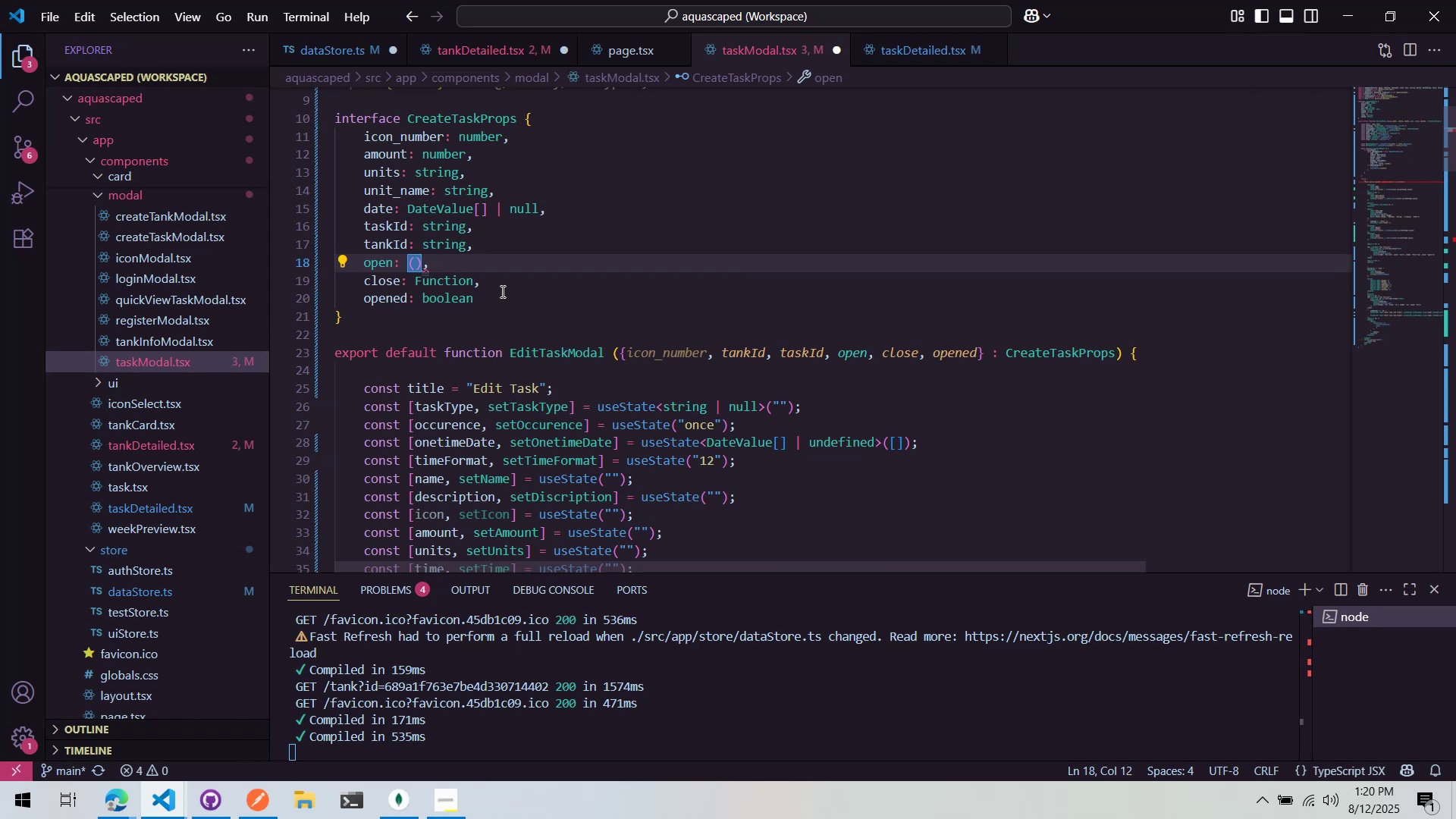 
key(ArrowRight)
 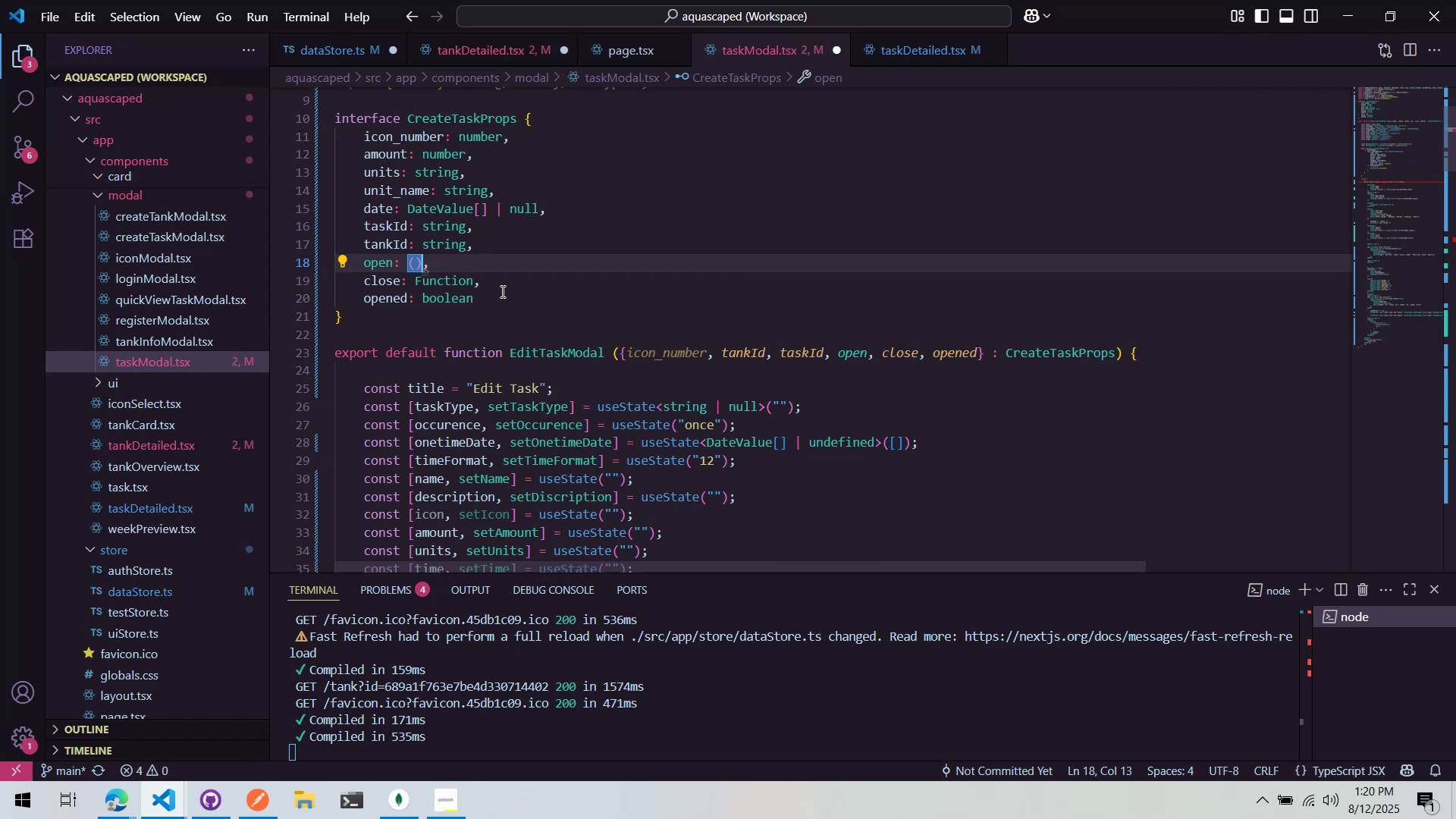 
type( => void)
 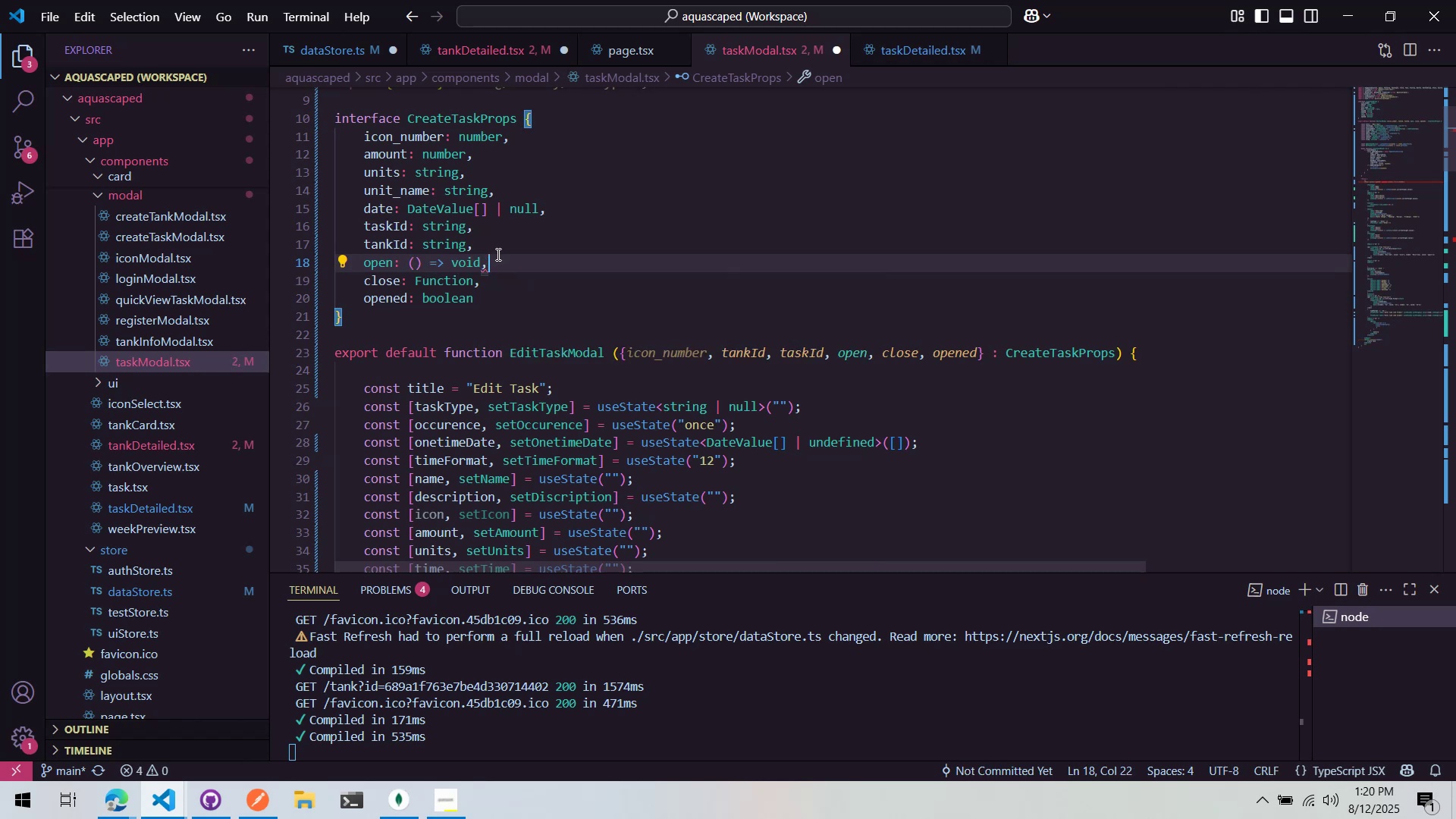 
key(Control+ControlLeft)
 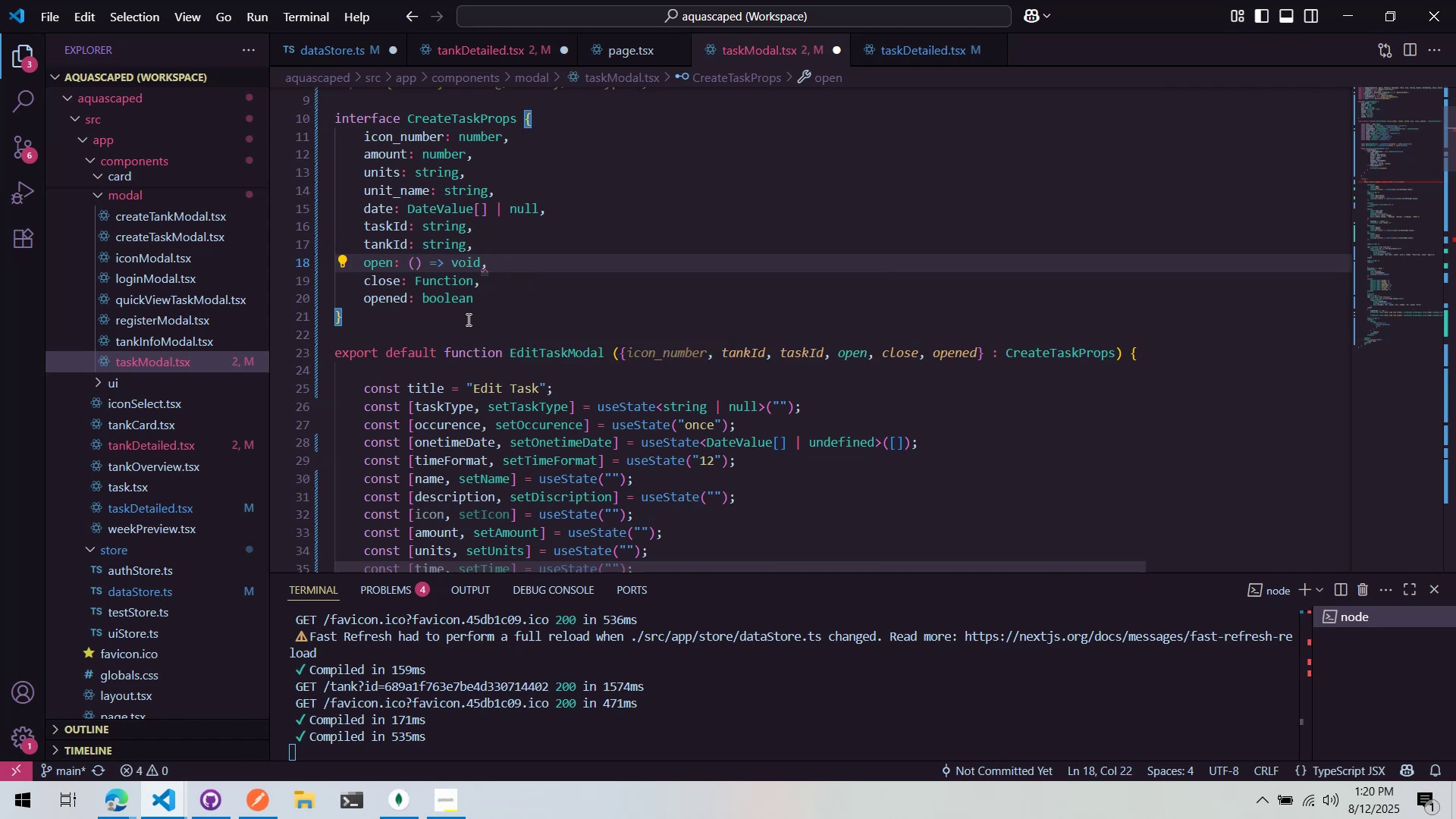 
key(Control+S)
 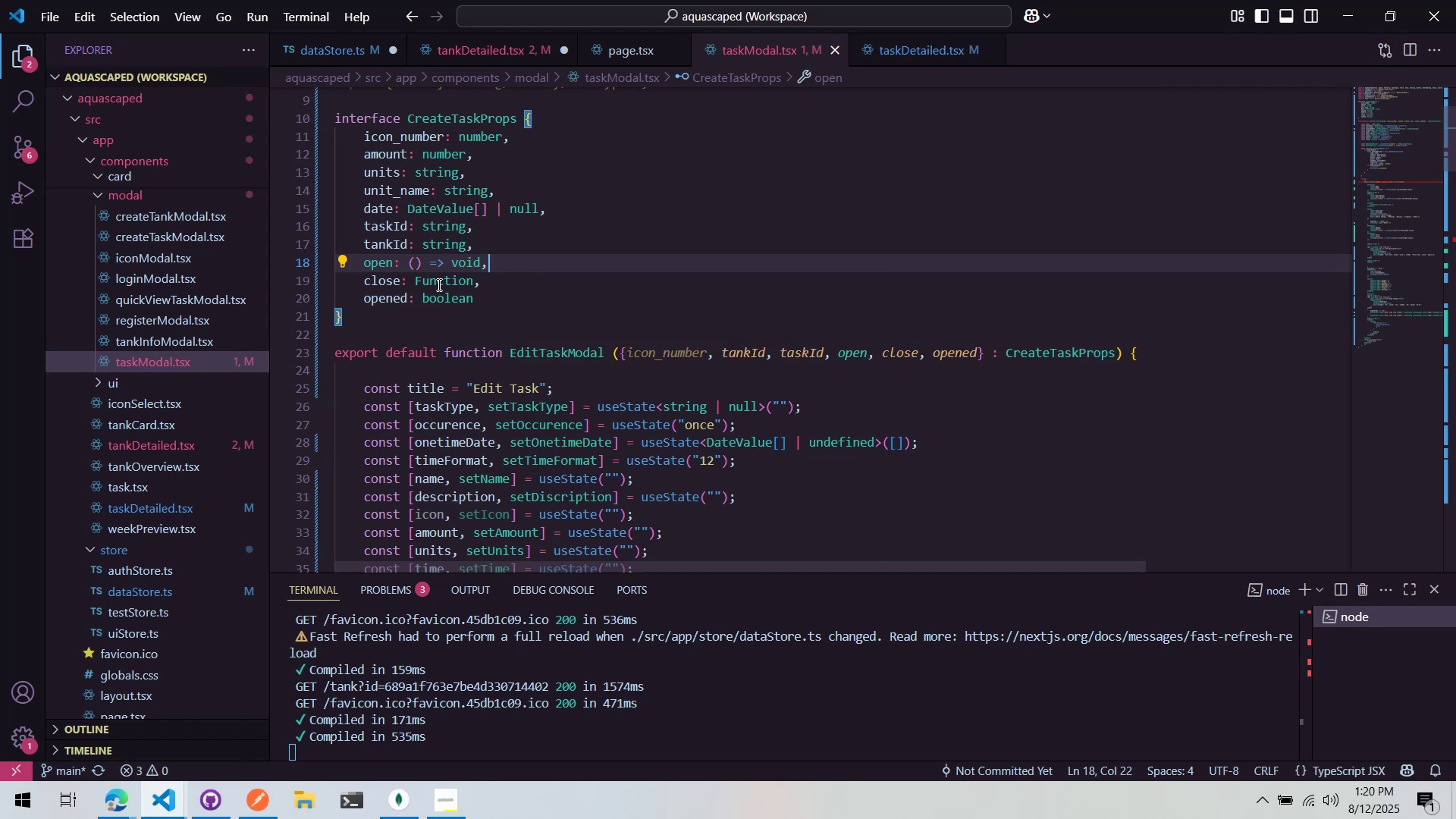 
left_click_drag(start_coordinate=[407, 265], to_coordinate=[481, 260])
 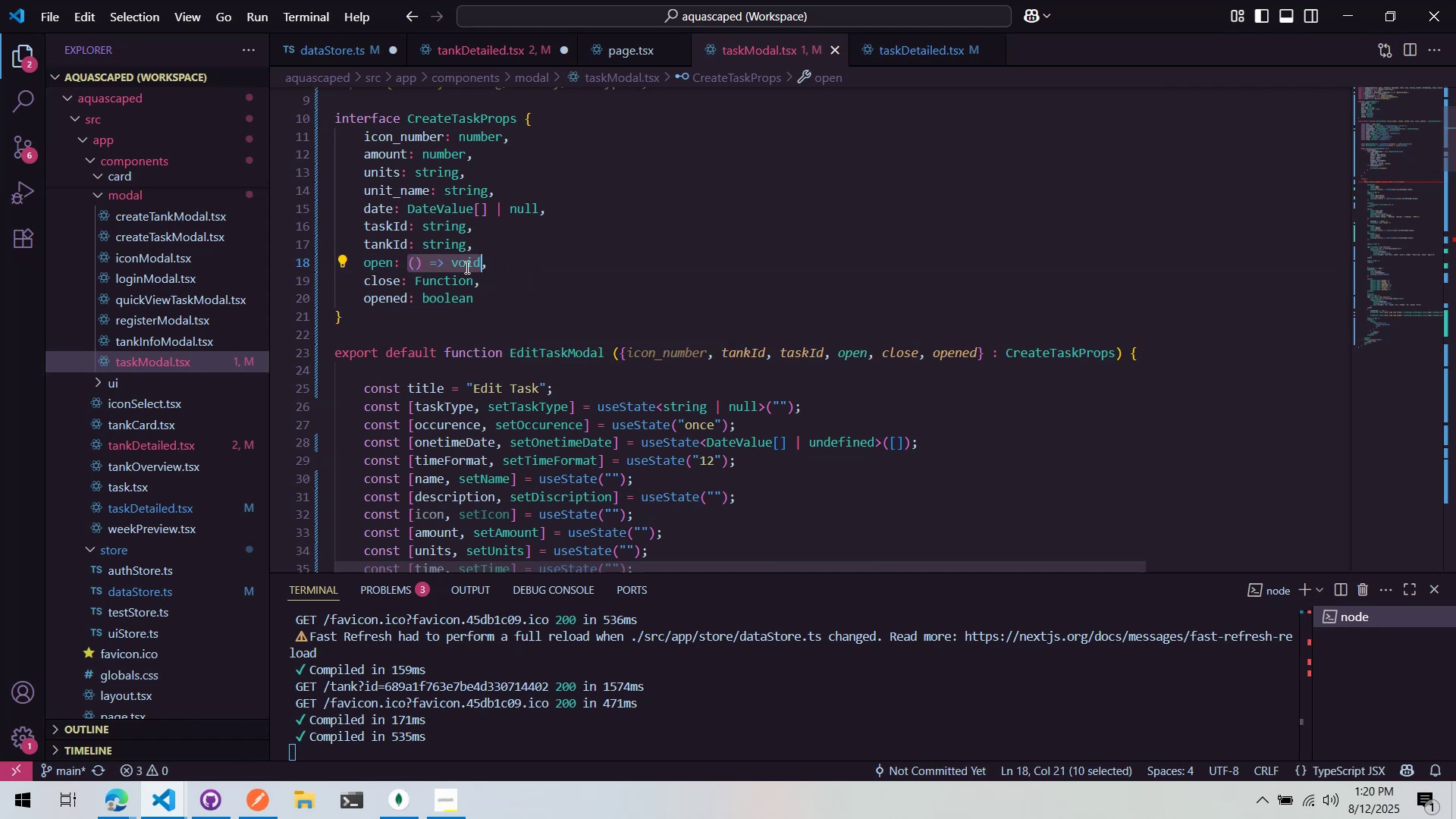 
key(Control+ControlLeft)
 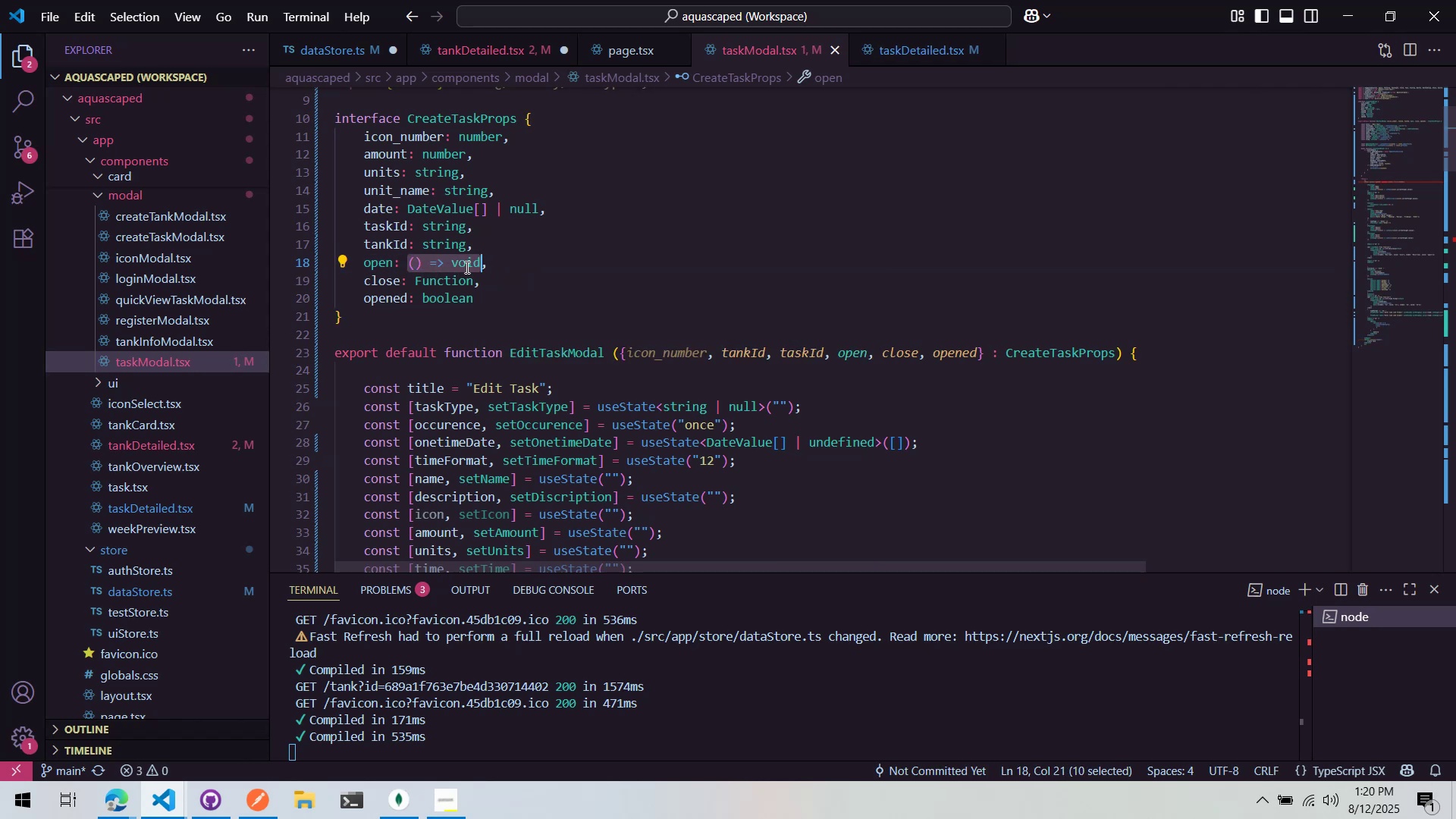 
key(Control+C)
 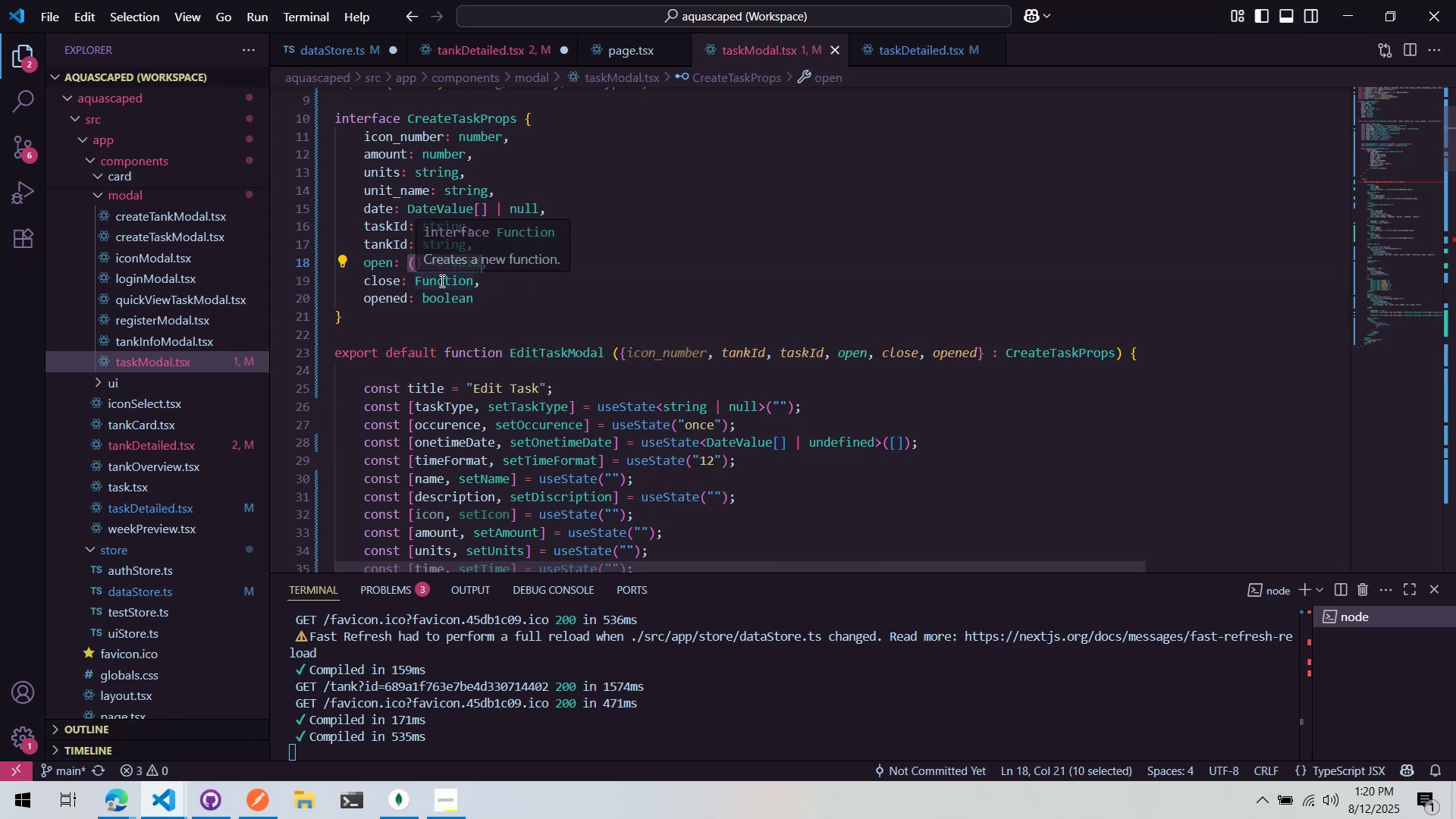 
double_click([441, 278])
 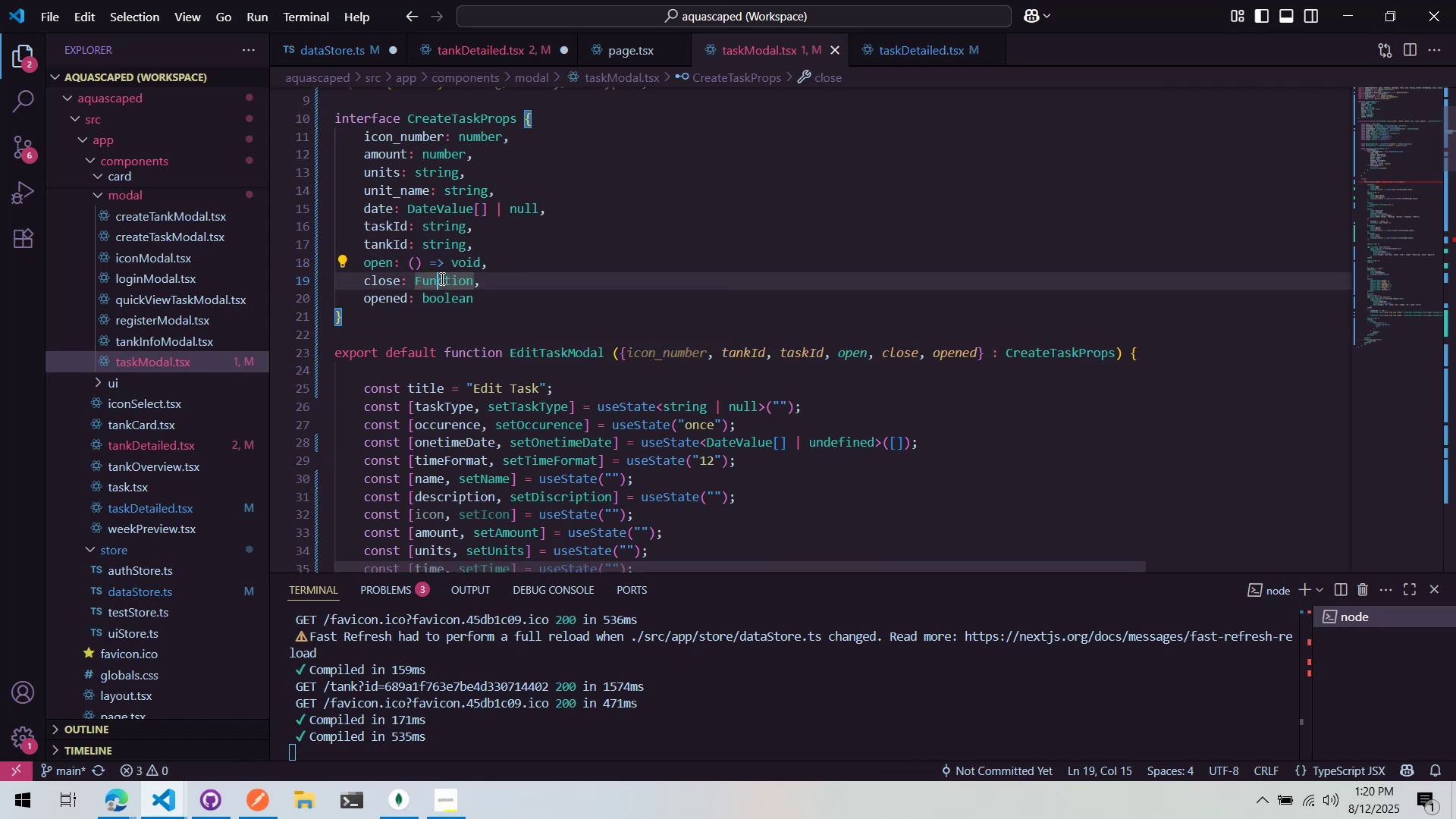 
key(Control+ControlLeft)
 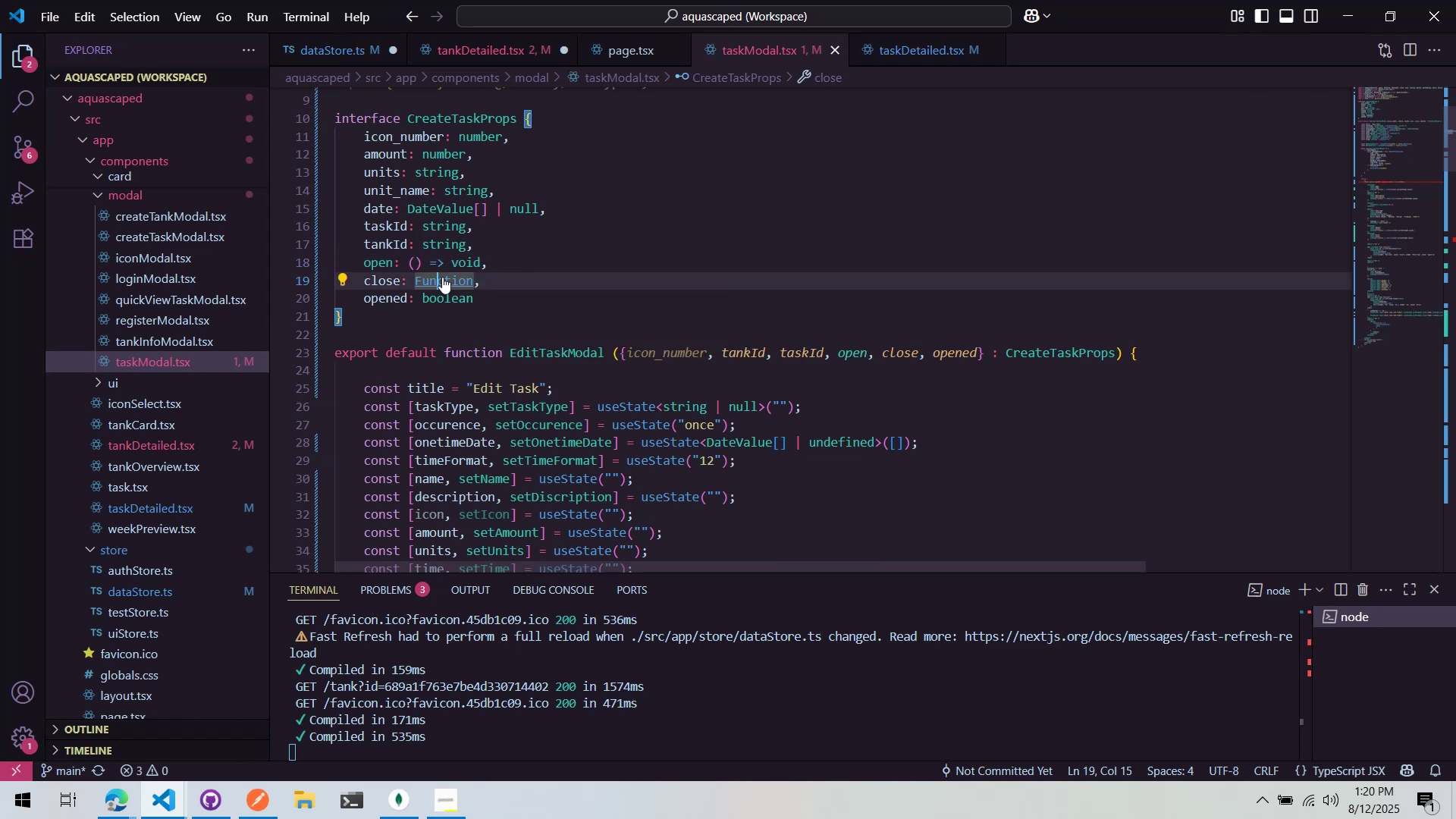 
key(Control+V)
 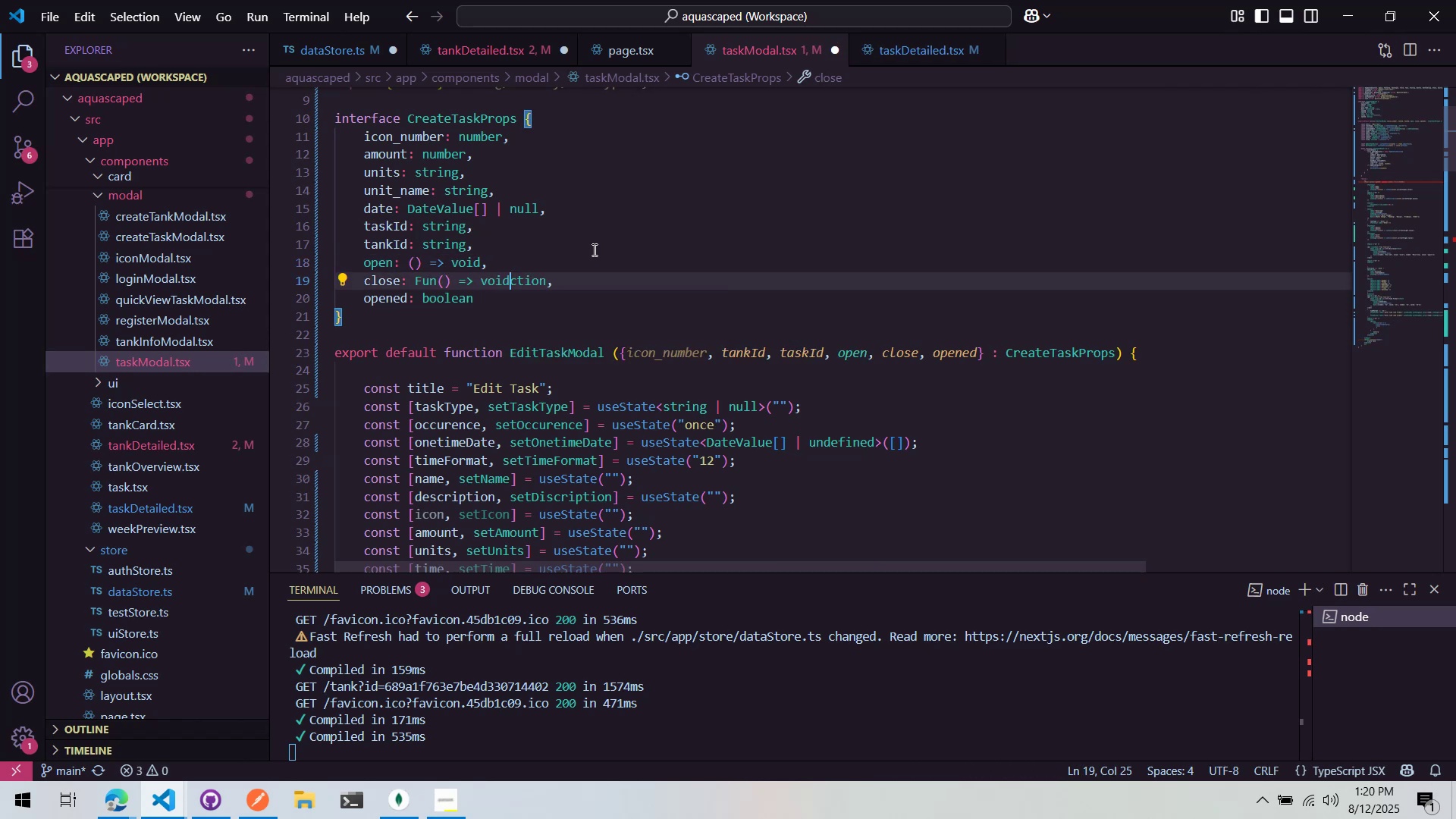 
triple_click([593, 249])
 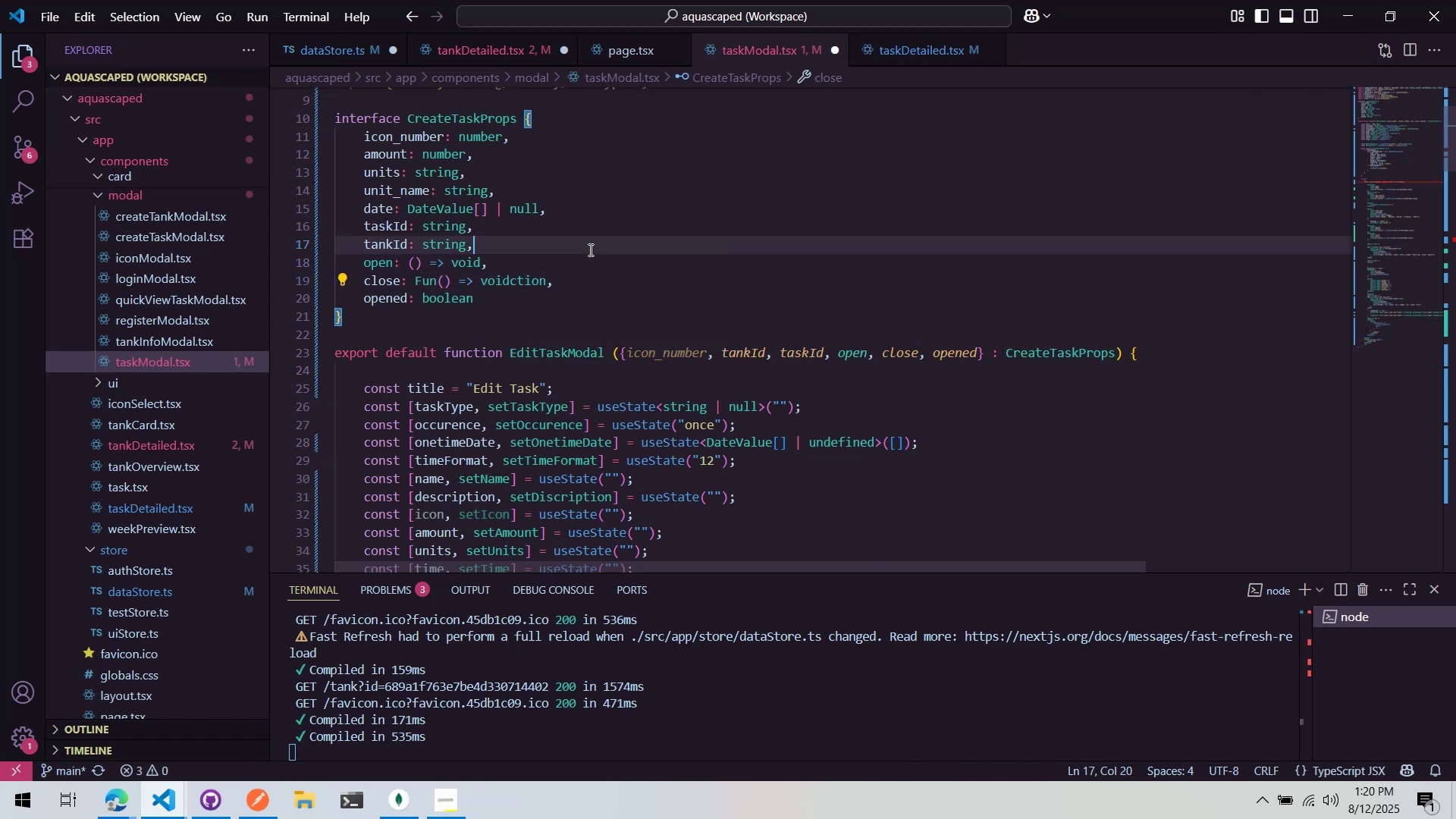 
key(Control+ControlLeft)
 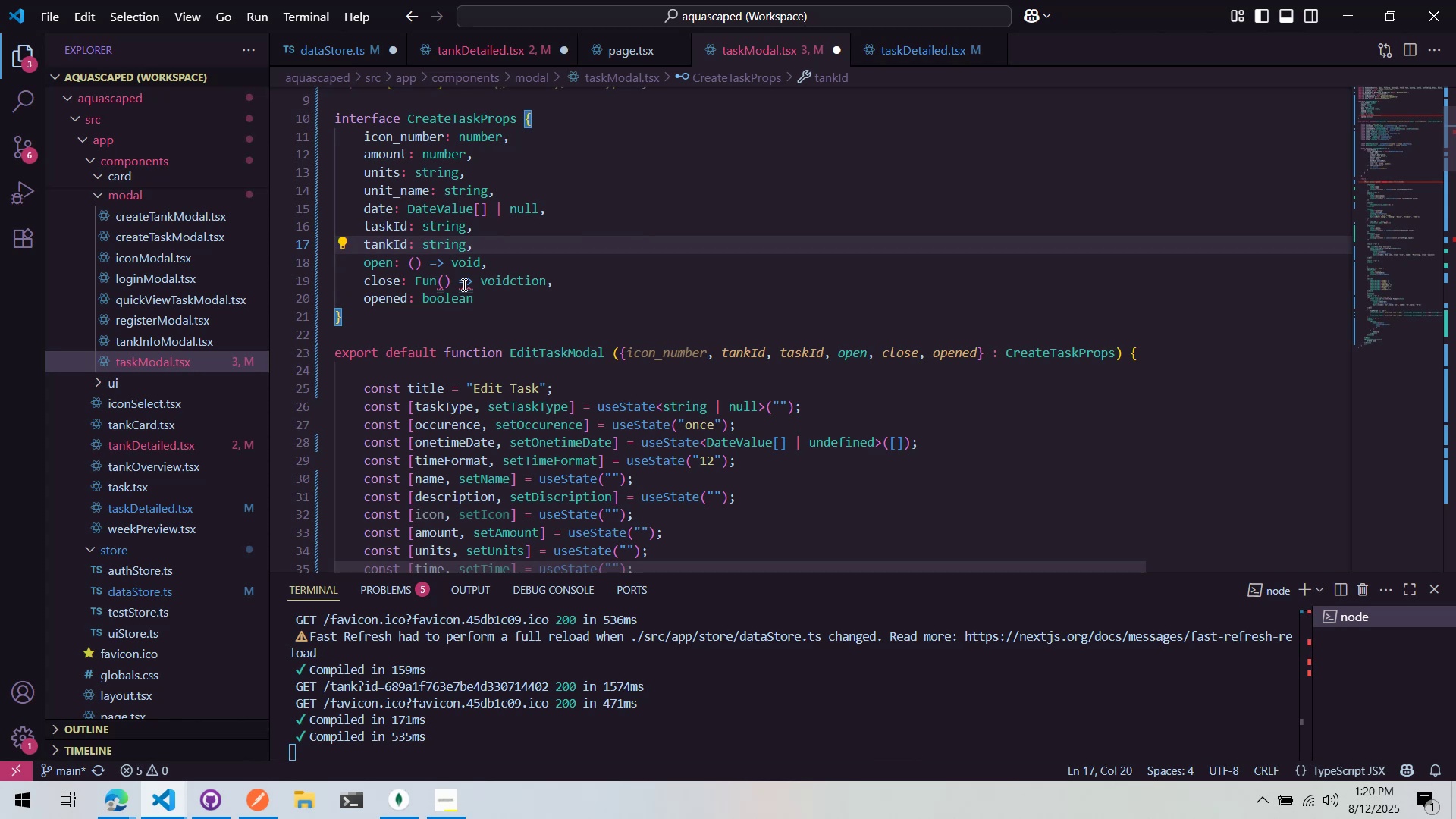 
left_click([460, 281])
 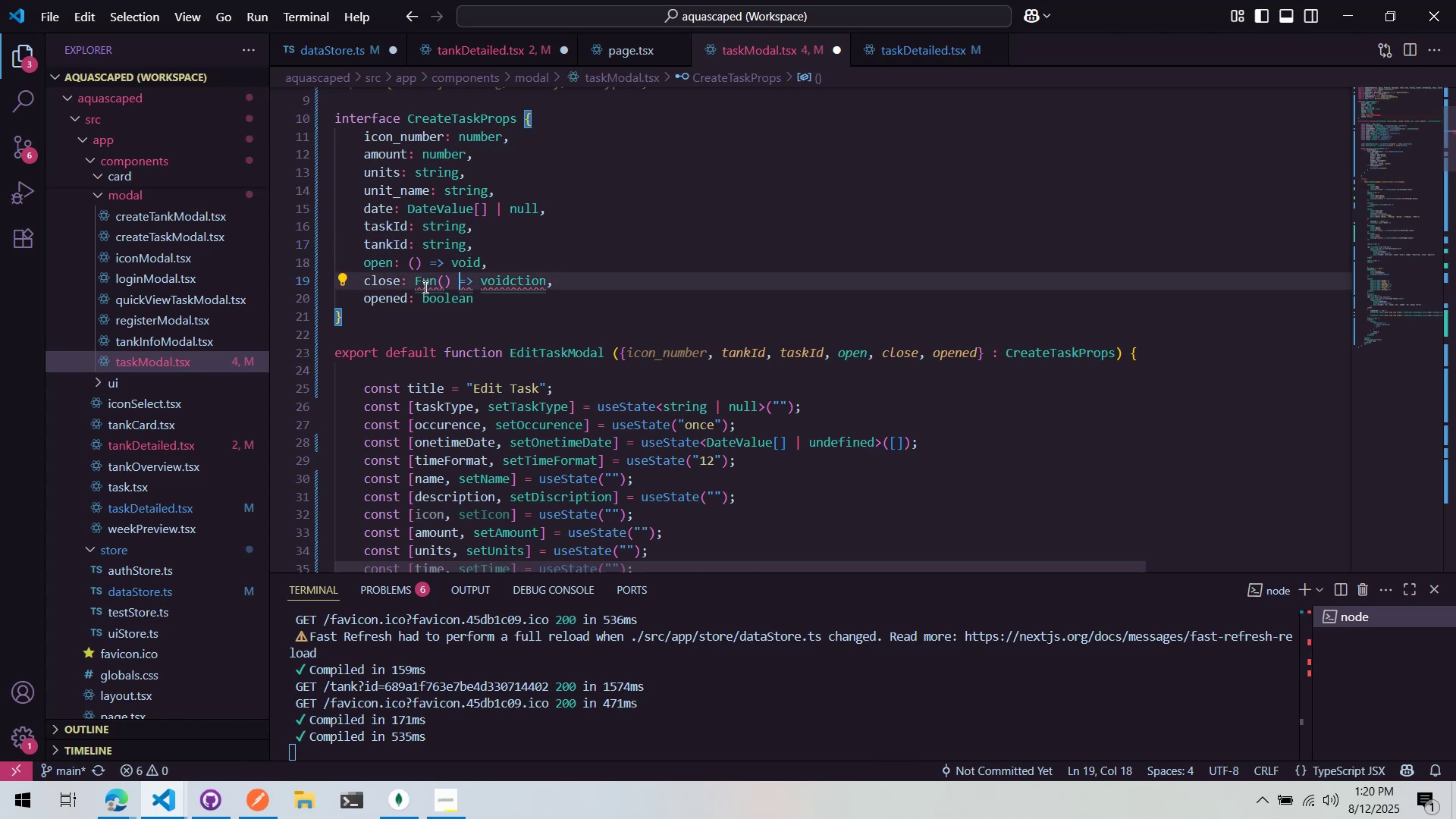 
left_click_drag(start_coordinate=[416, 285], to_coordinate=[547, 278])
 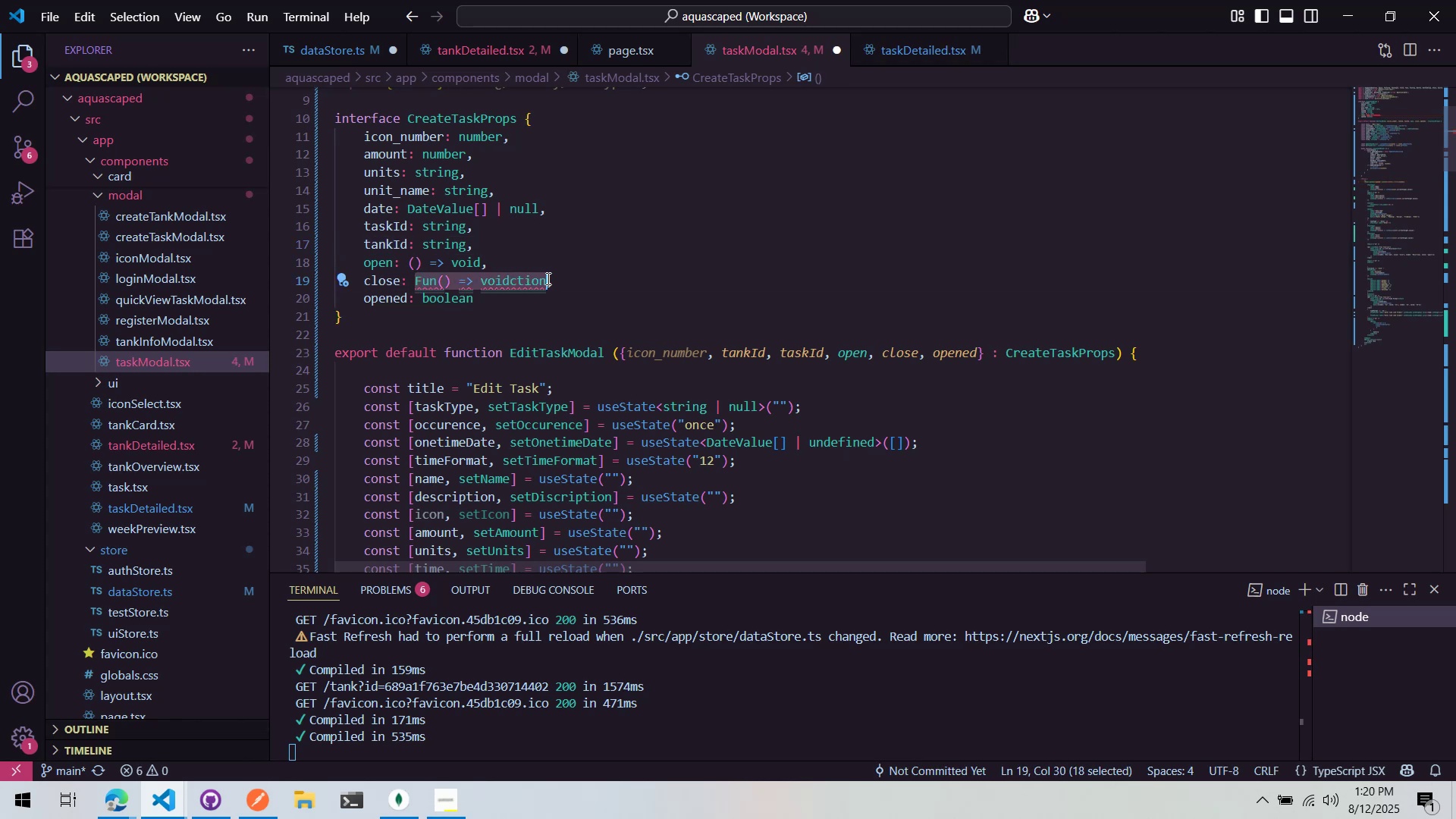 
key(Control+ControlLeft)
 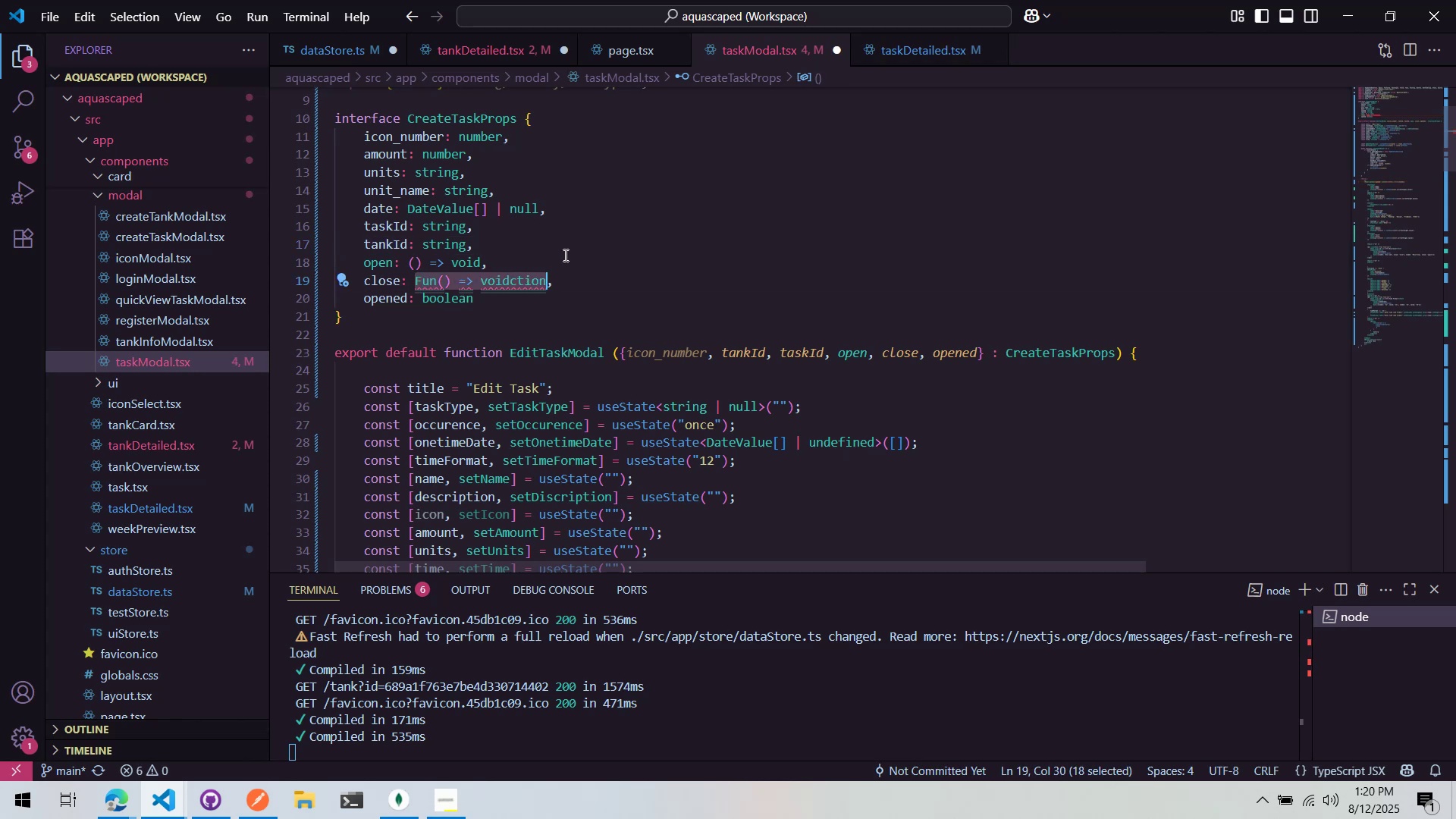 
key(Control+V)
 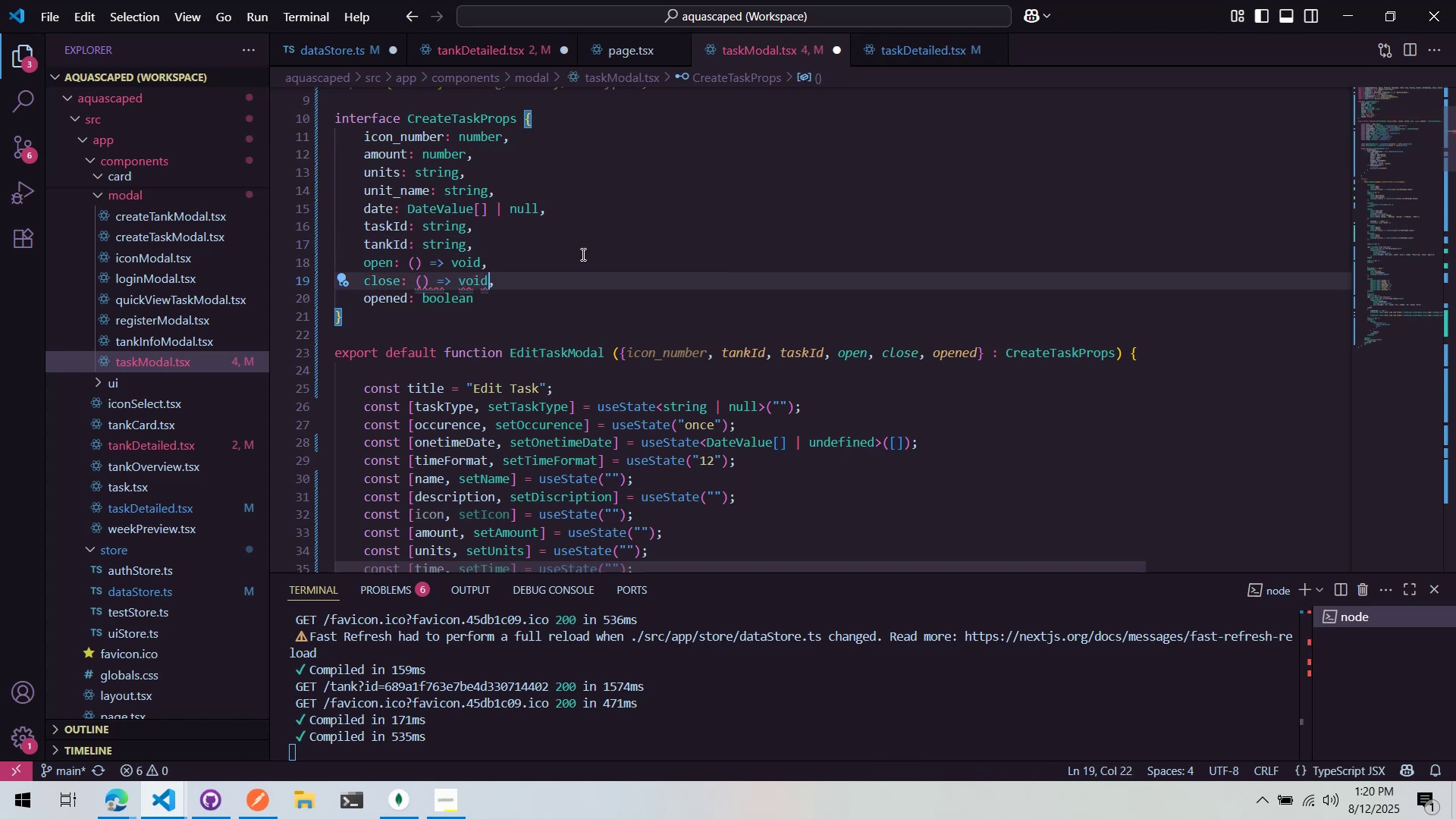 
key(Control+S)
 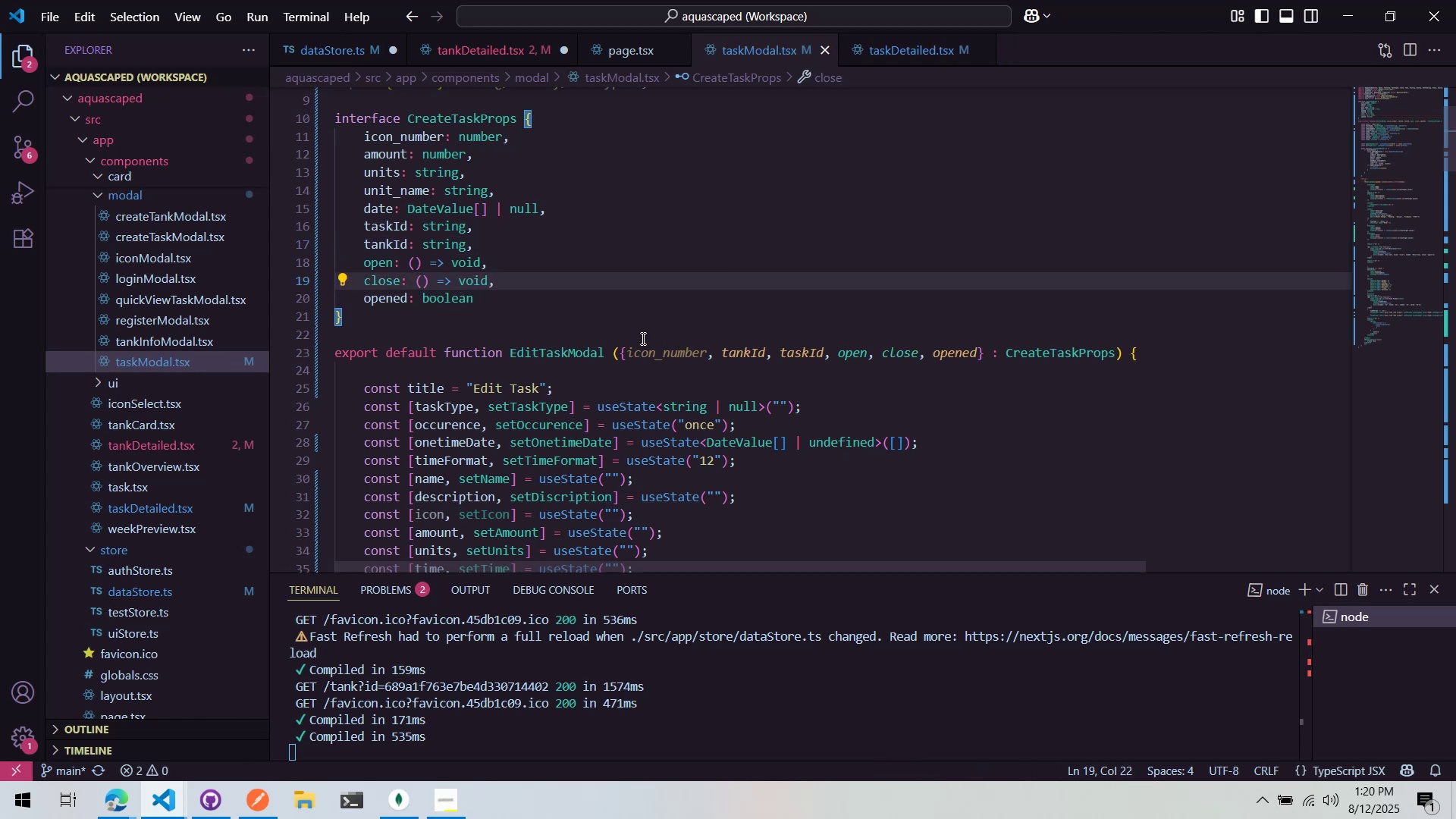 
scroll: coordinate [618, 438], scroll_direction: down, amount: 3.0
 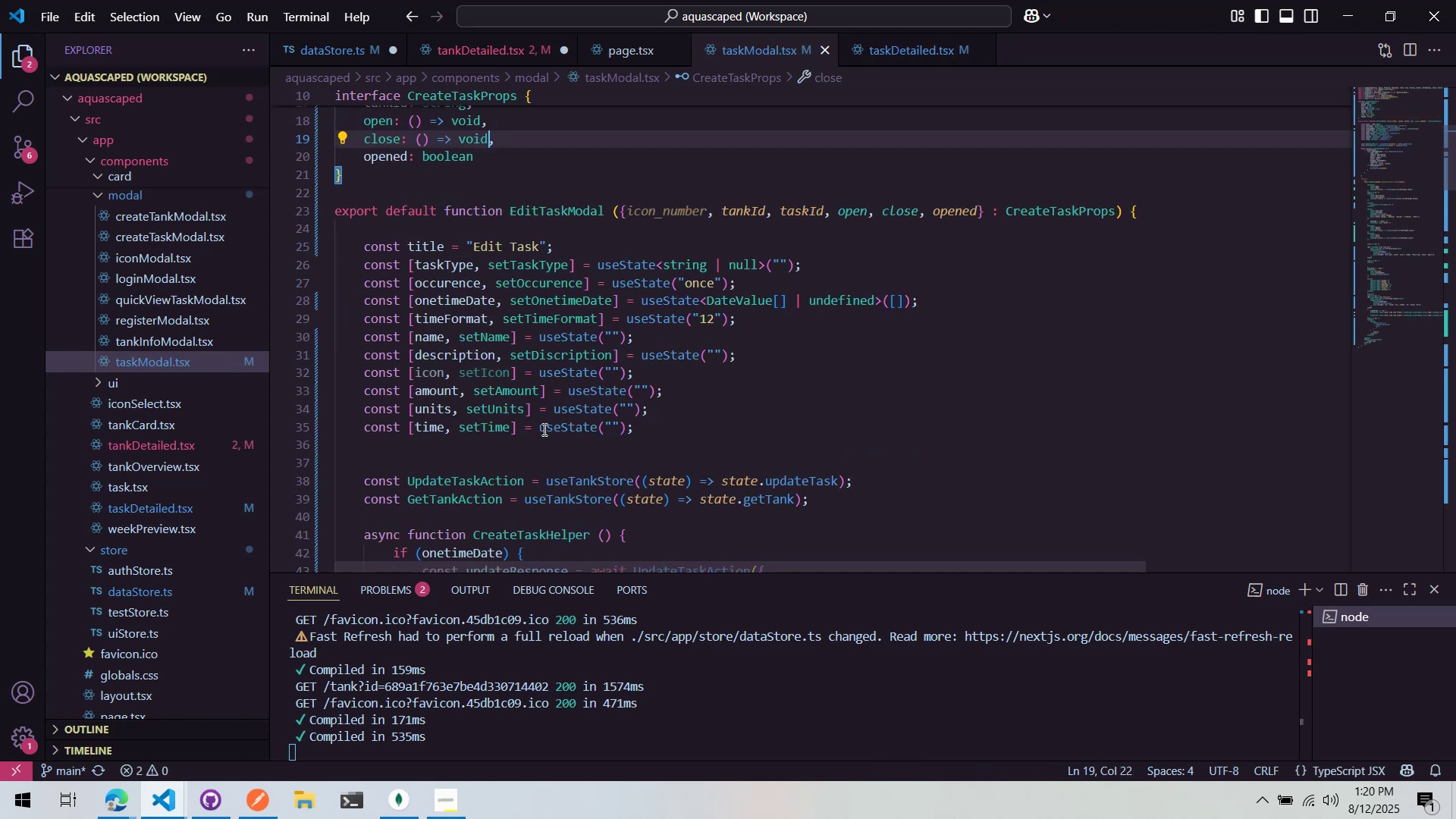 
scroll: coordinate [520, 453], scroll_direction: up, amount: 5.0
 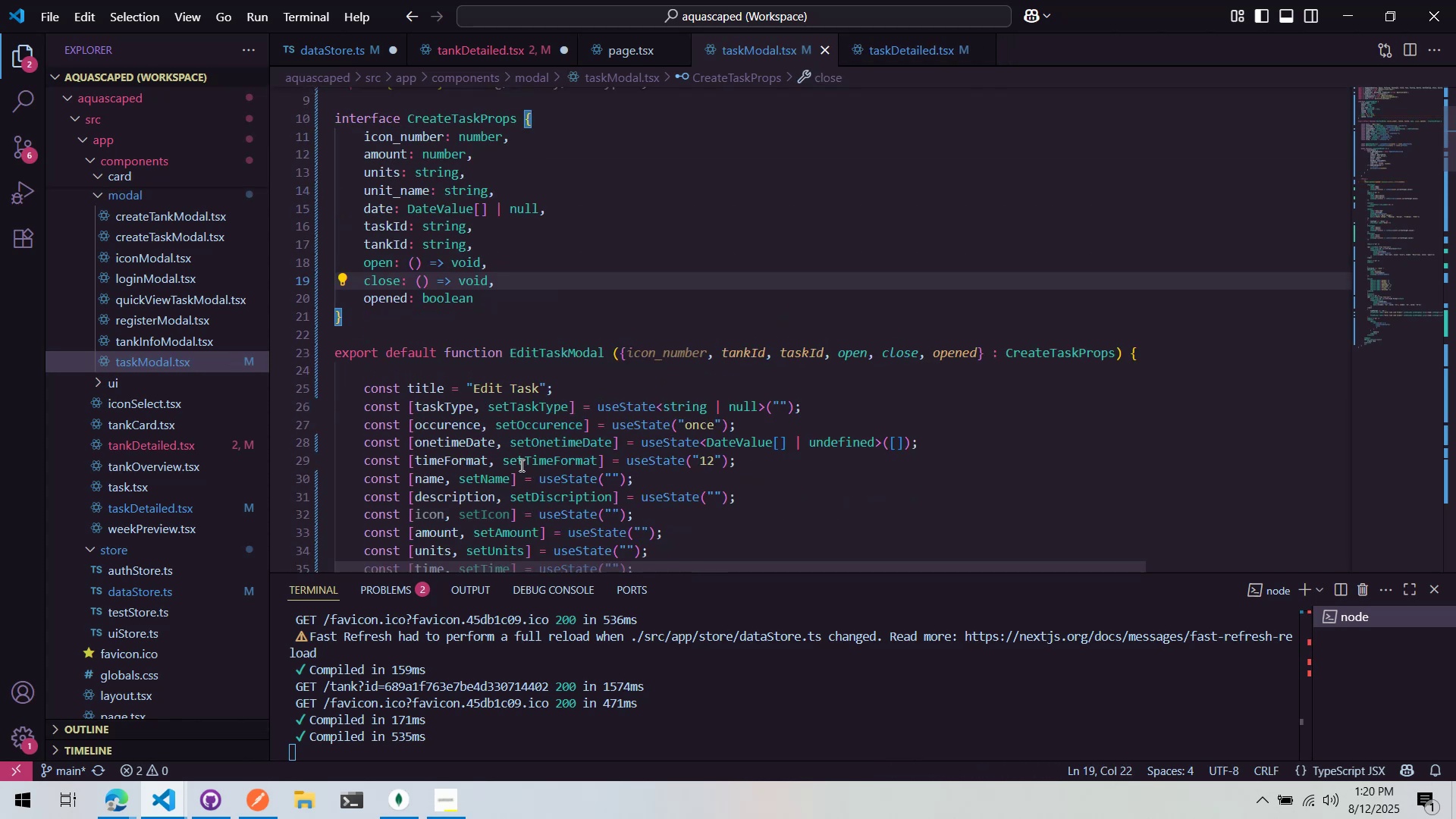 
mouse_move([504, 455])
 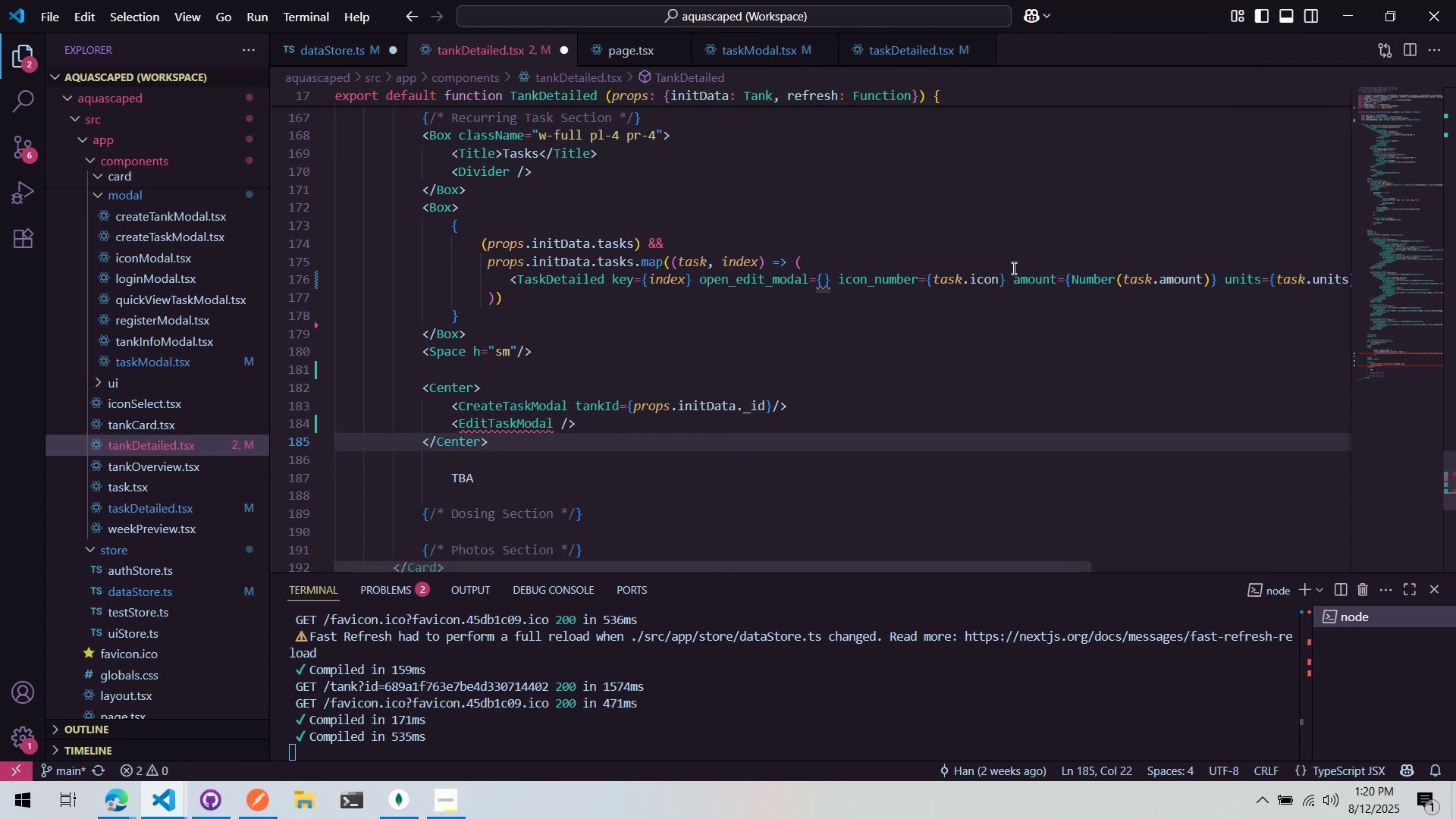 
wait(7.6)
 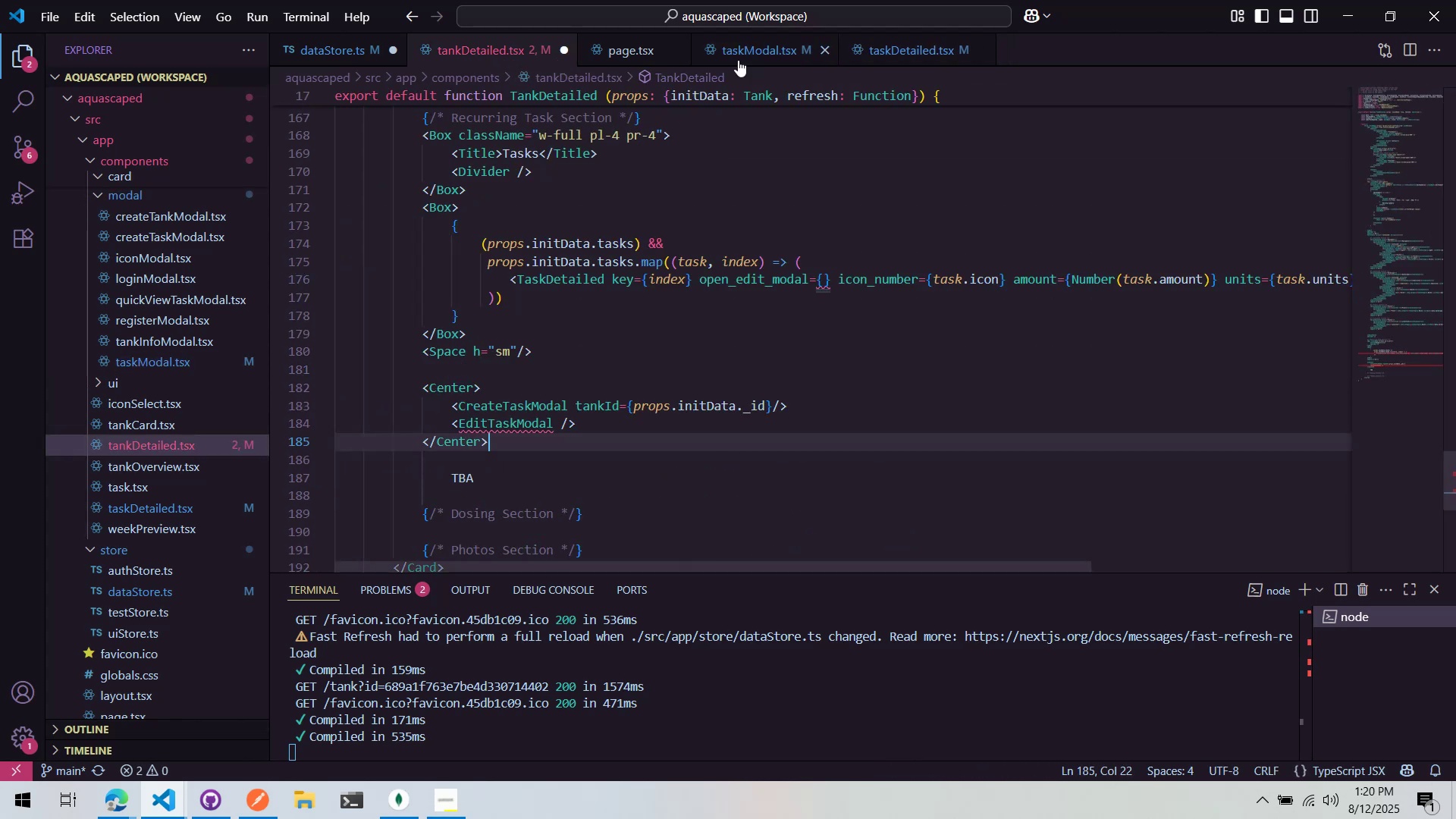 
scroll: coordinate [805, 331], scroll_direction: up, amount: 2.0
 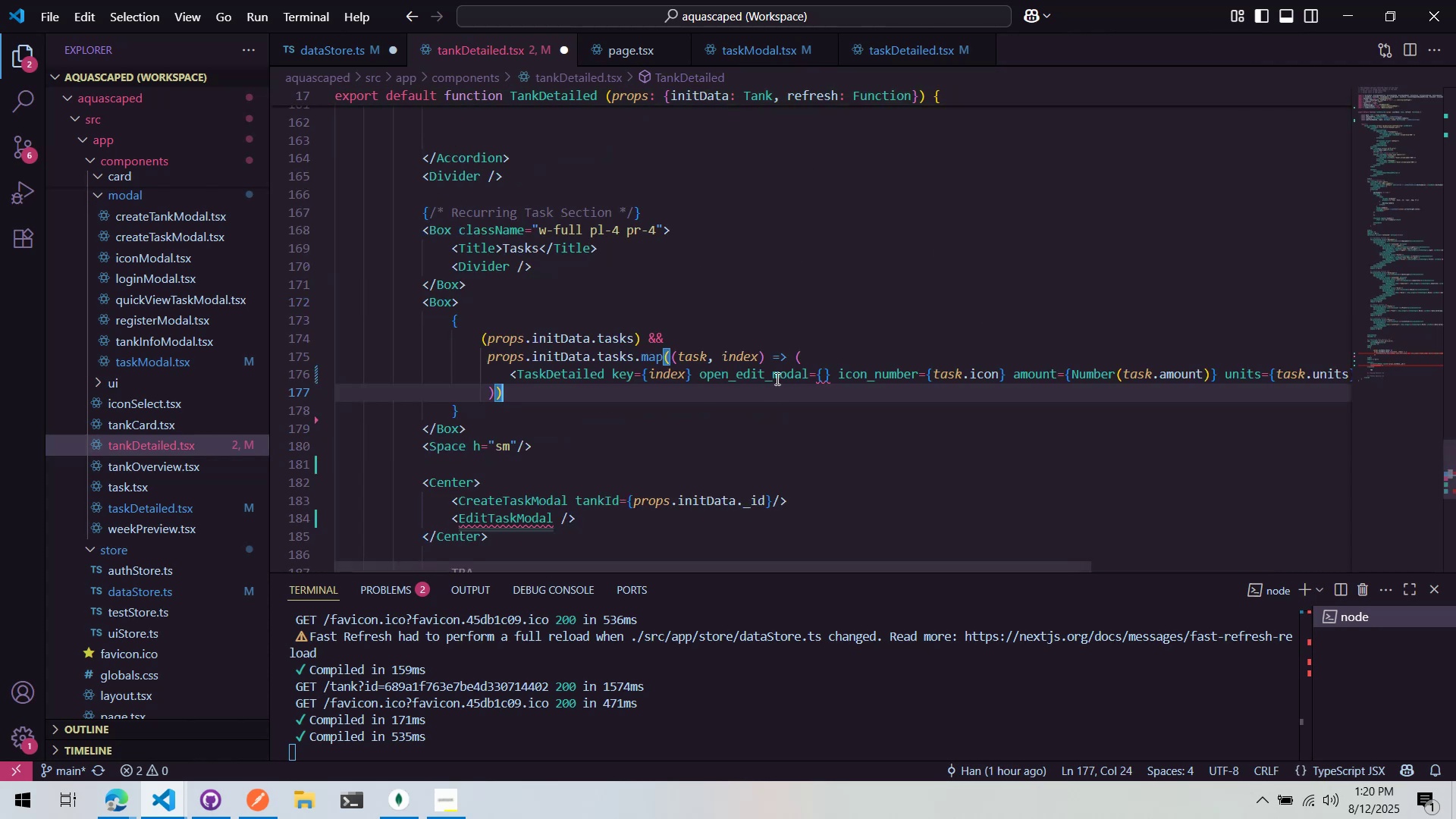 
double_click([776, 375])
 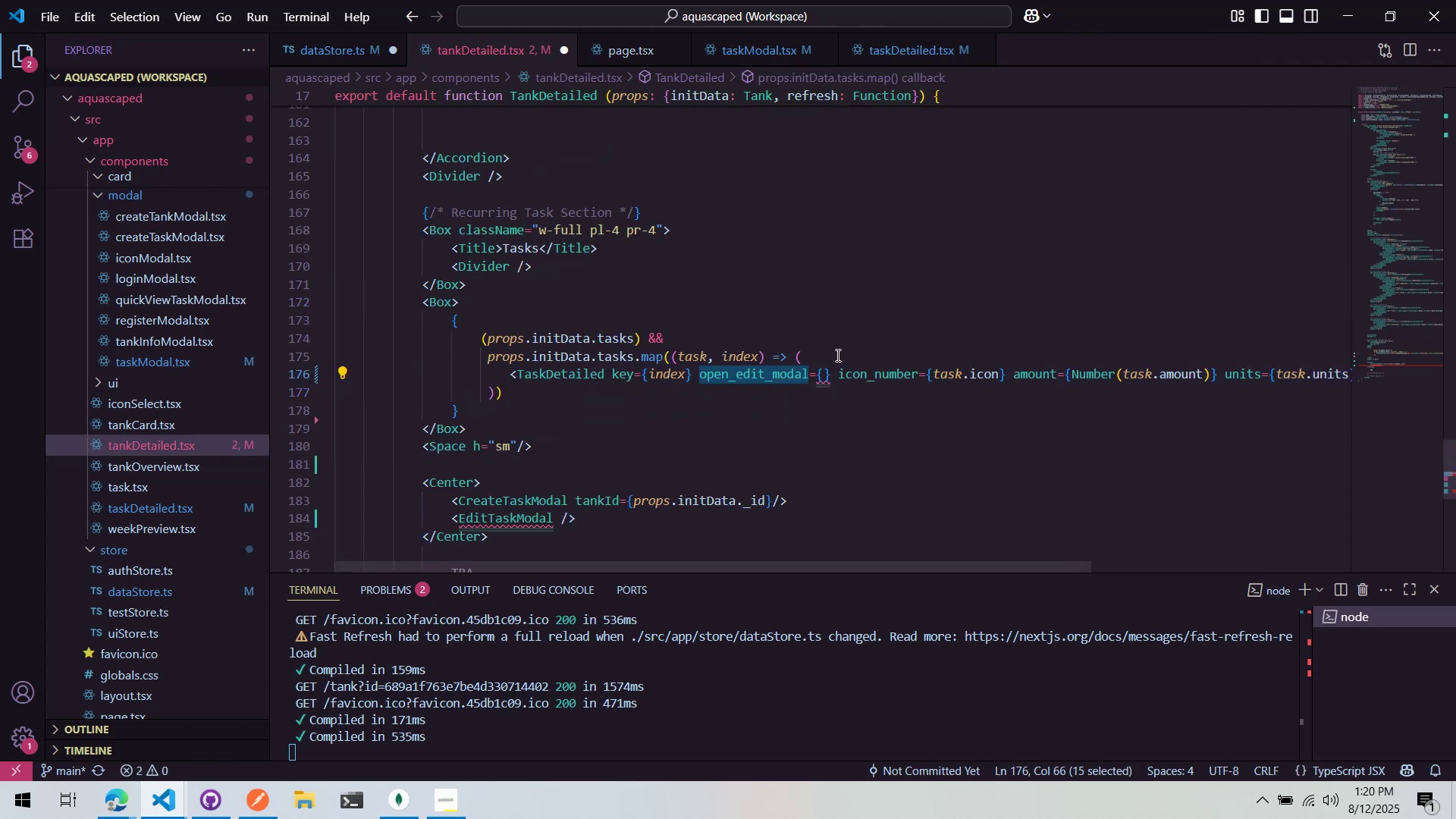 
type(opened)
key(Backspace)
key(Backspace)
 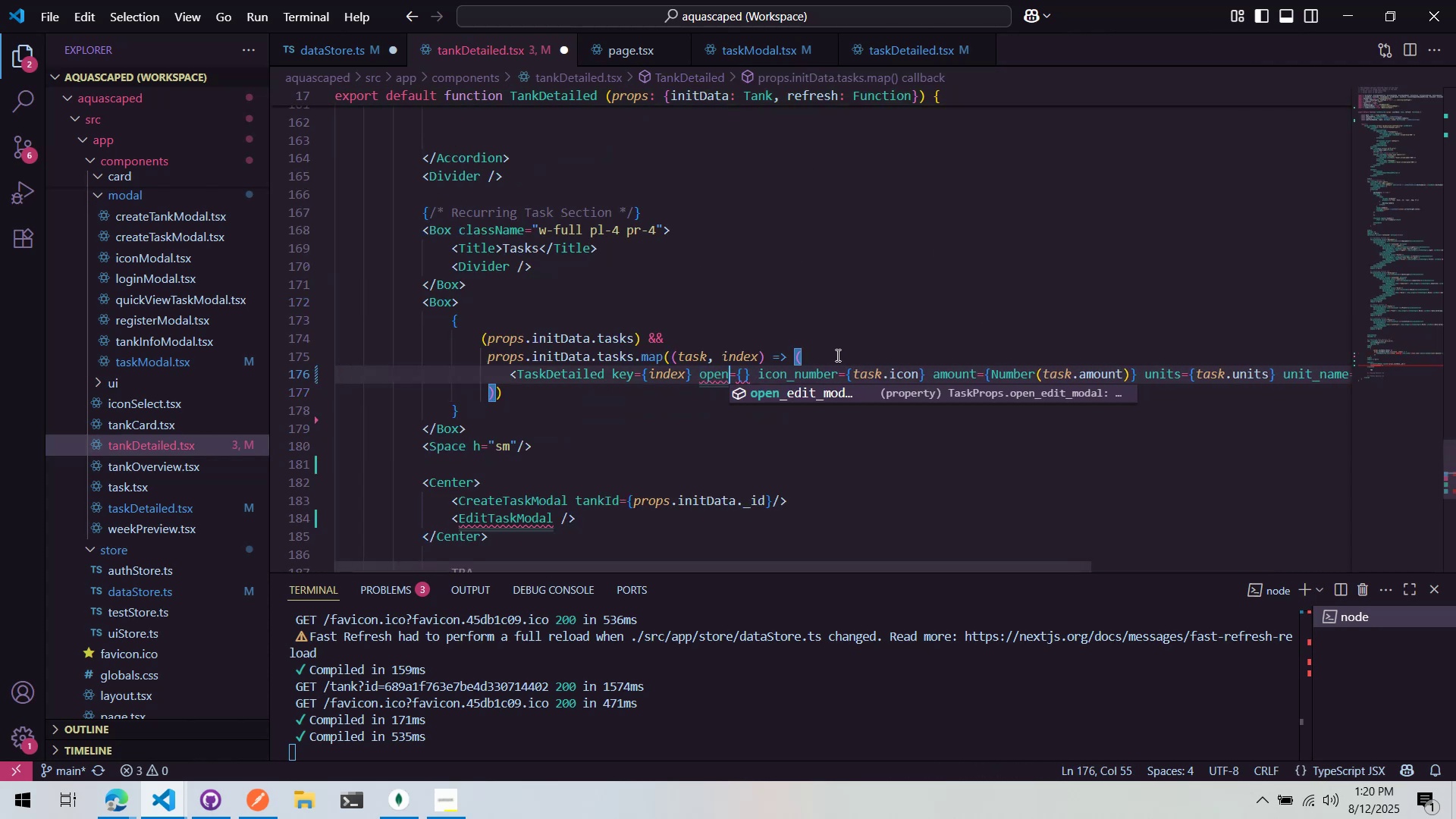 
key(ArrowRight)
 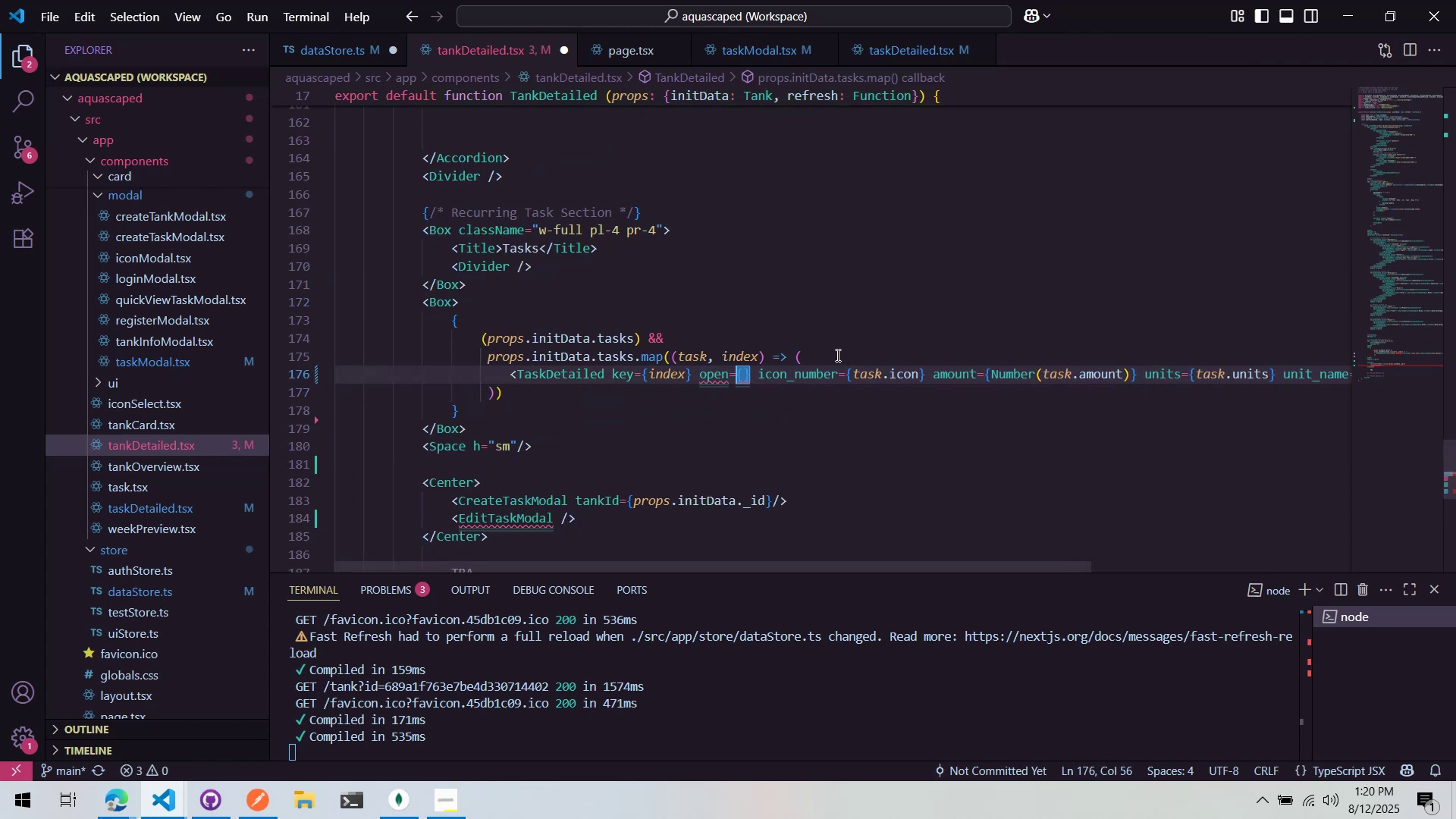 
key(ArrowRight)
 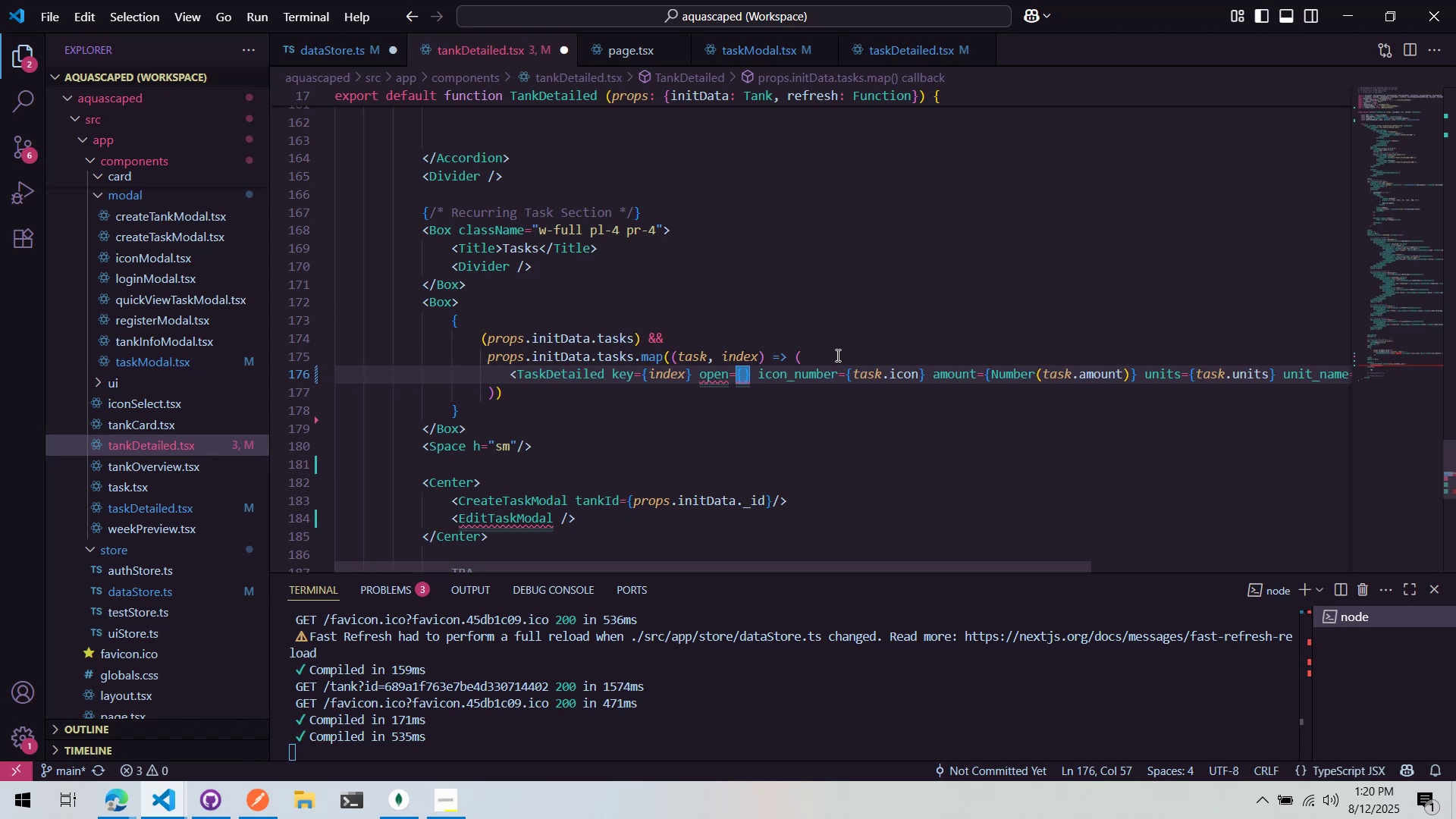 
type(open)
key(Backspace)
key(Backspace)
key(Backspace)
key(Backspace)
type(editOpen)
 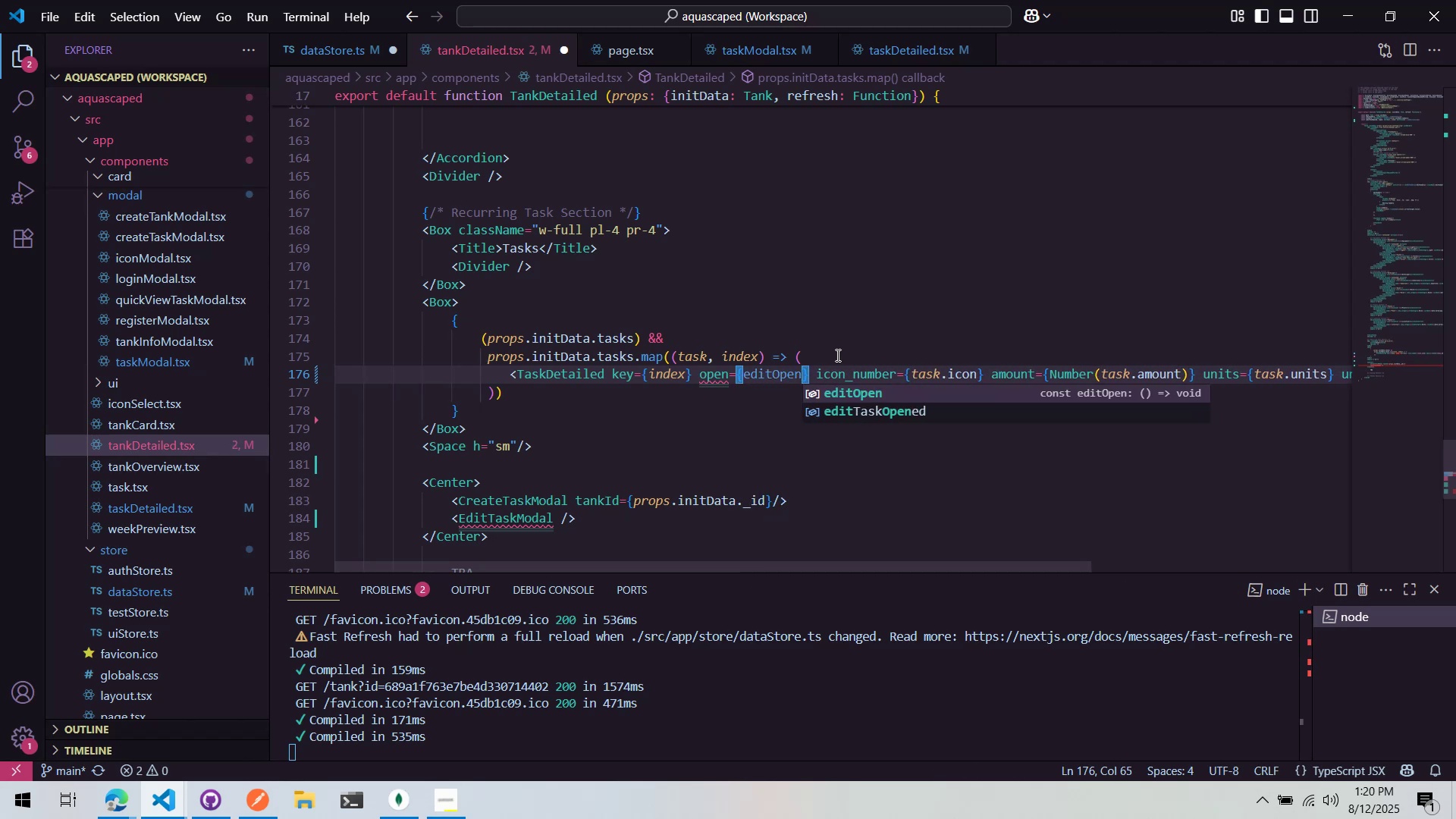 
key(ArrowRight)
 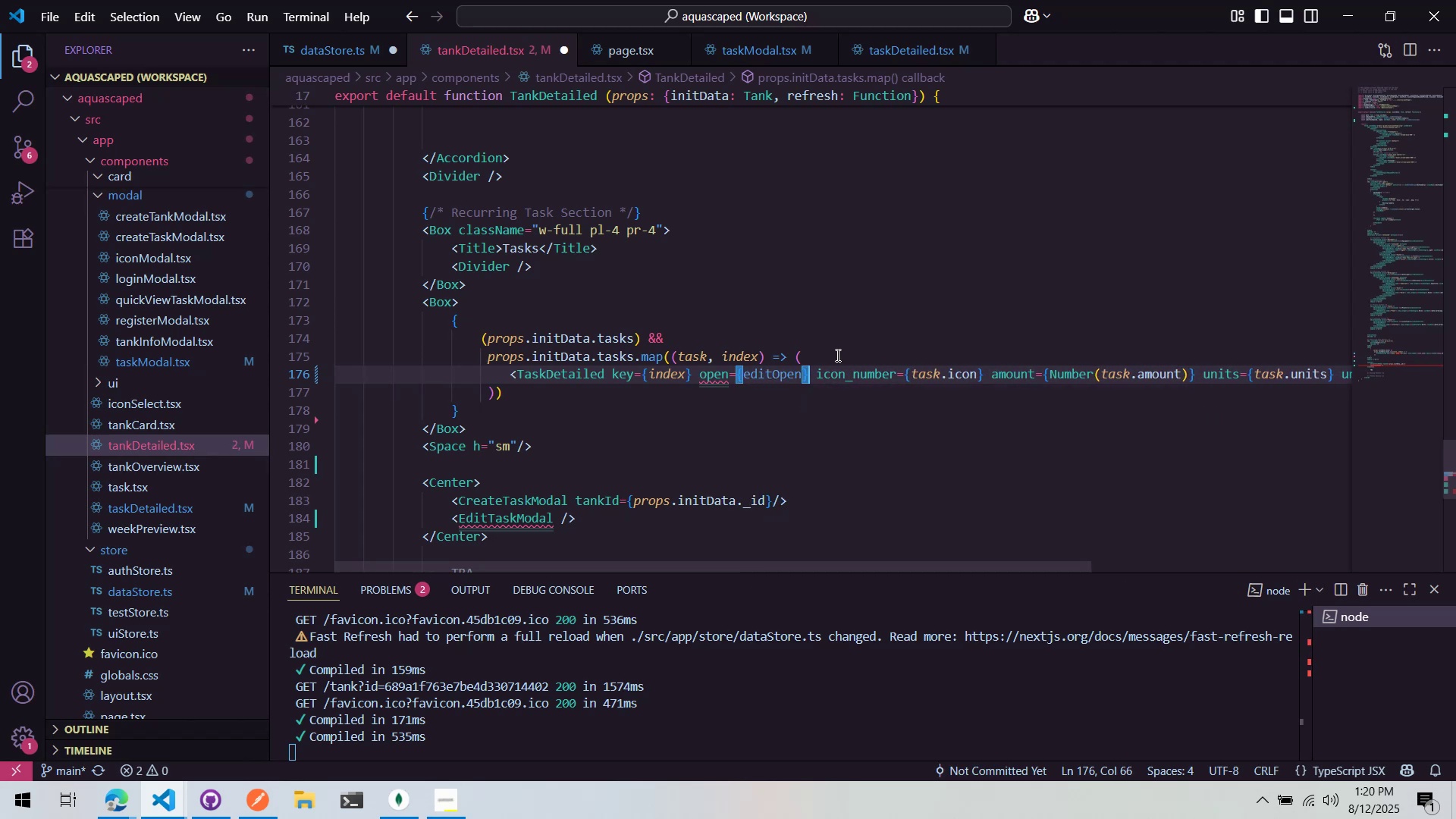 
key(ArrowRight)
 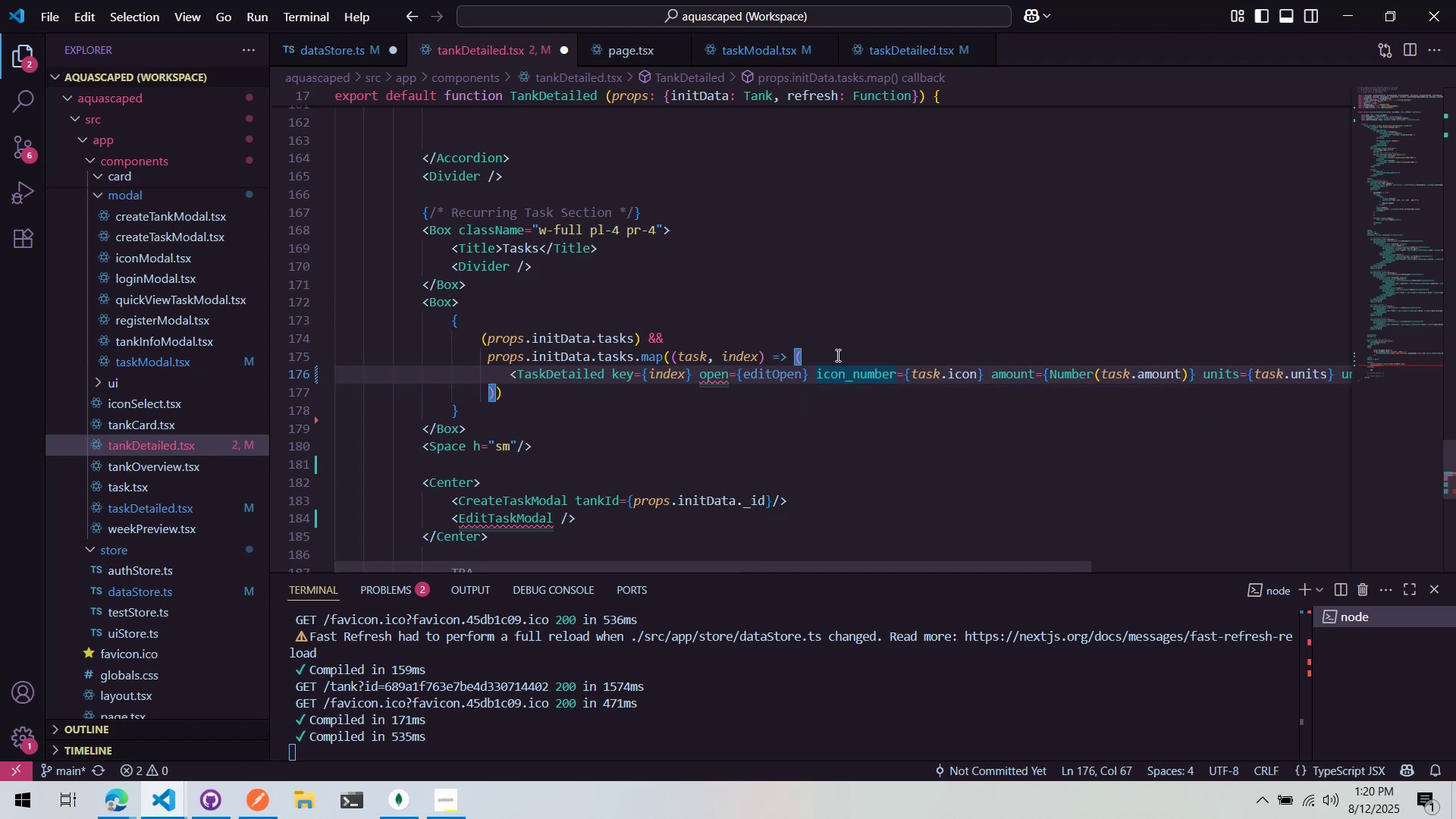 
type(close={editClose} opened )
key(Backspace)
type(={} )
 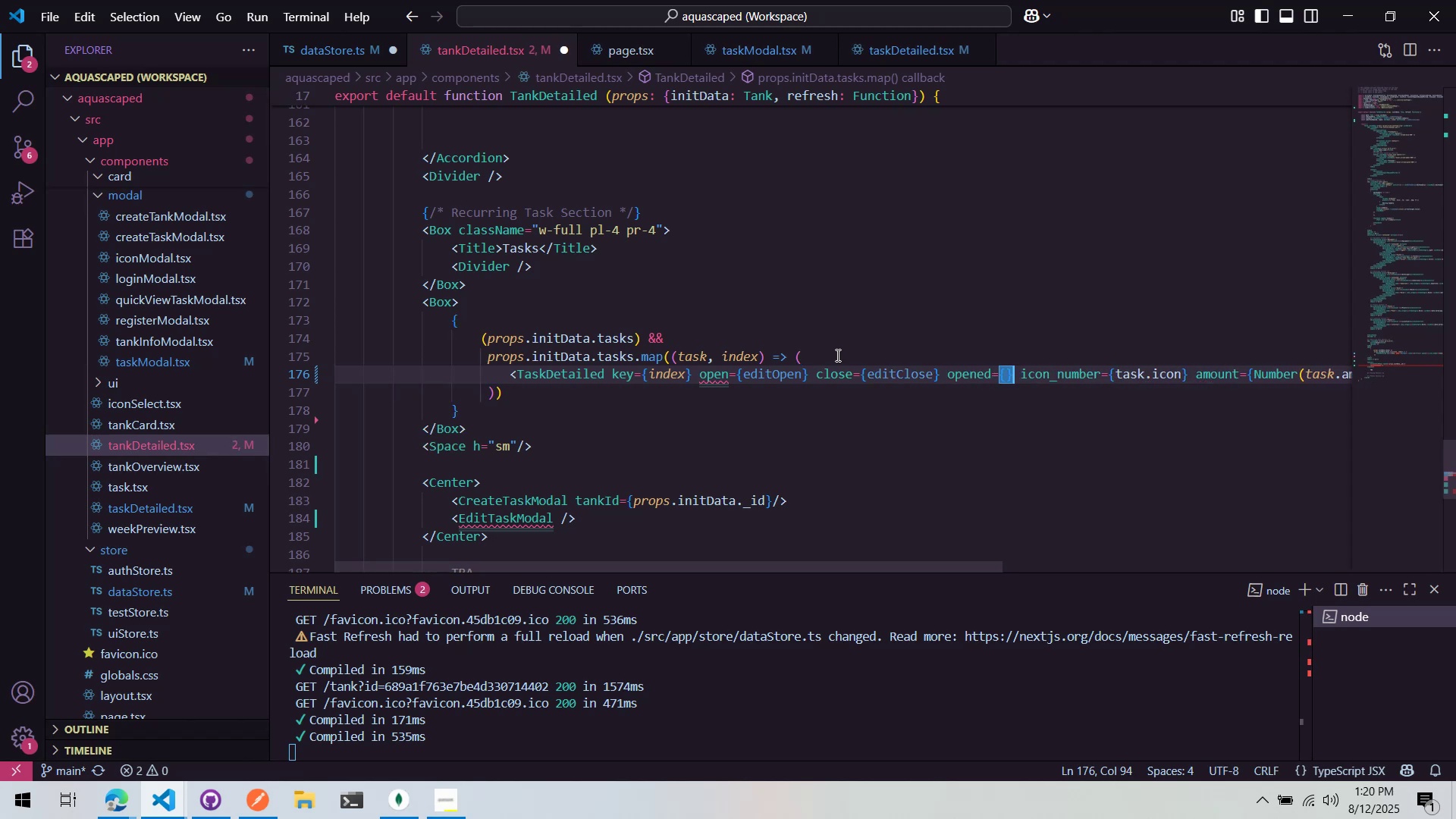 
 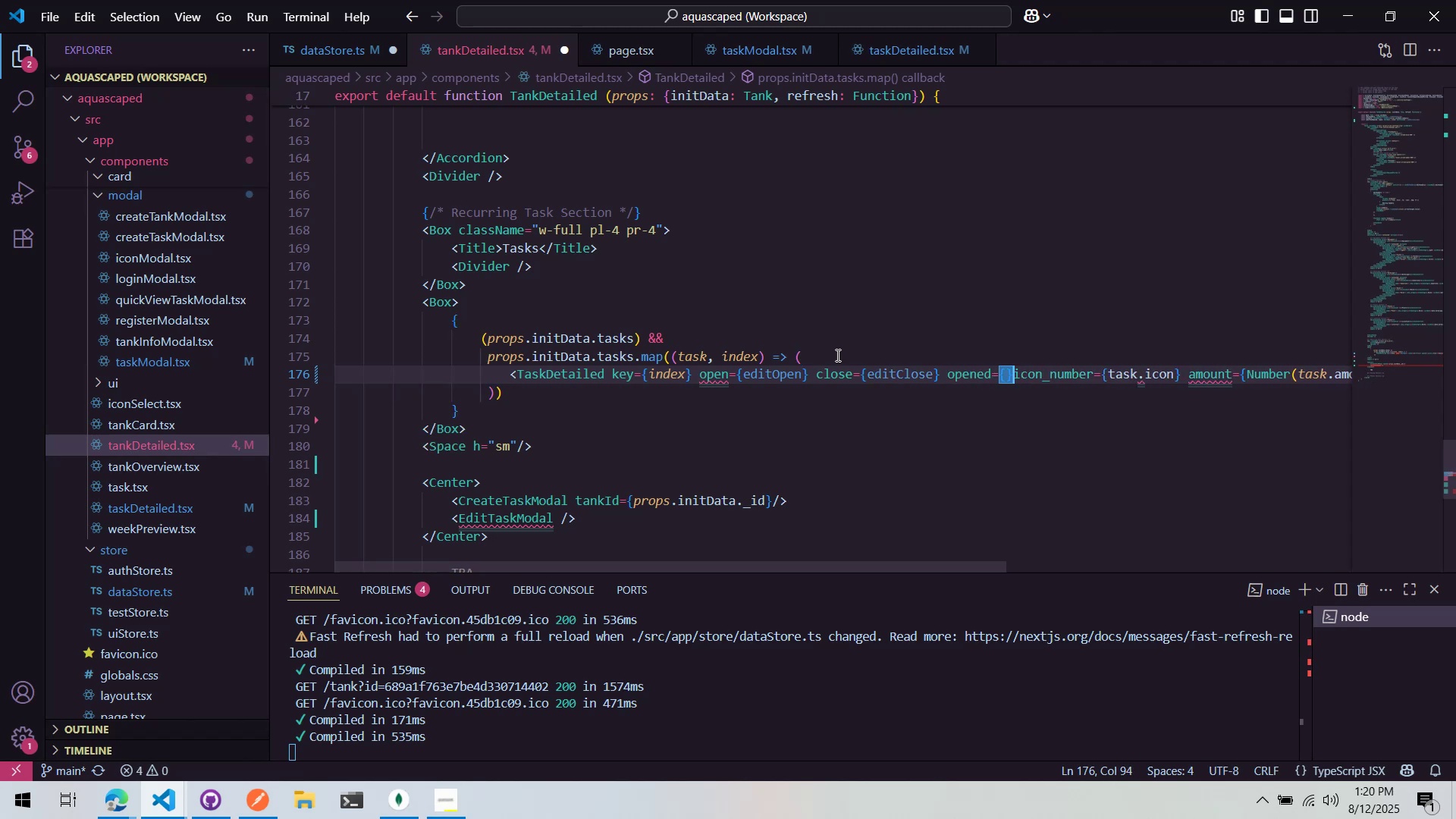 
key(ArrowLeft)
 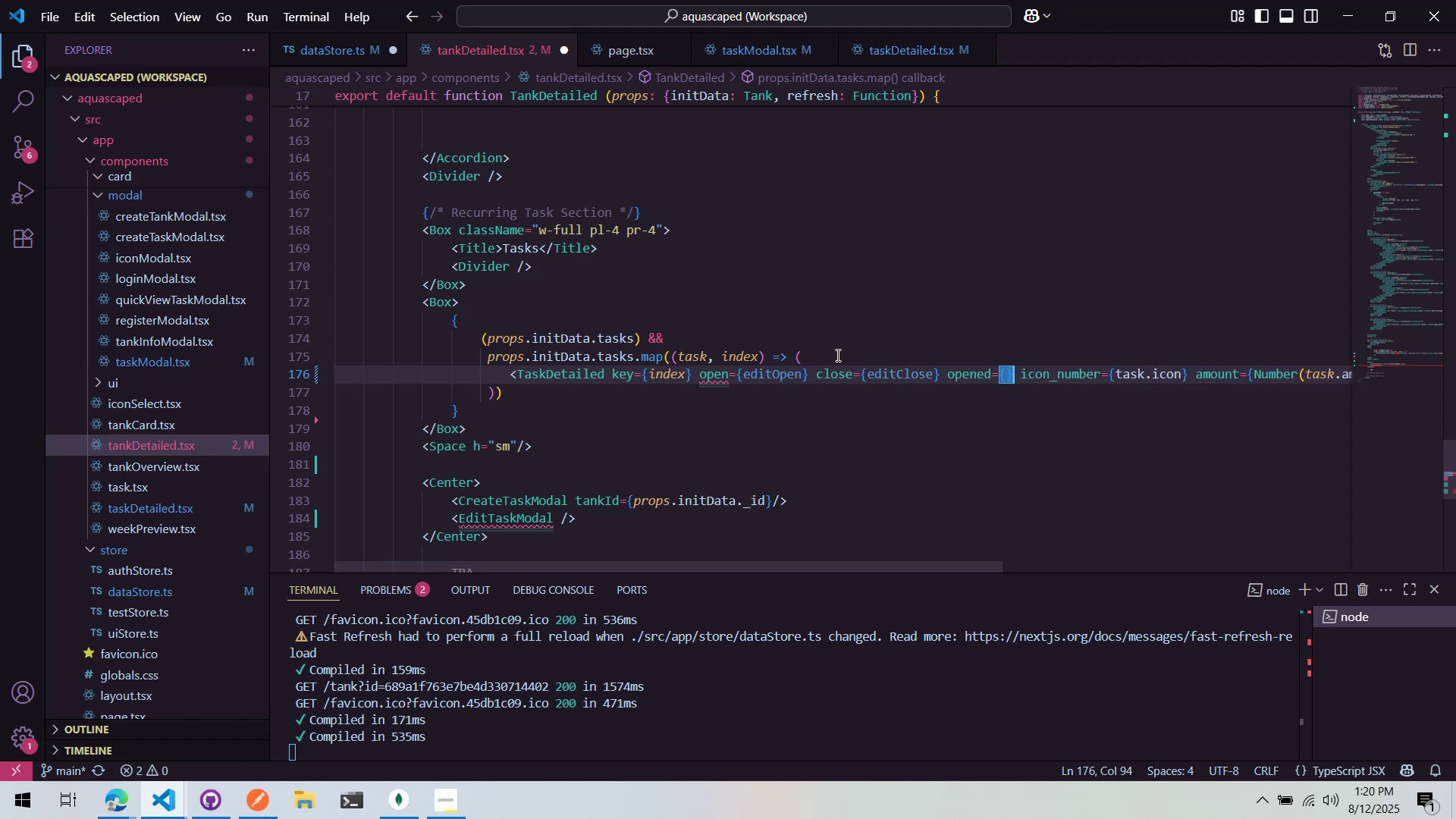 
key(ArrowLeft)
 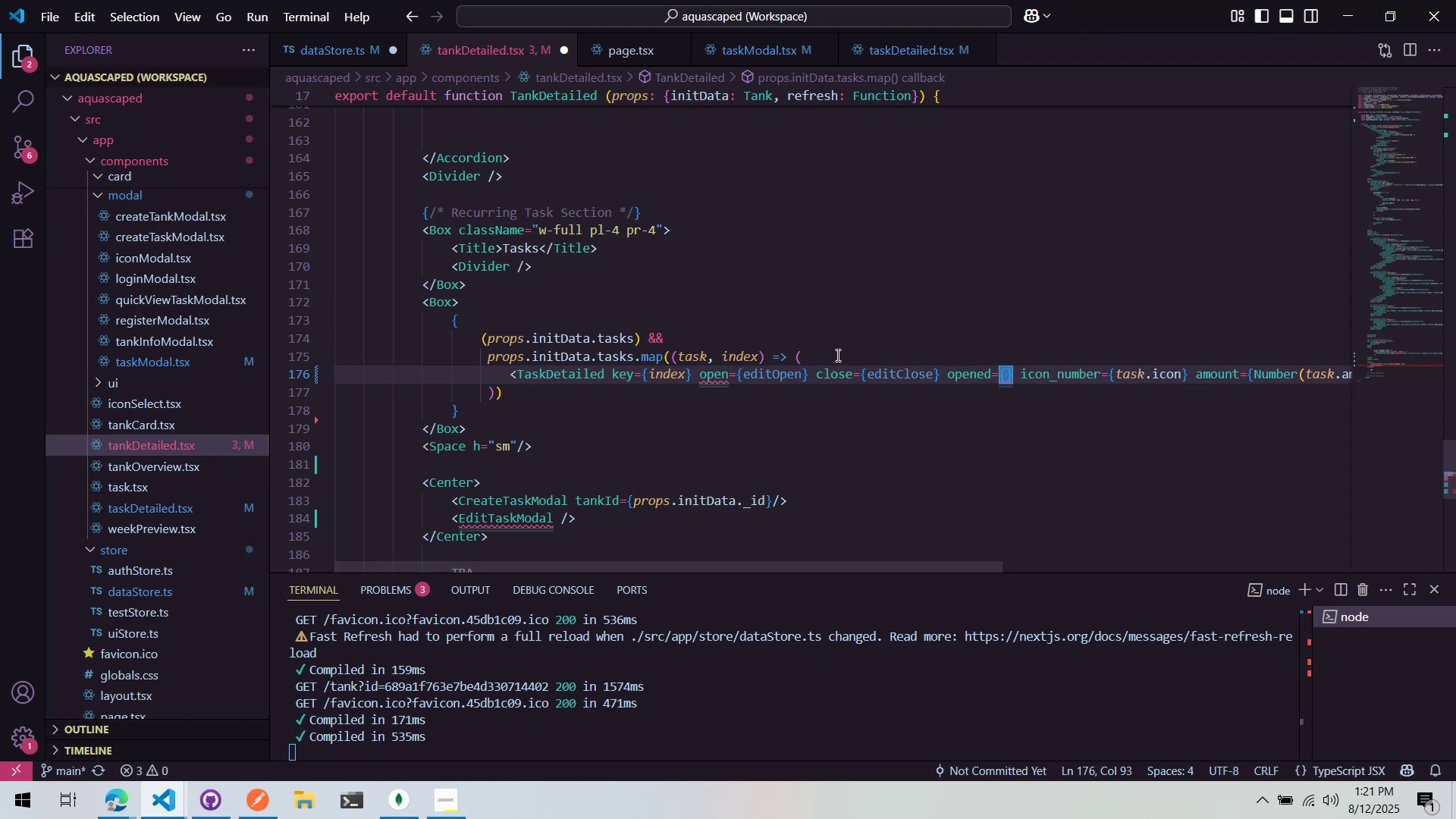 
type(editOpne)
 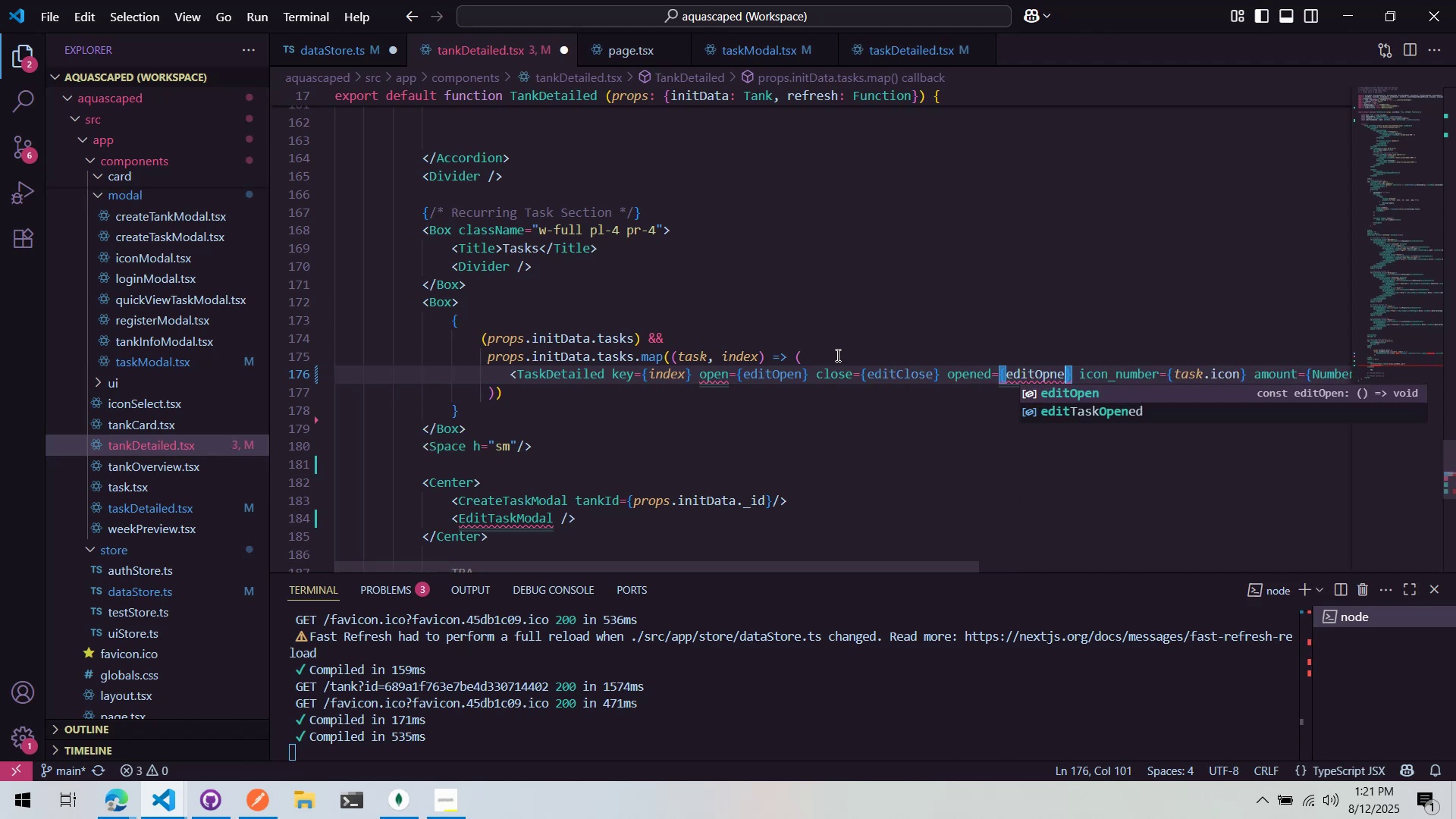 
key(ArrowDown)
 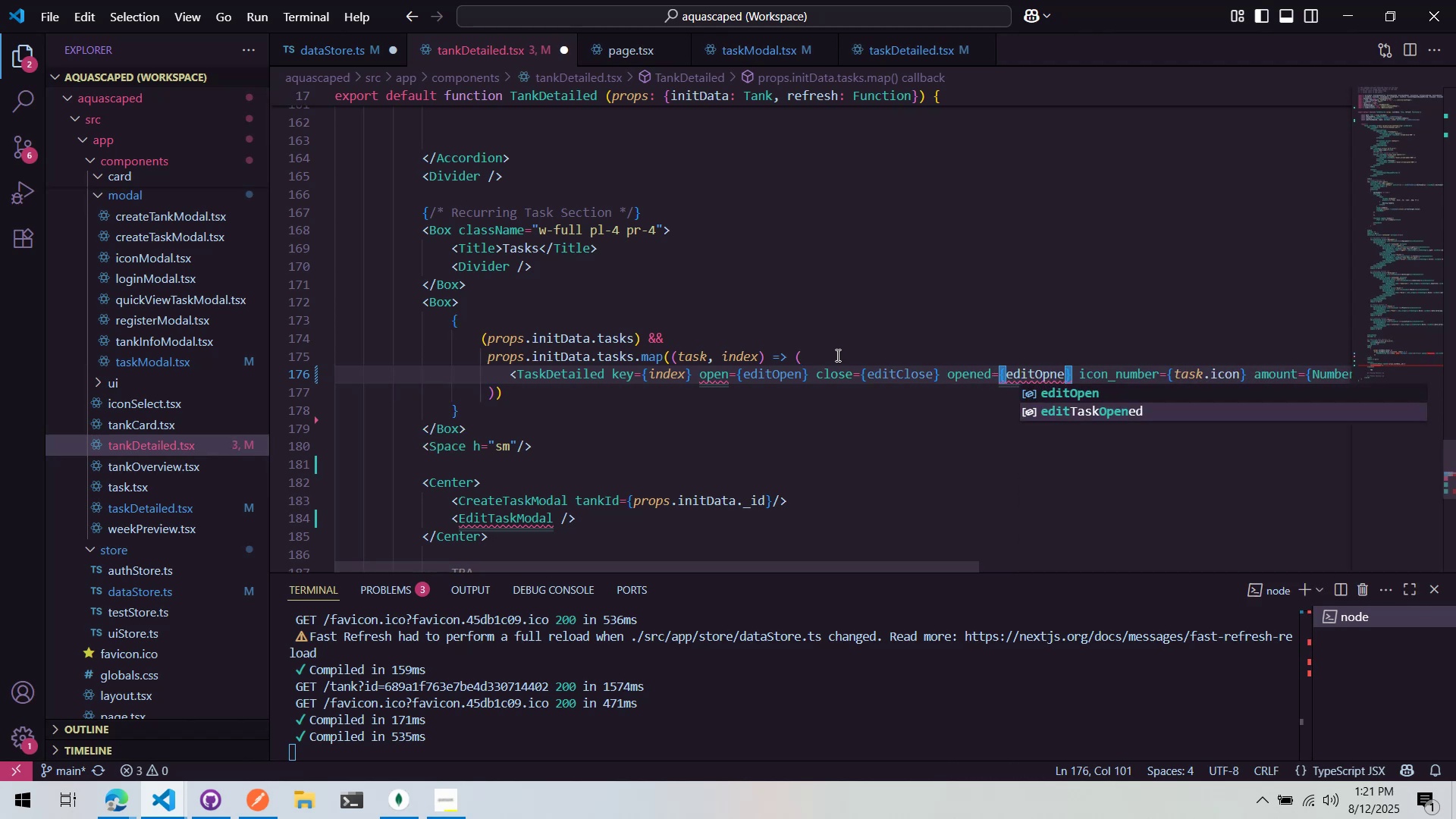 
key(Enter)
 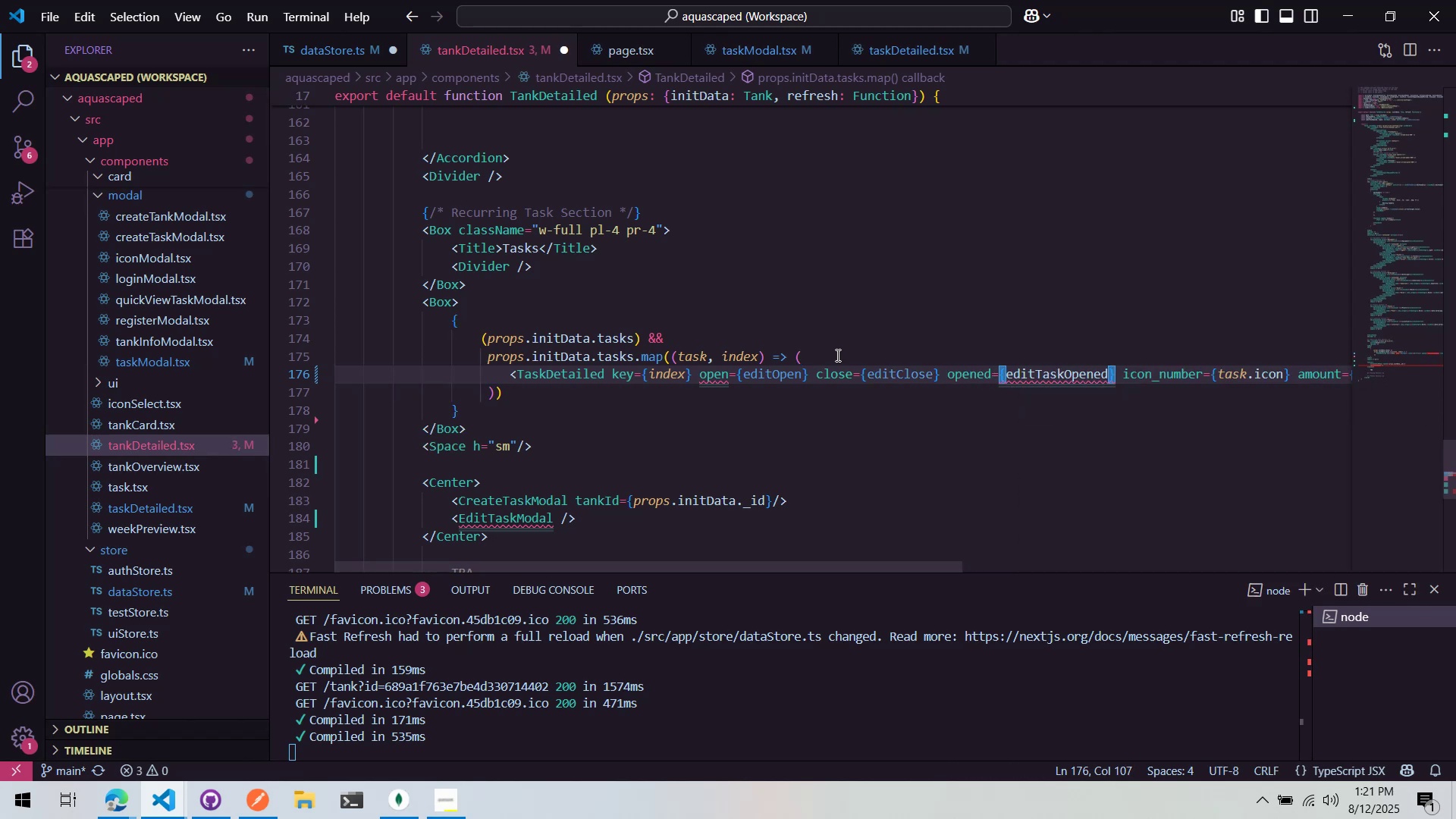 
left_click([836, 355])
 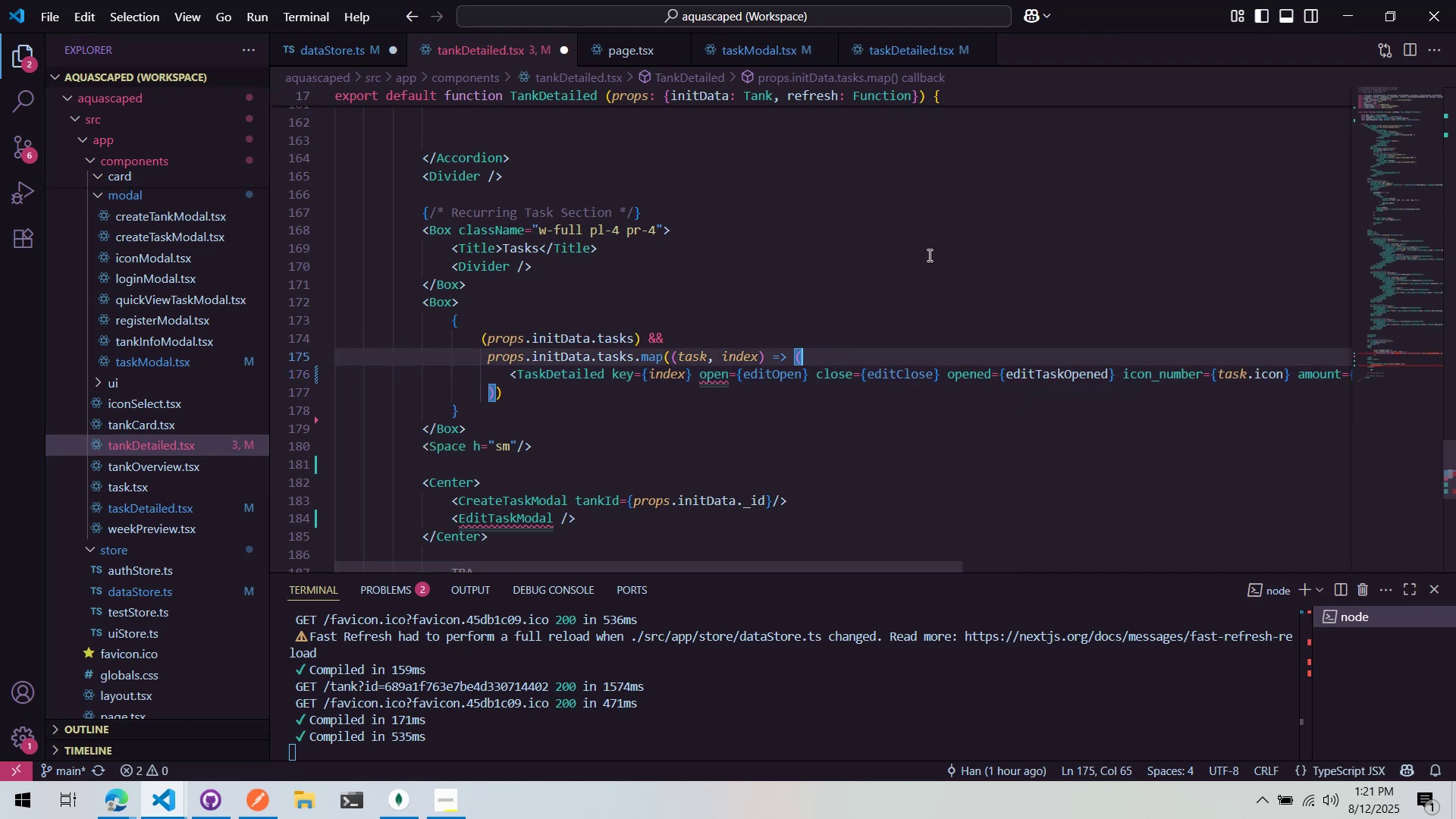 
key(Control+ControlLeft)
 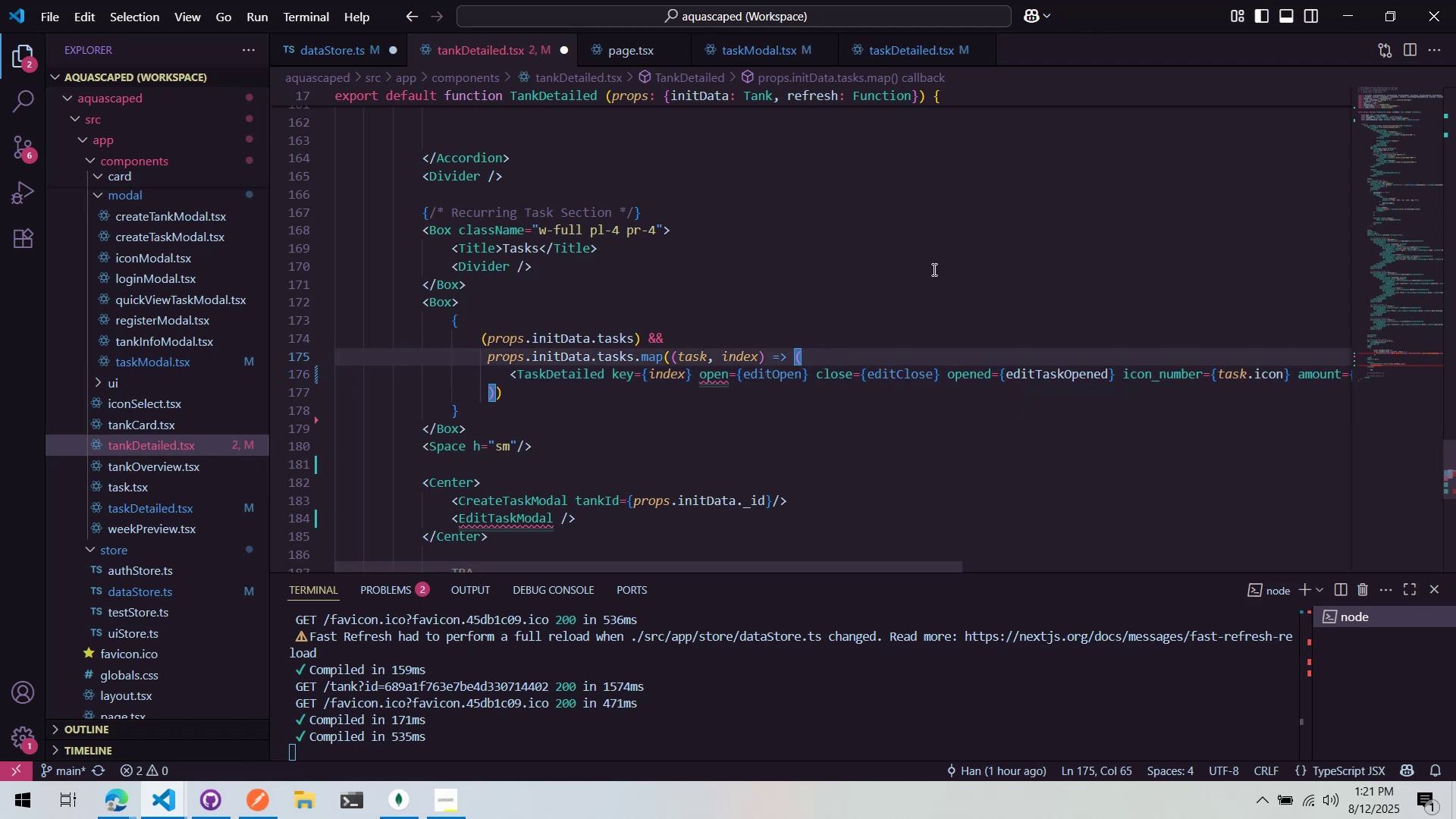 
key(Control+S)
 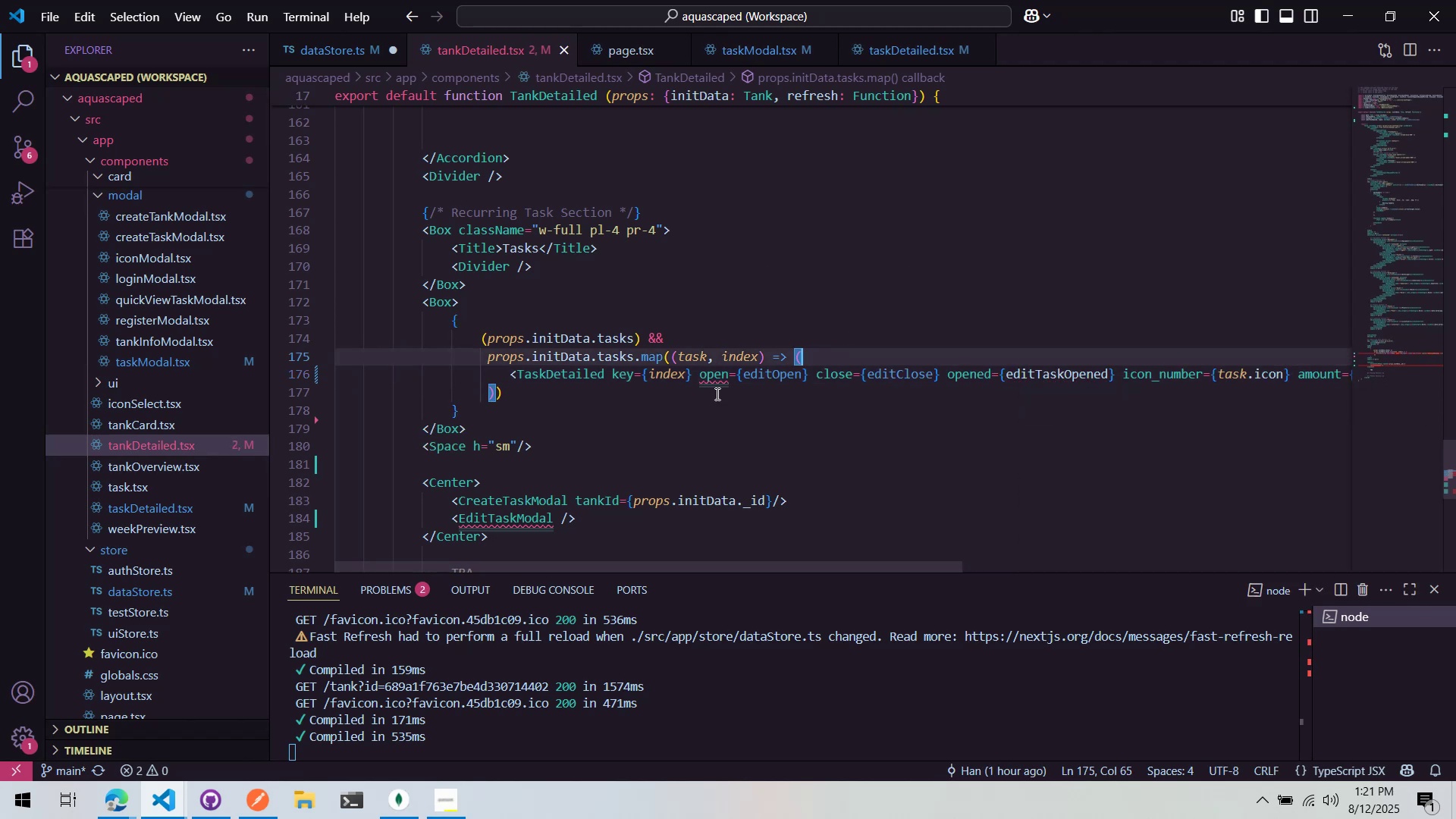 
mouse_move([708, 350])
 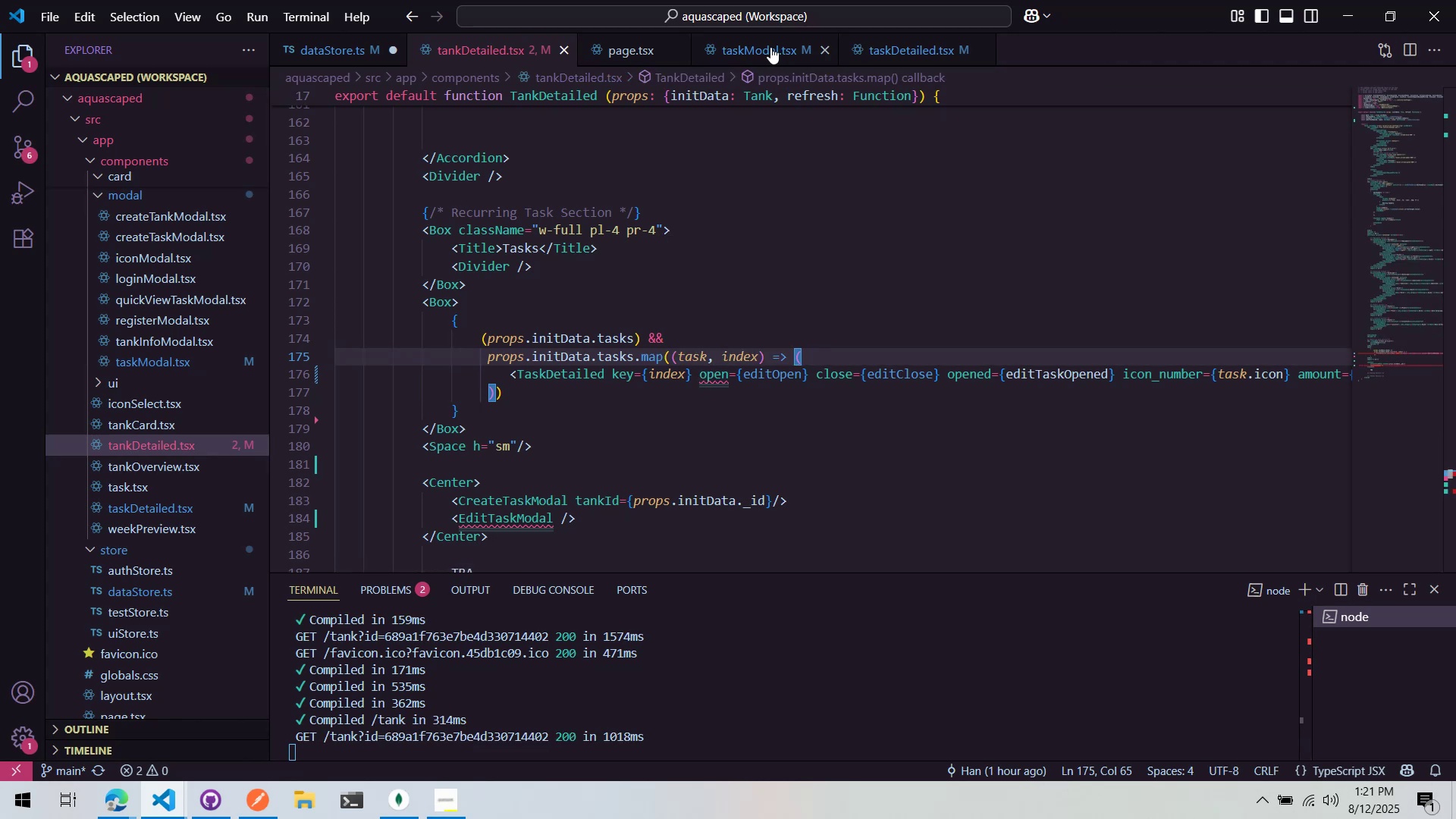 
left_click([920, 39])
 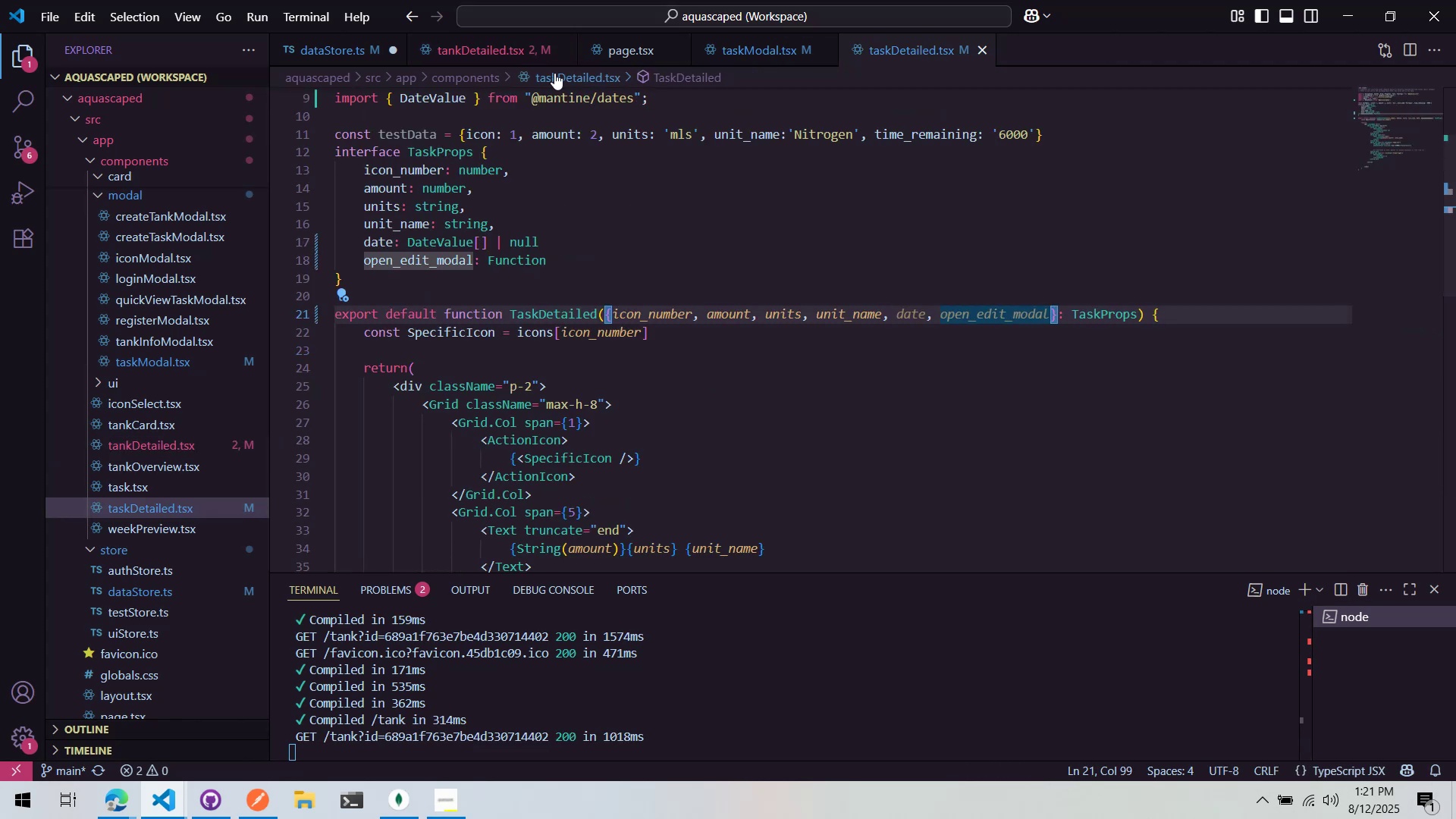 
left_click_drag(start_coordinate=[582, 196], to_coordinate=[586, 187])
 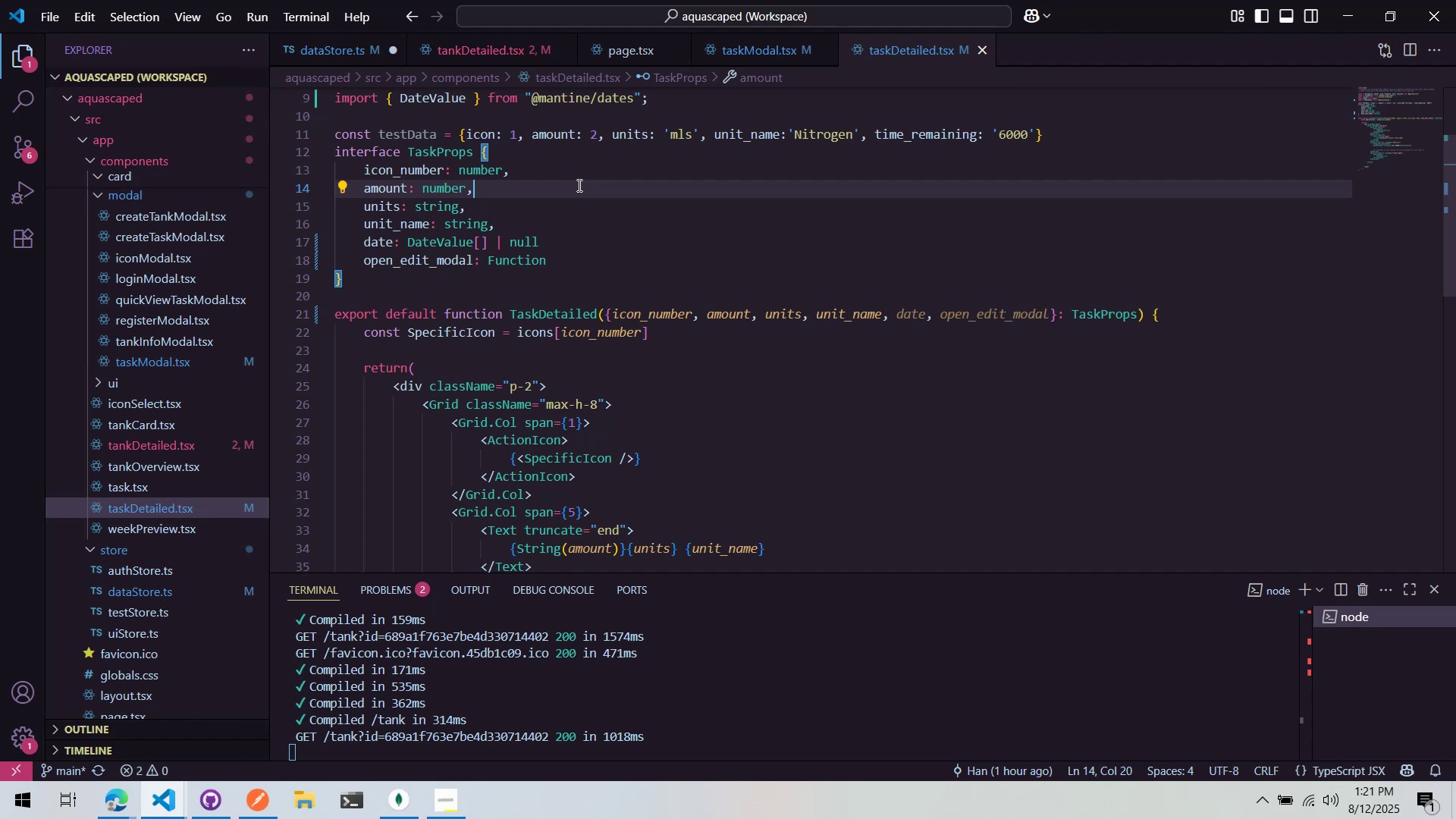 
scroll: coordinate [570, 187], scroll_direction: up, amount: 2.0
 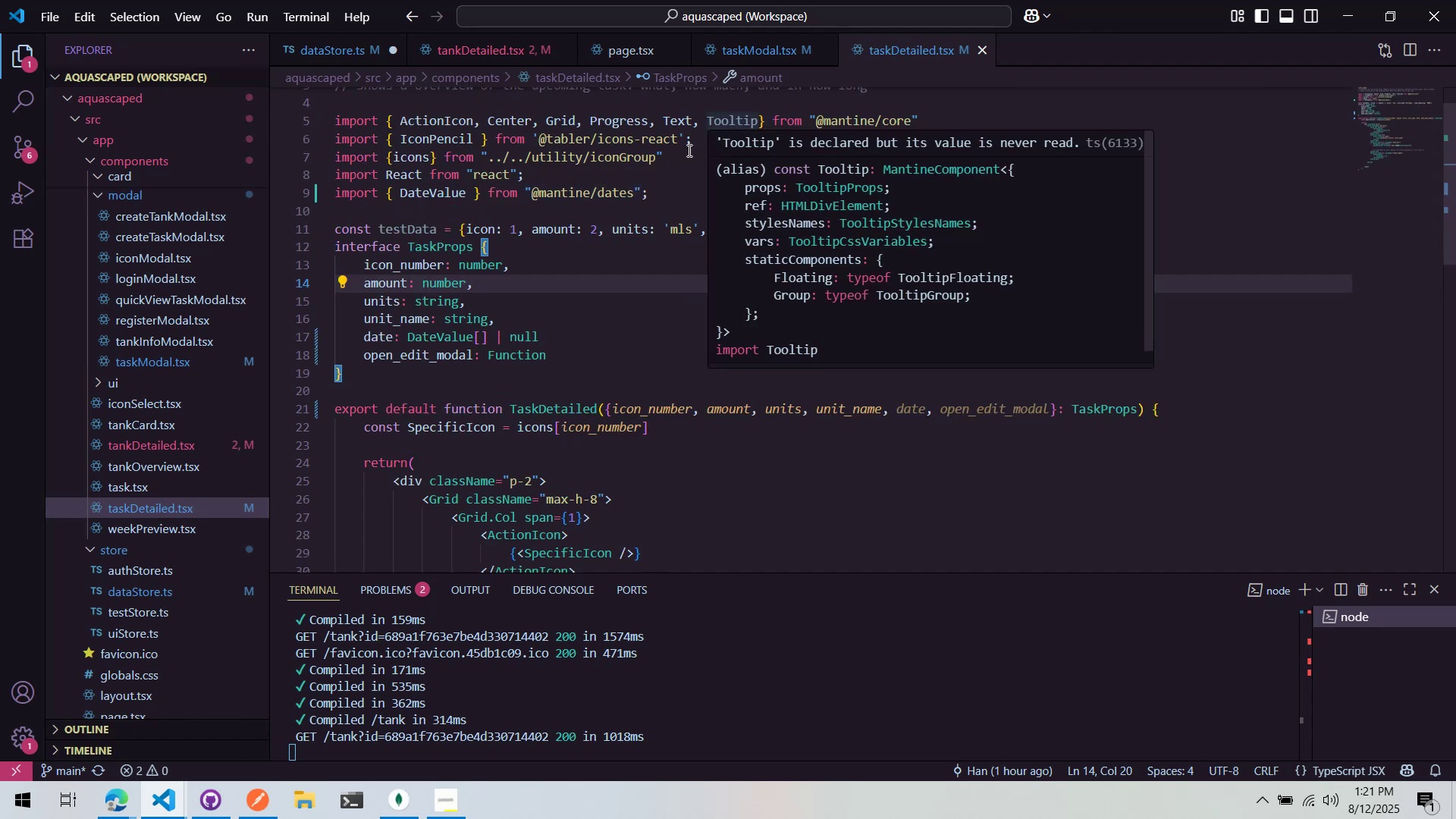 
left_click([508, 56])
 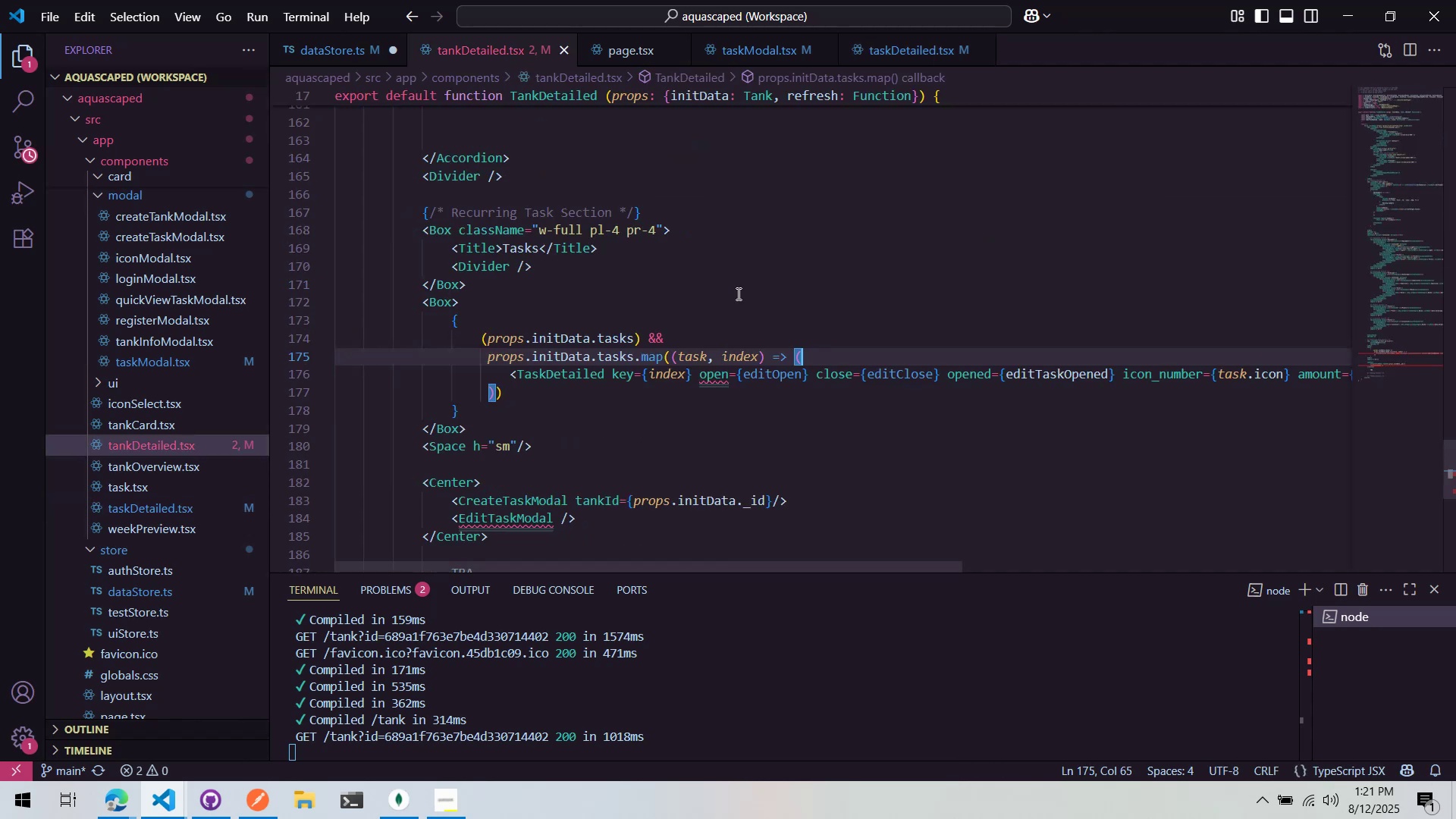 
key(Control+Z)
 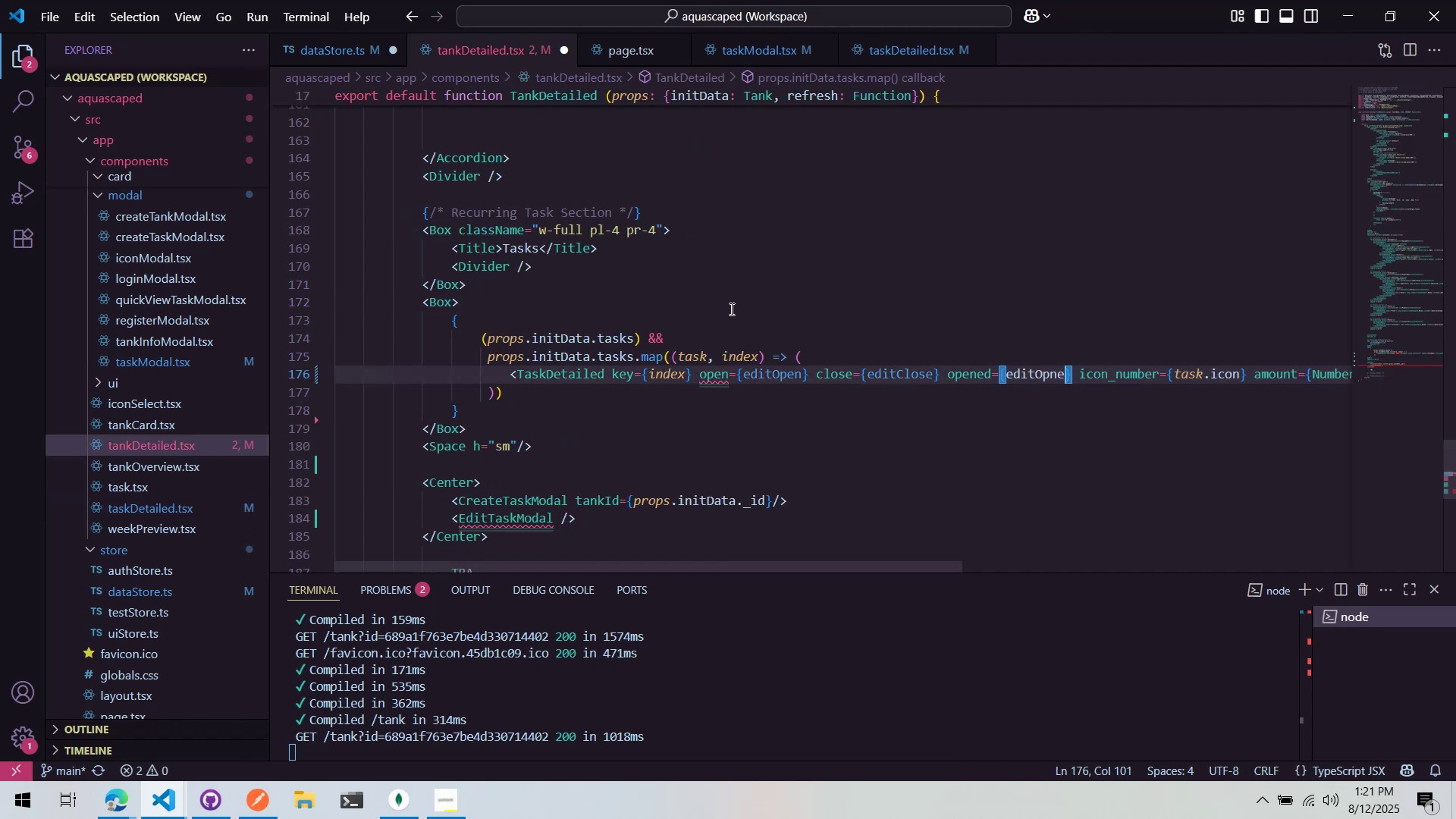 
key(Control+Z)
 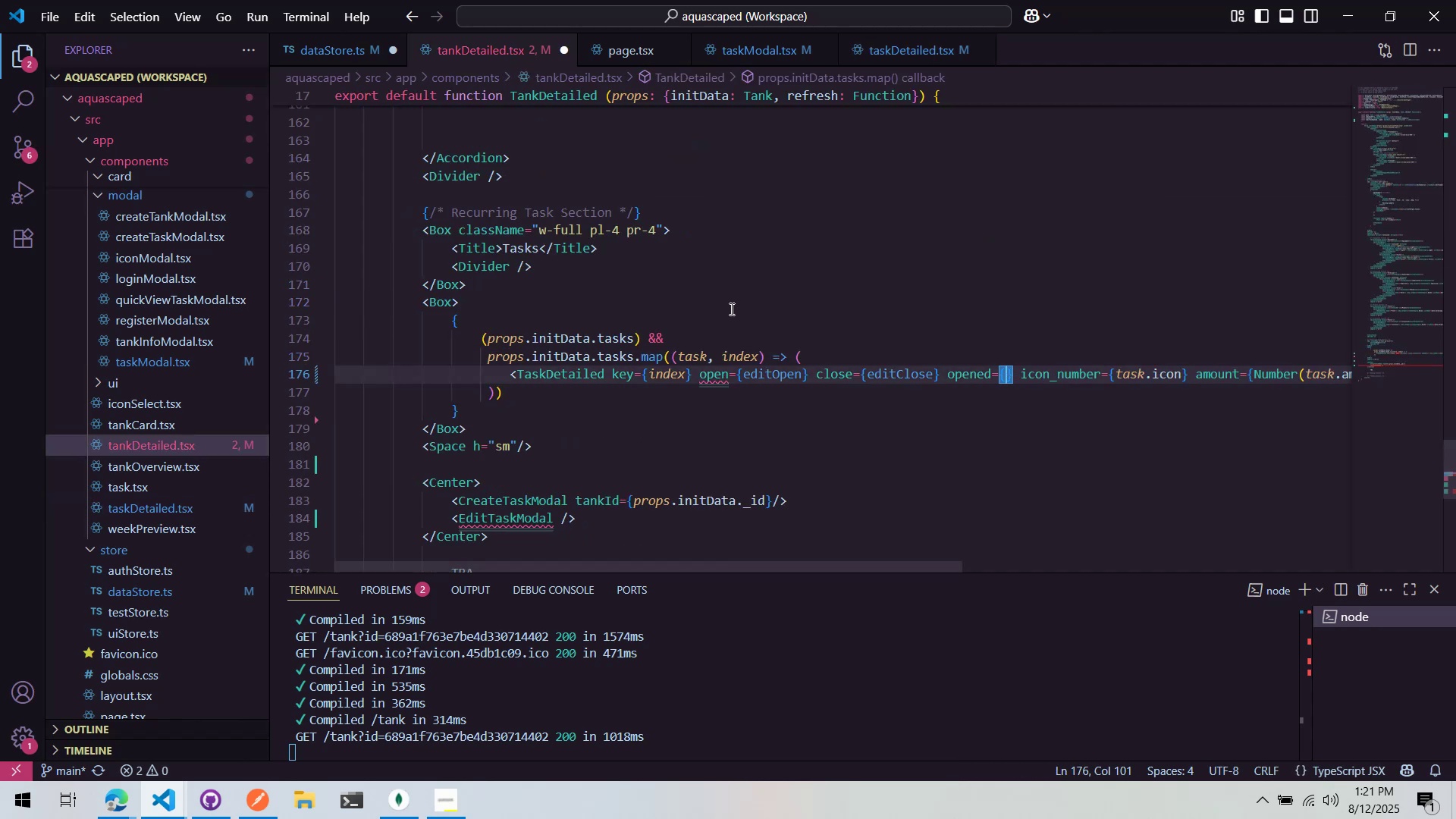 
key(Control+Z)
 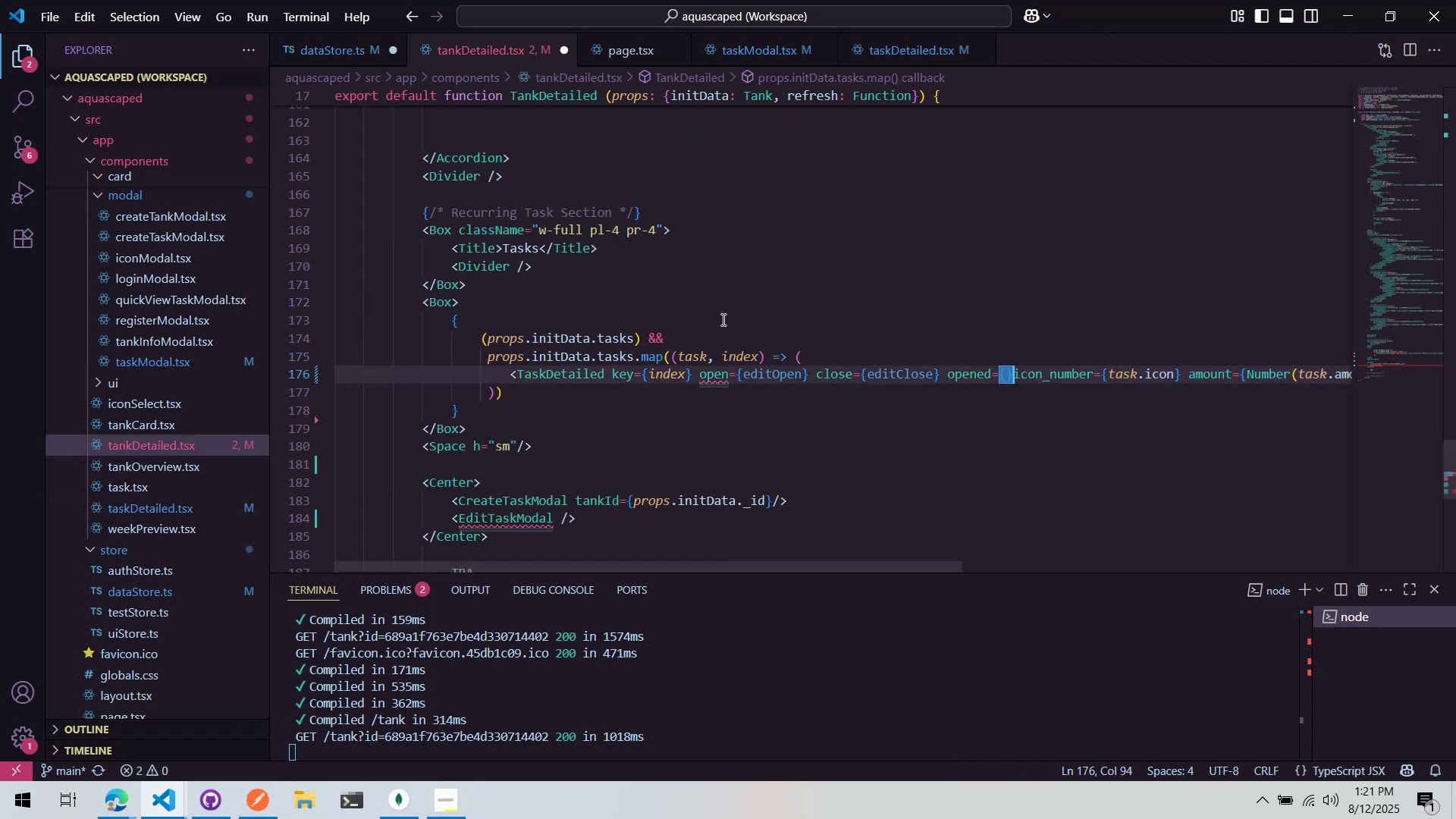 
key(Control+Z)
 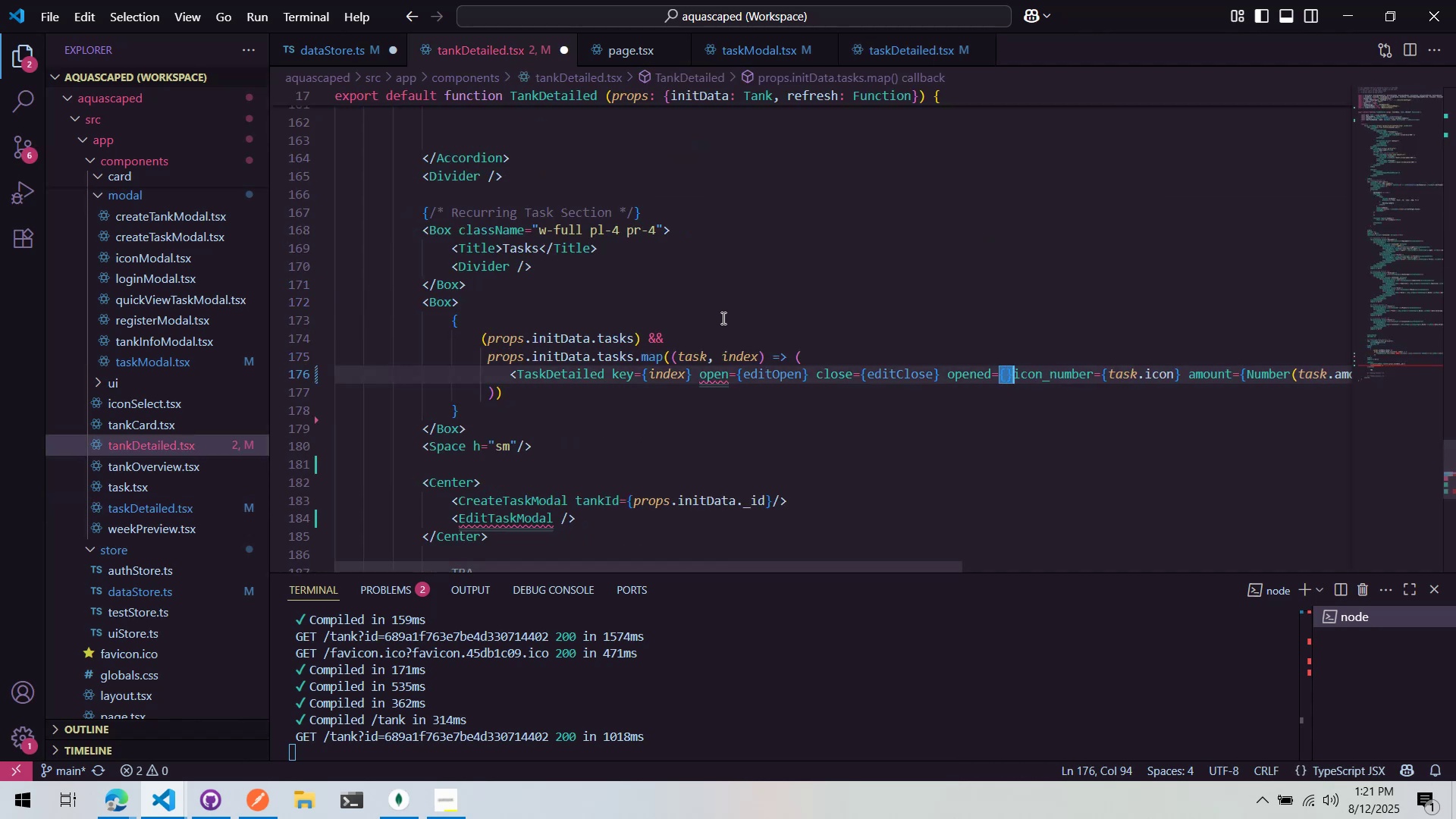 
key(Control+Z)
 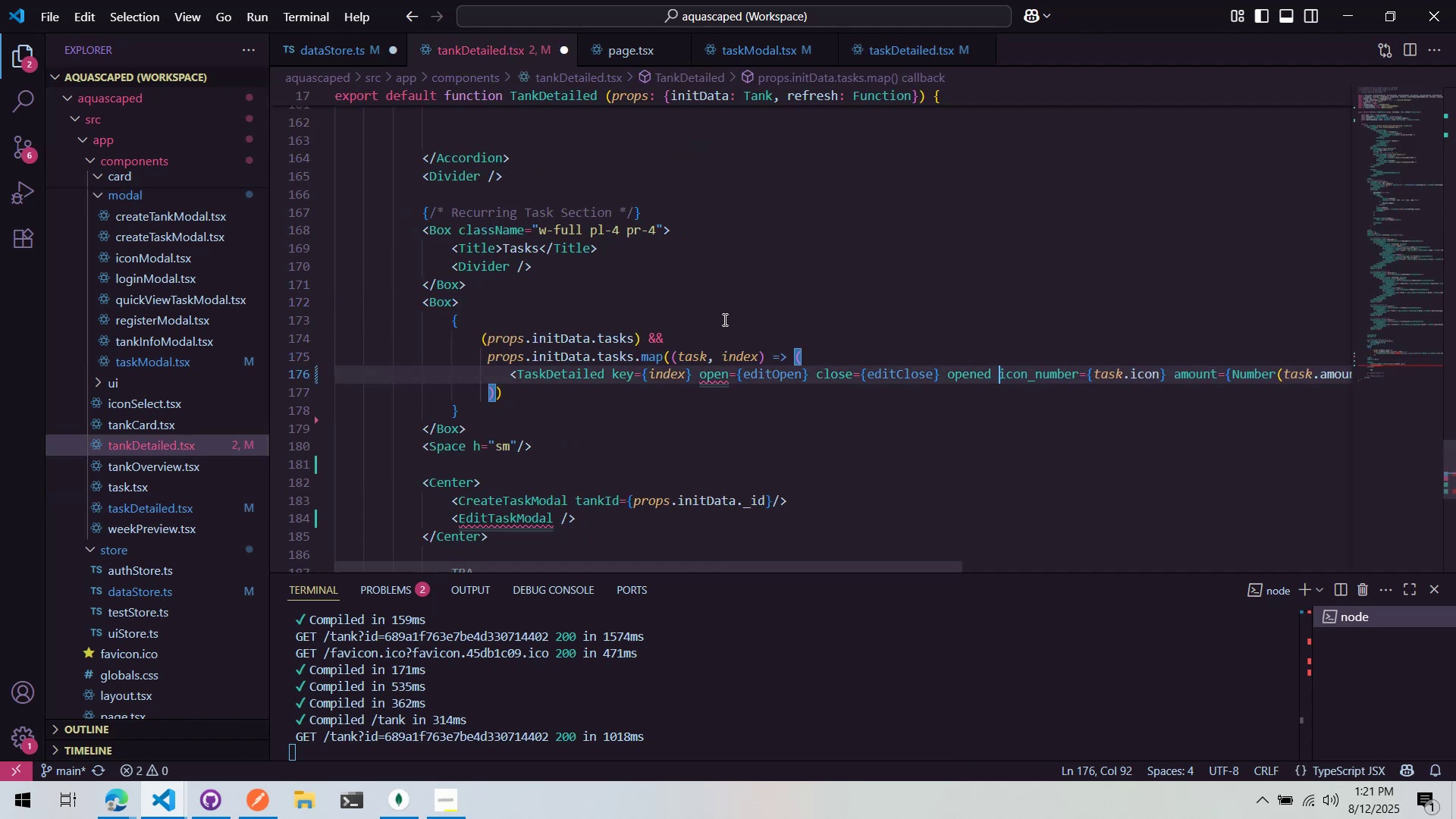 
key(Control+Z)
 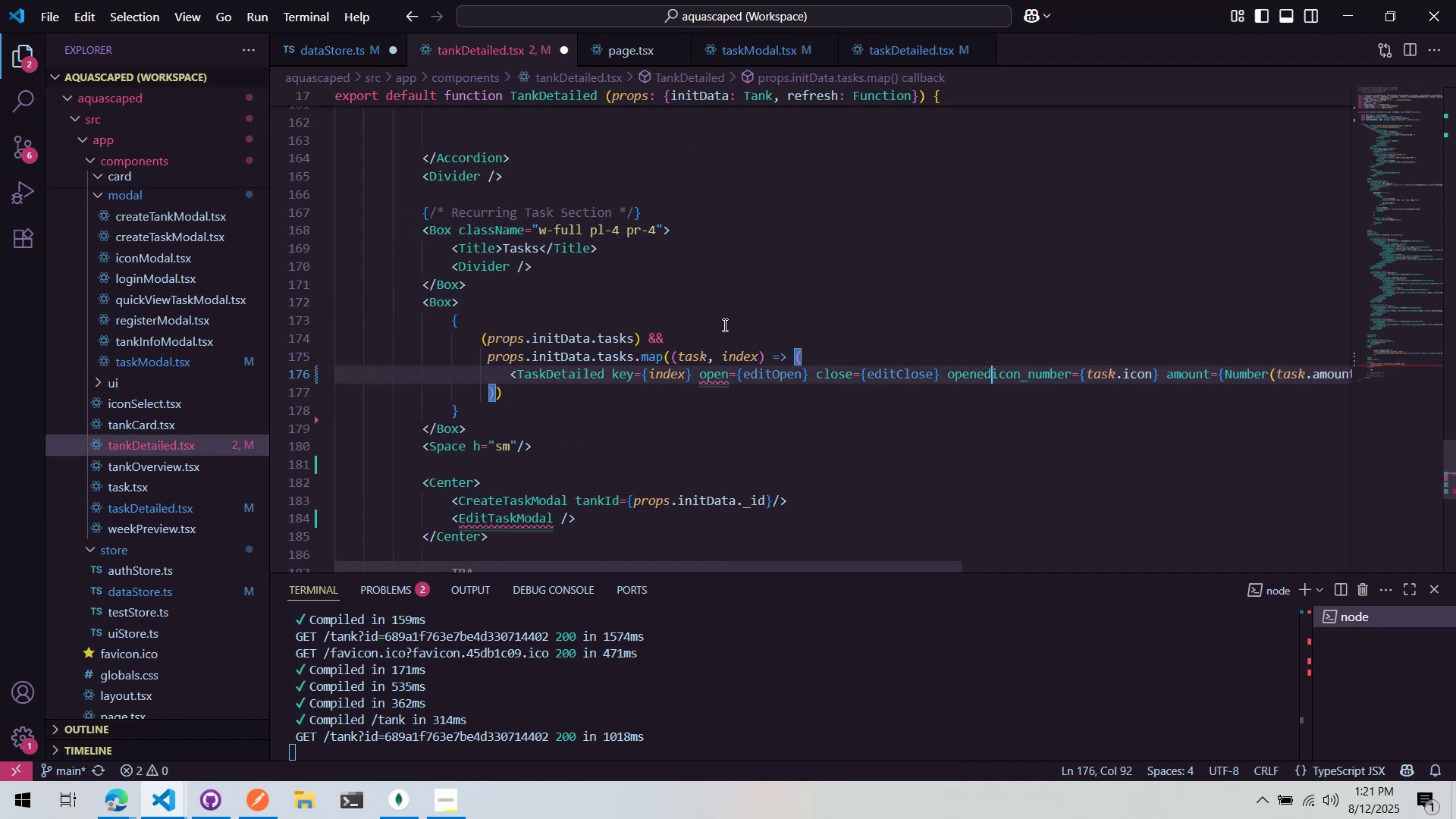 
key(Control+Z)
 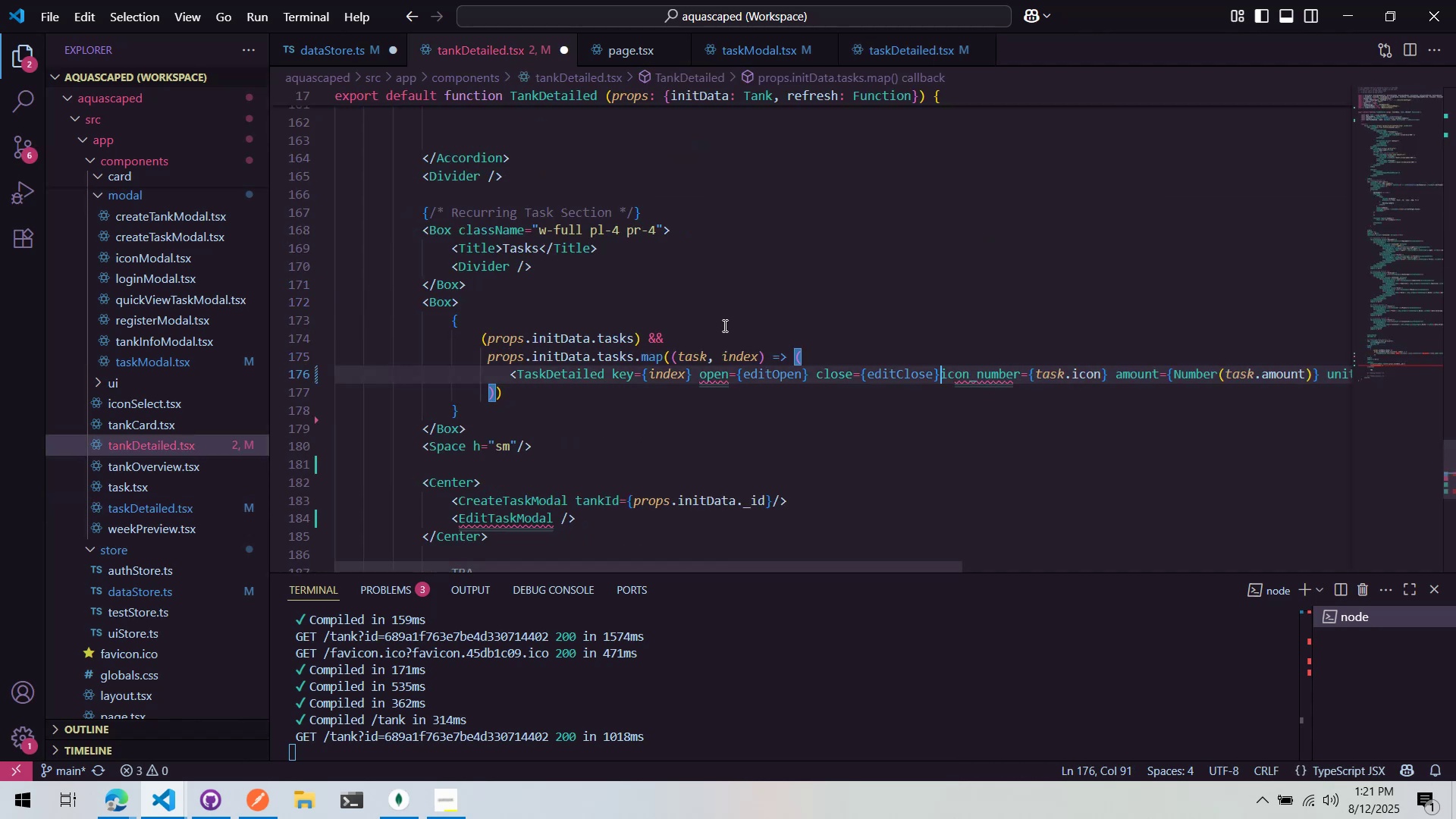 
key(Control+Z)
 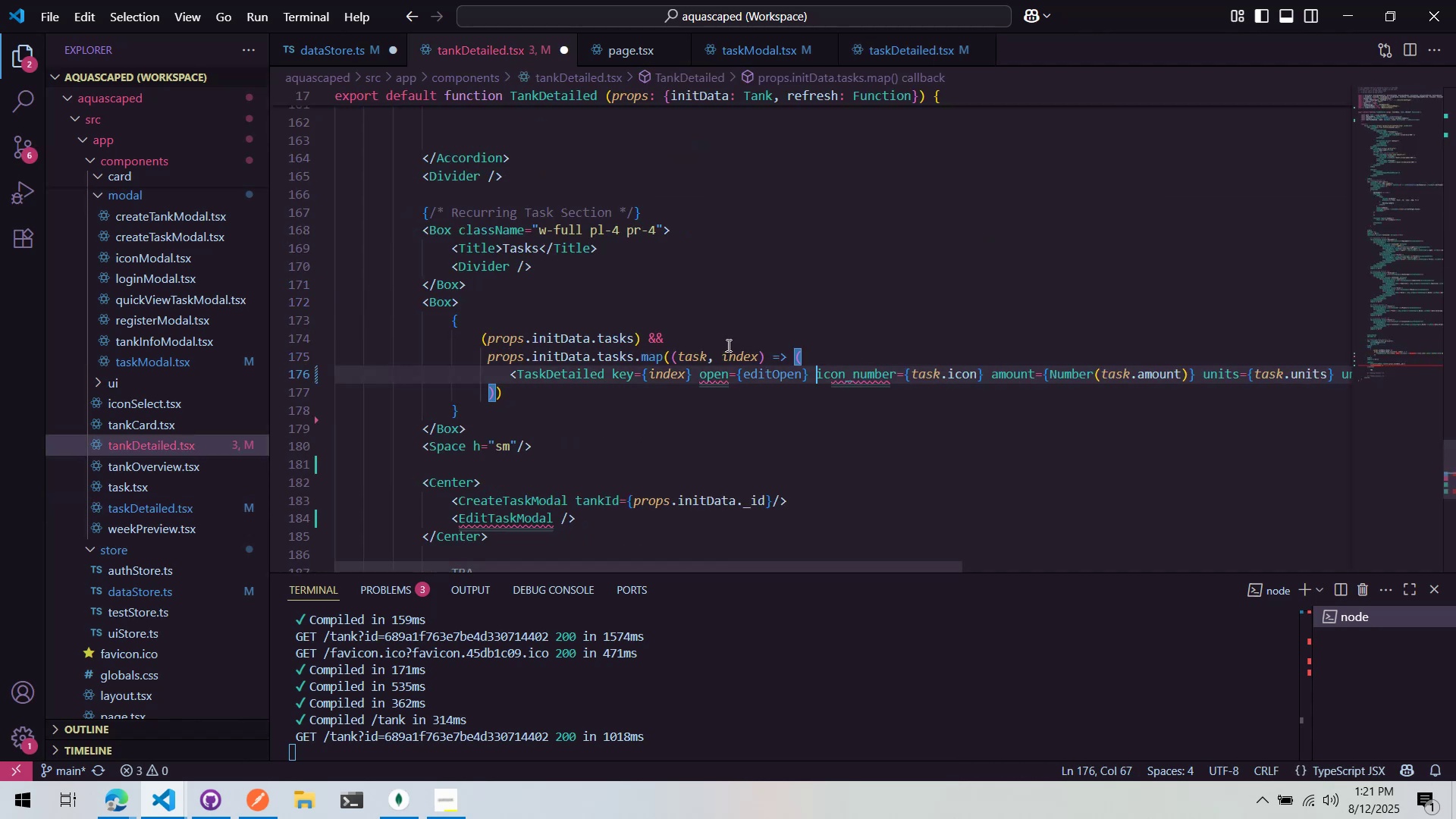 
key(Control+Z)
 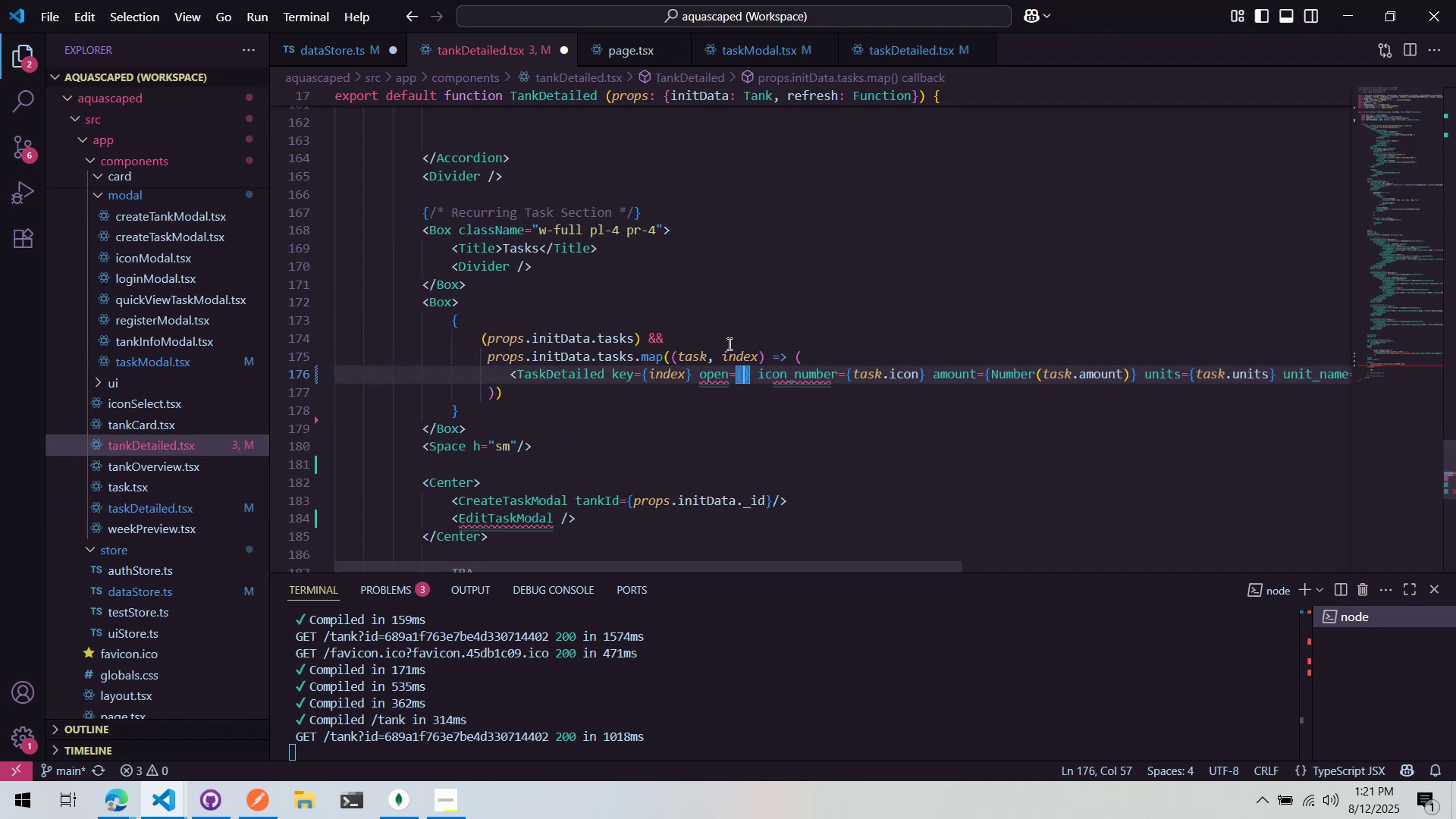 
key(Control+Z)
 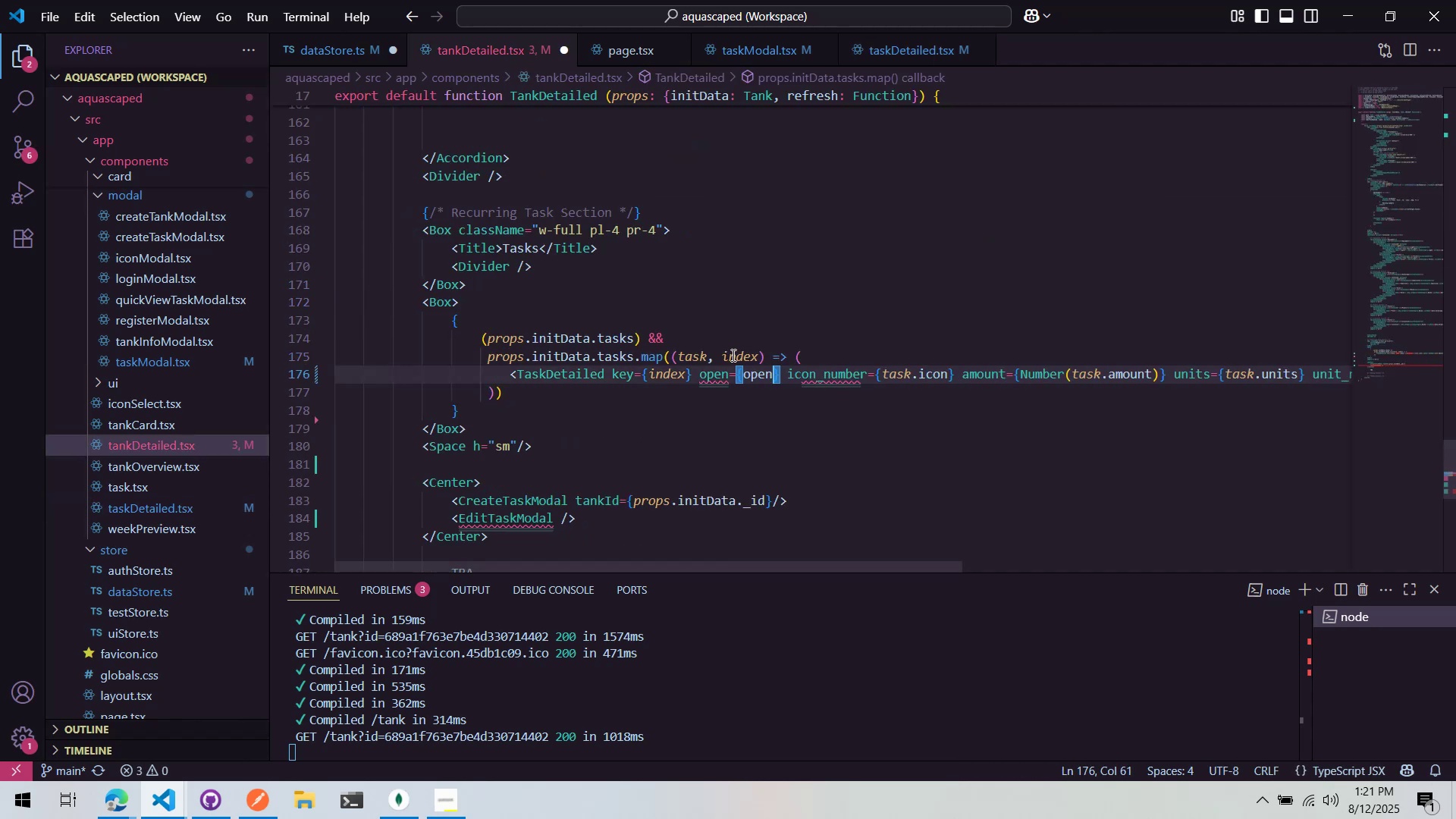 
key(Control+Z)
 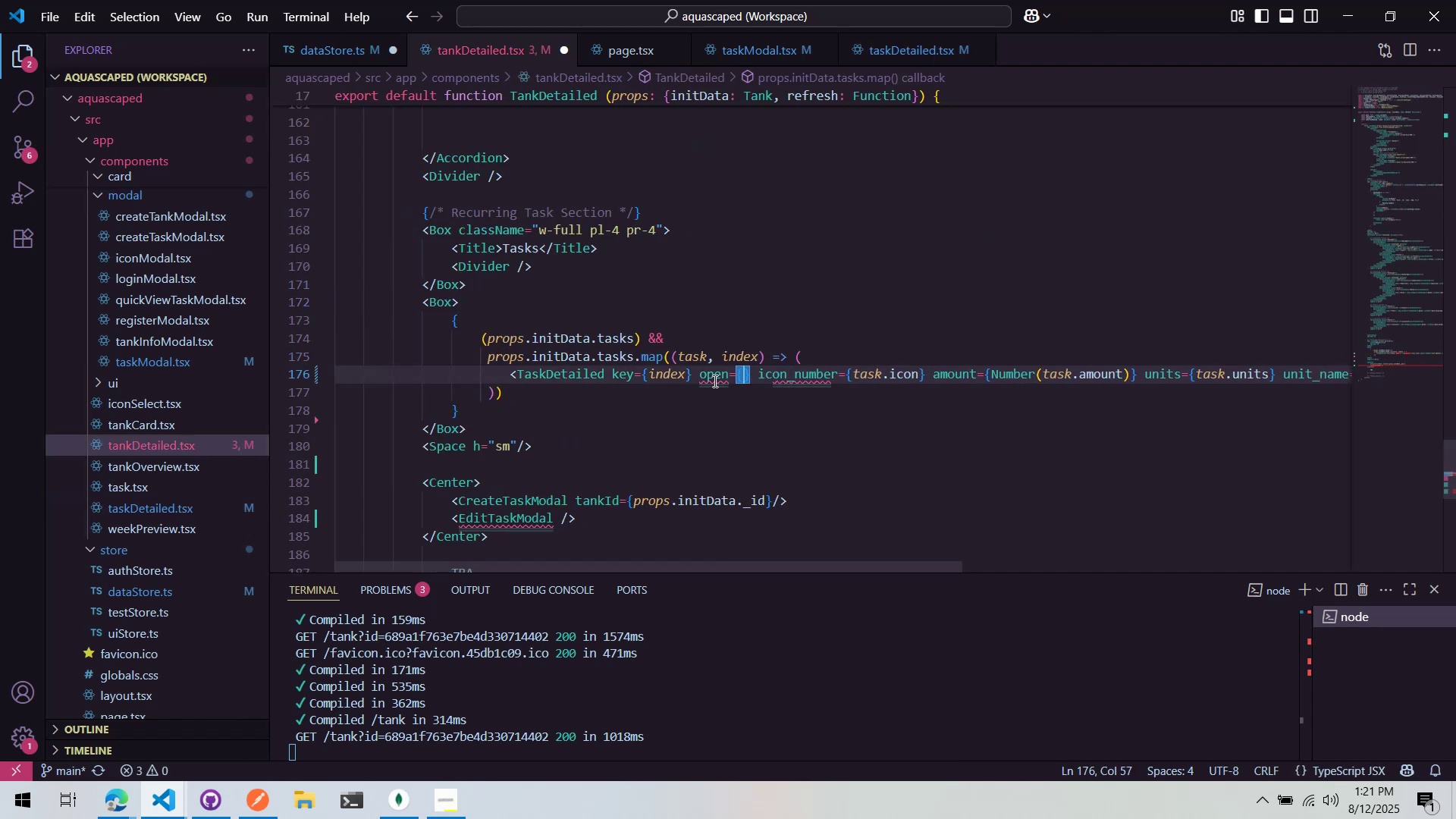 
key(Control+Z)
 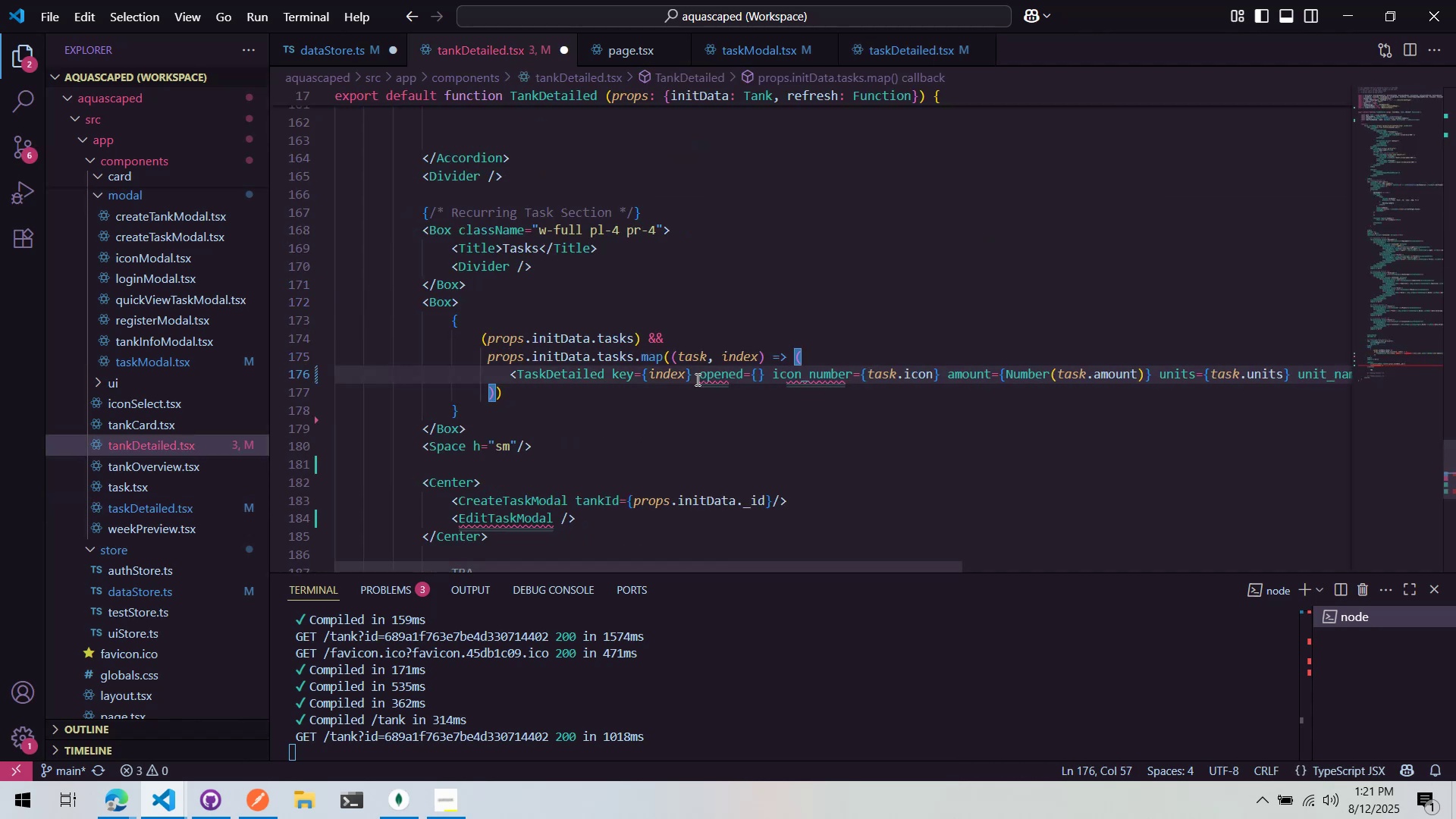 
key(Control+Z)
 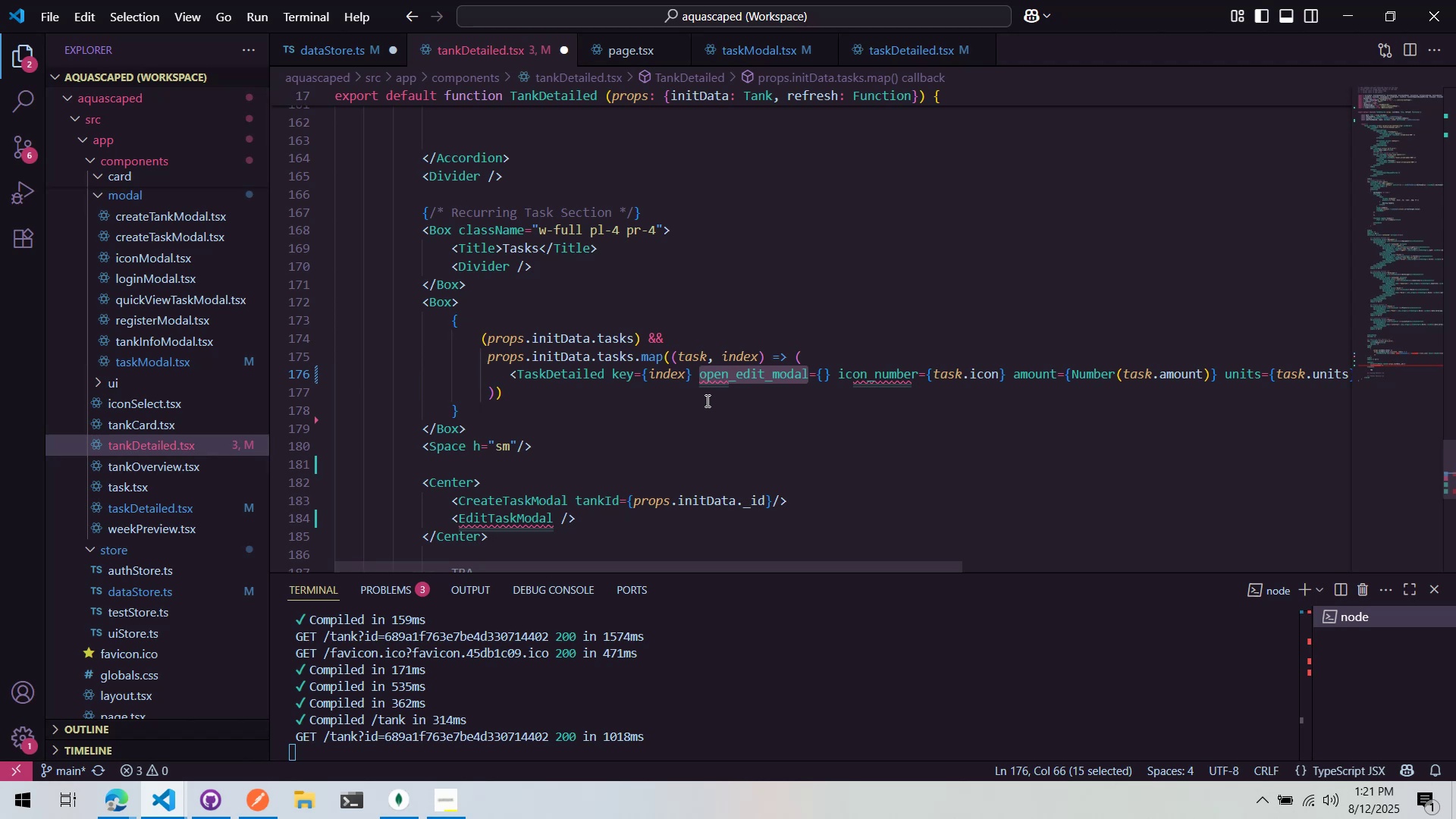 
left_click([694, 379])
 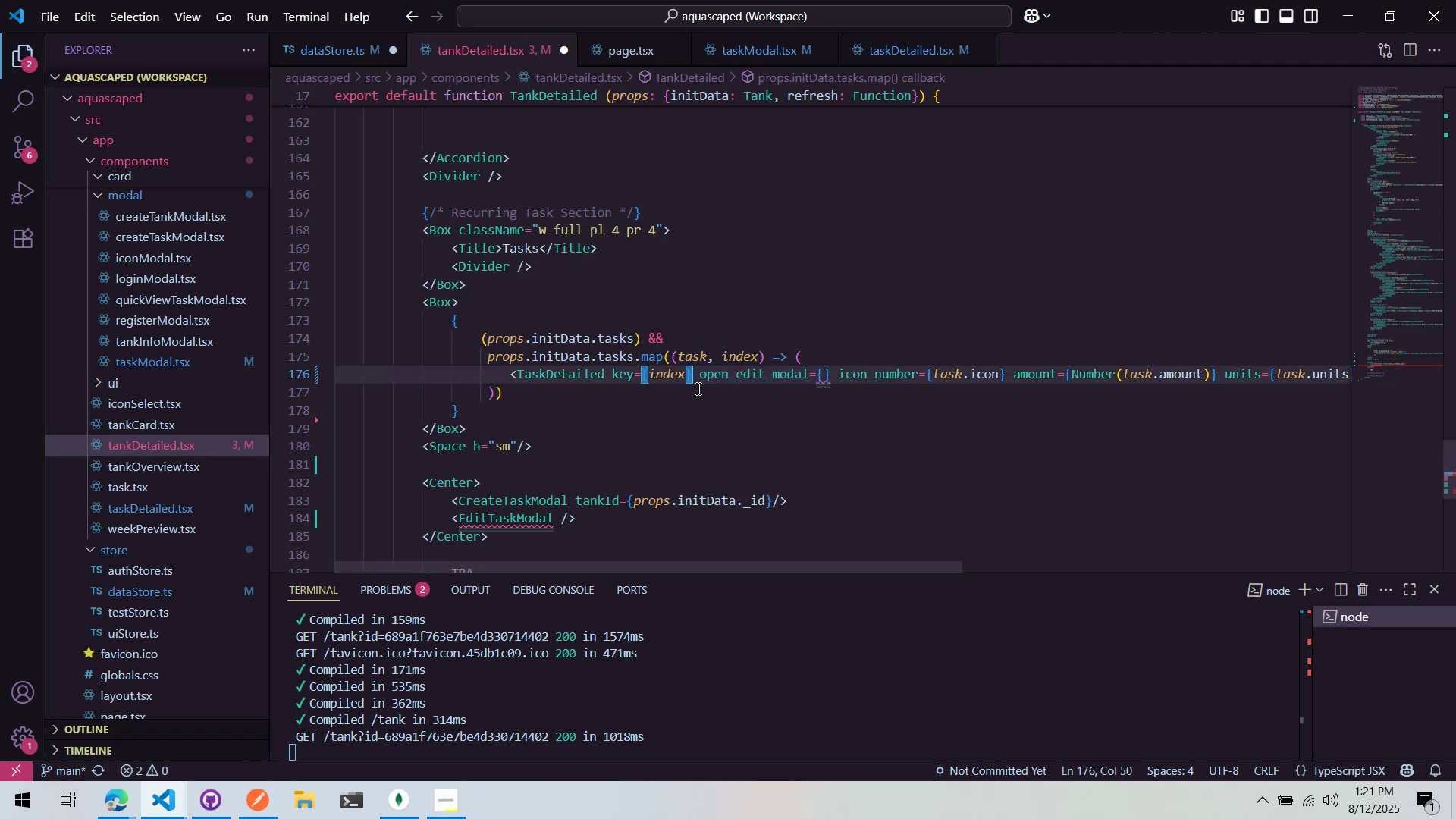 
left_click_drag(start_coordinate=[698, 385], to_coordinate=[823, 380])
 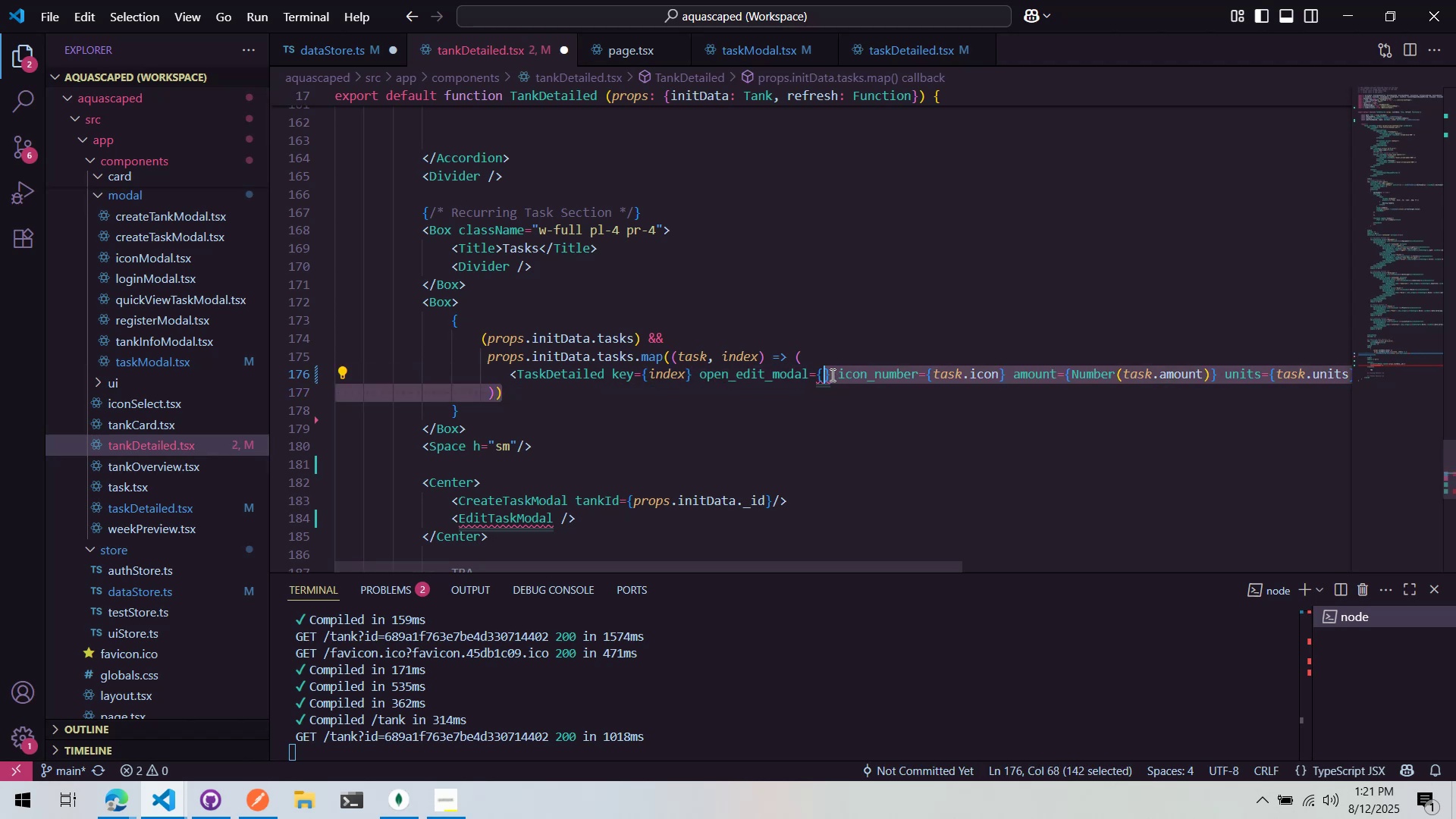 
double_click([841, 370])
 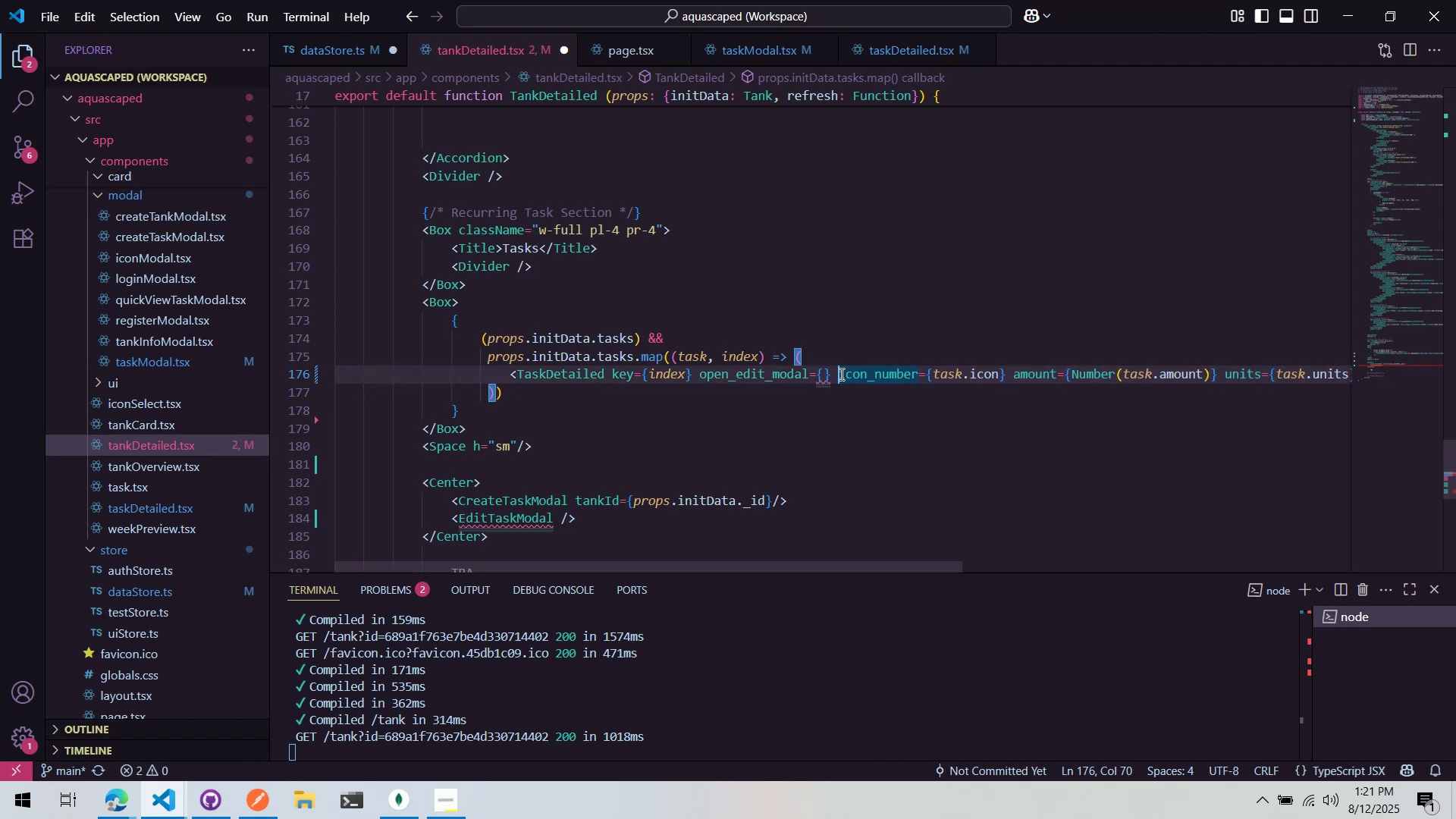 
left_click_drag(start_coordinate=[840, 376], to_coordinate=[696, 378])
 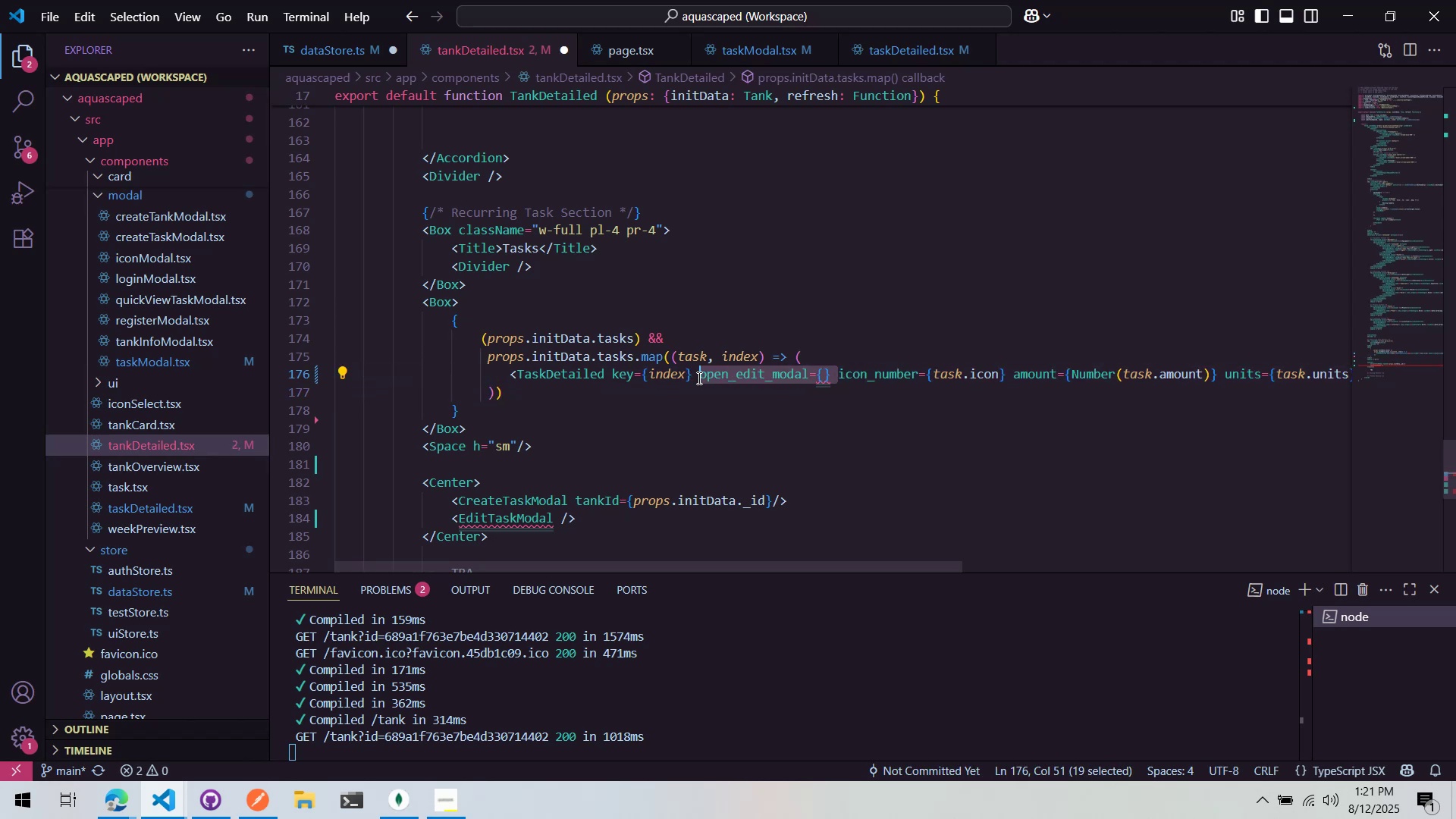 
key(Control+ControlLeft)
 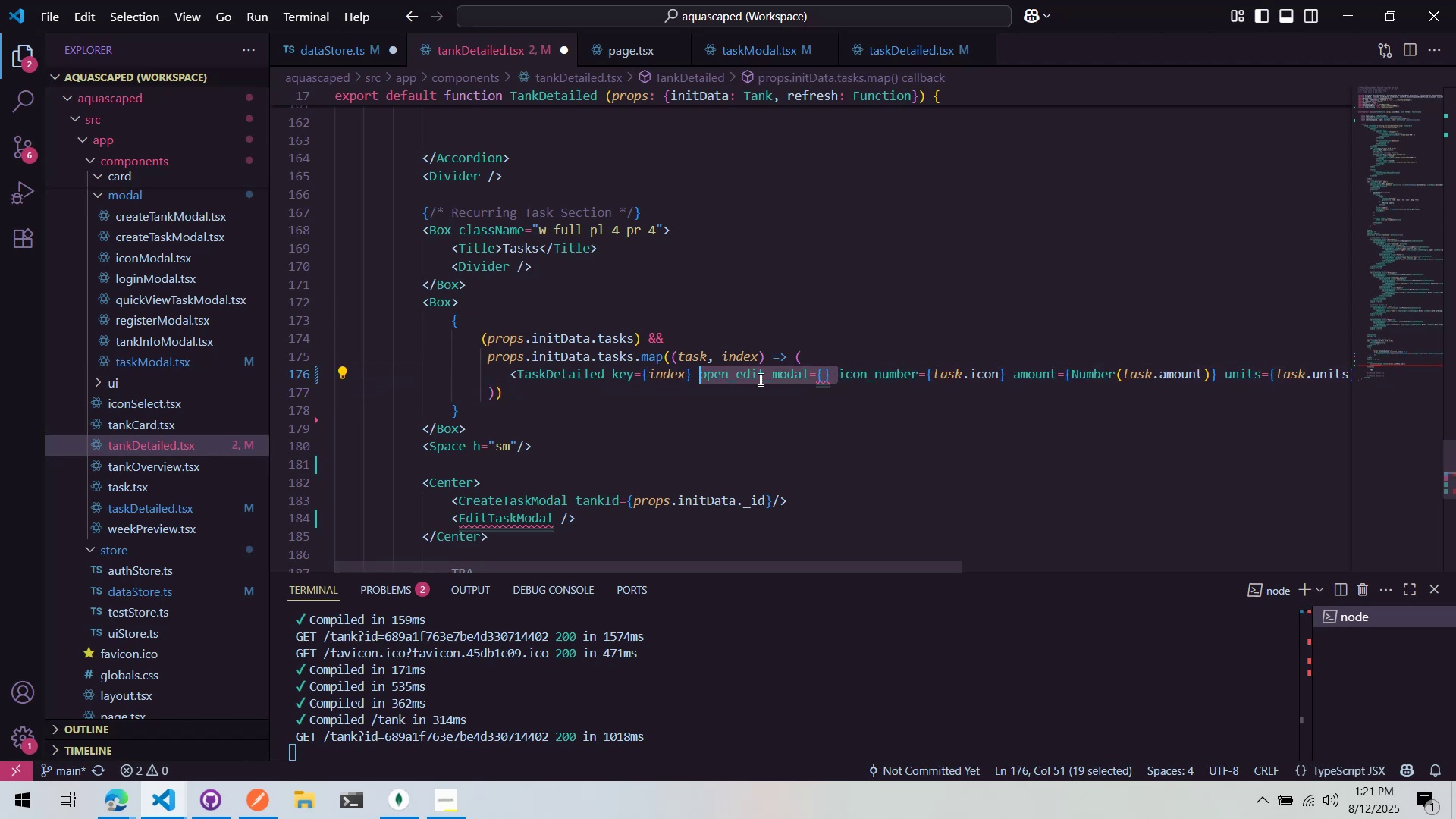 
key(Control+X)
 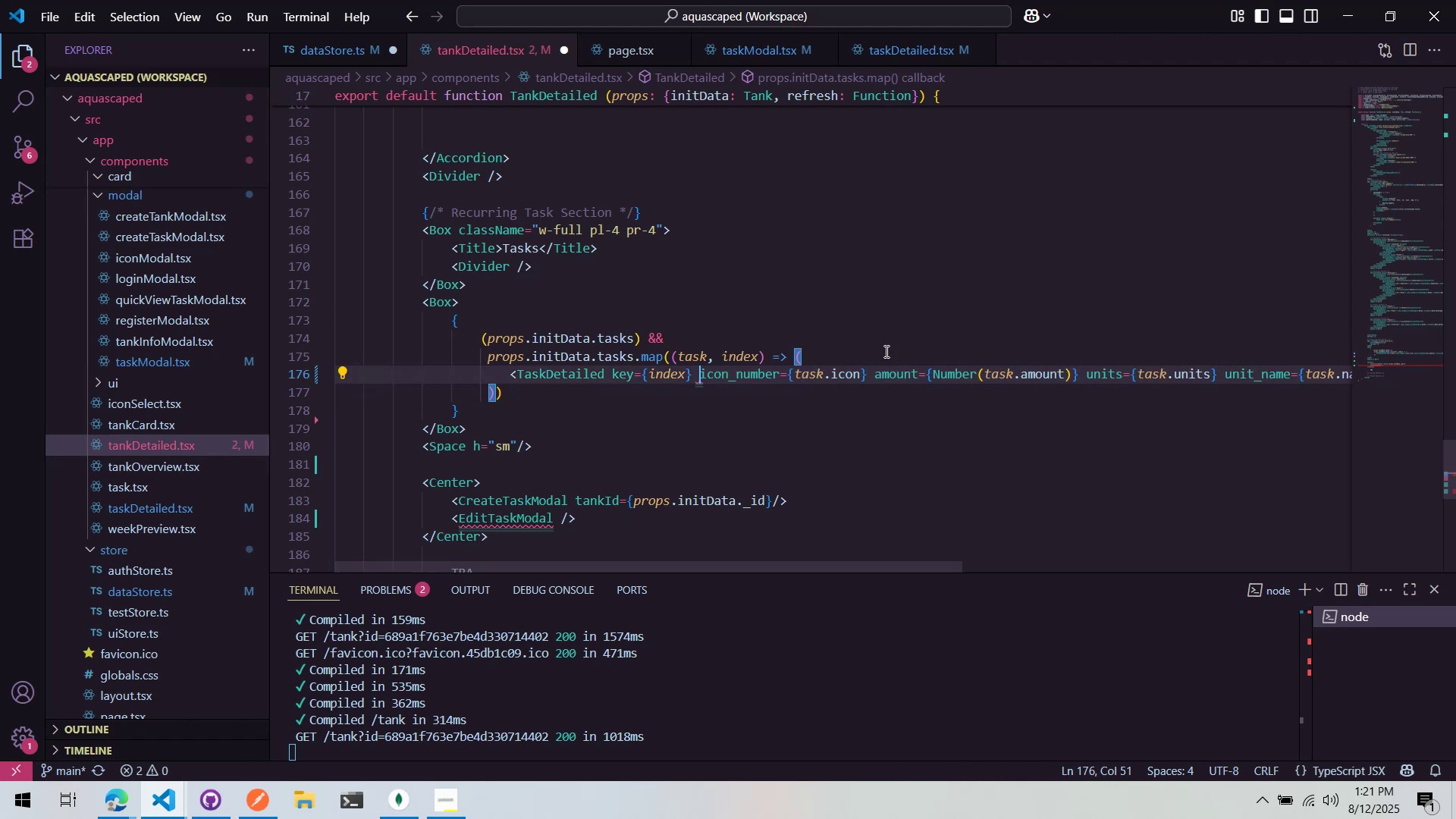 
left_click([876, 325])
 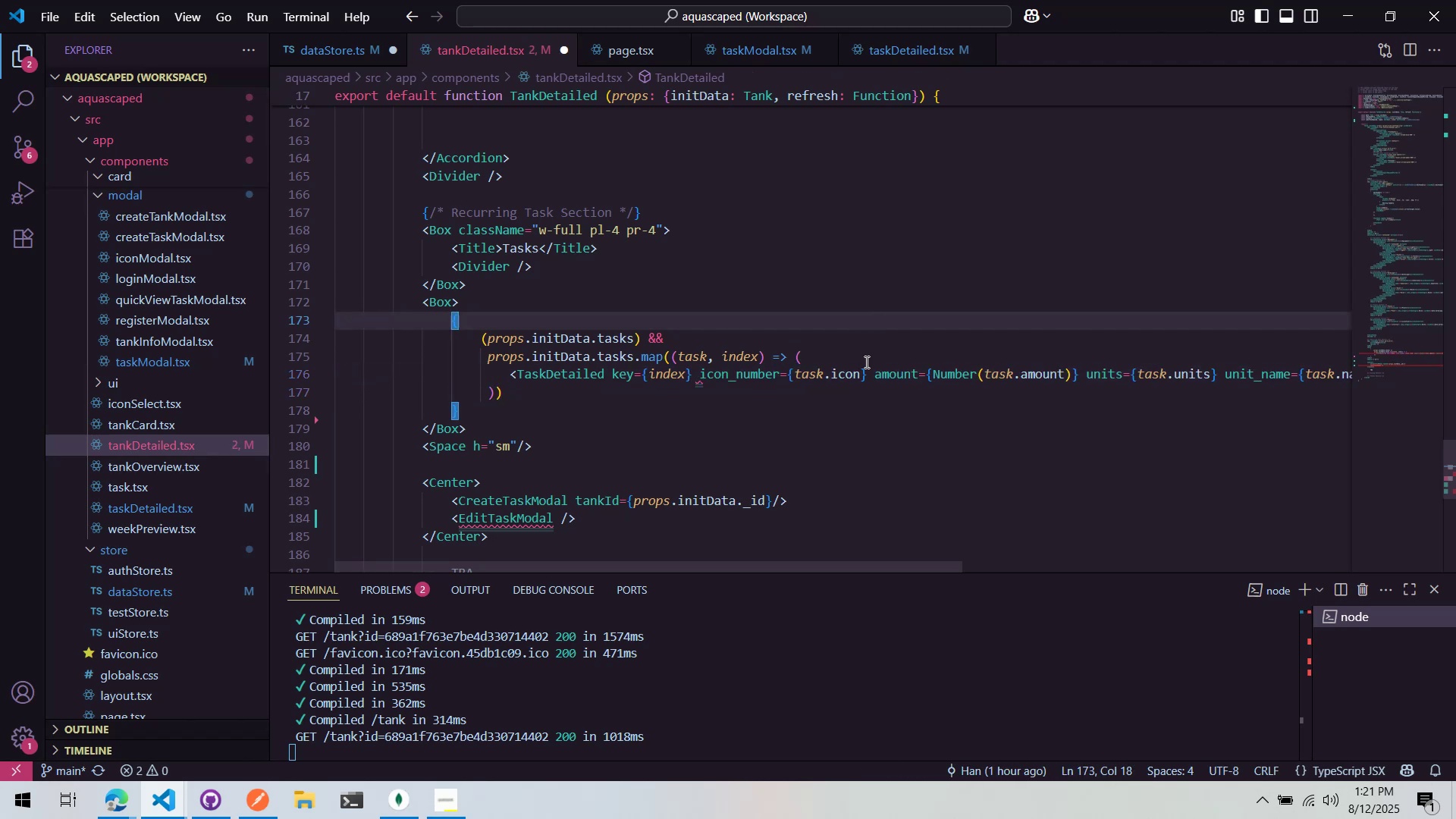 
scroll: coordinate [864, 375], scroll_direction: down, amount: 1.0
 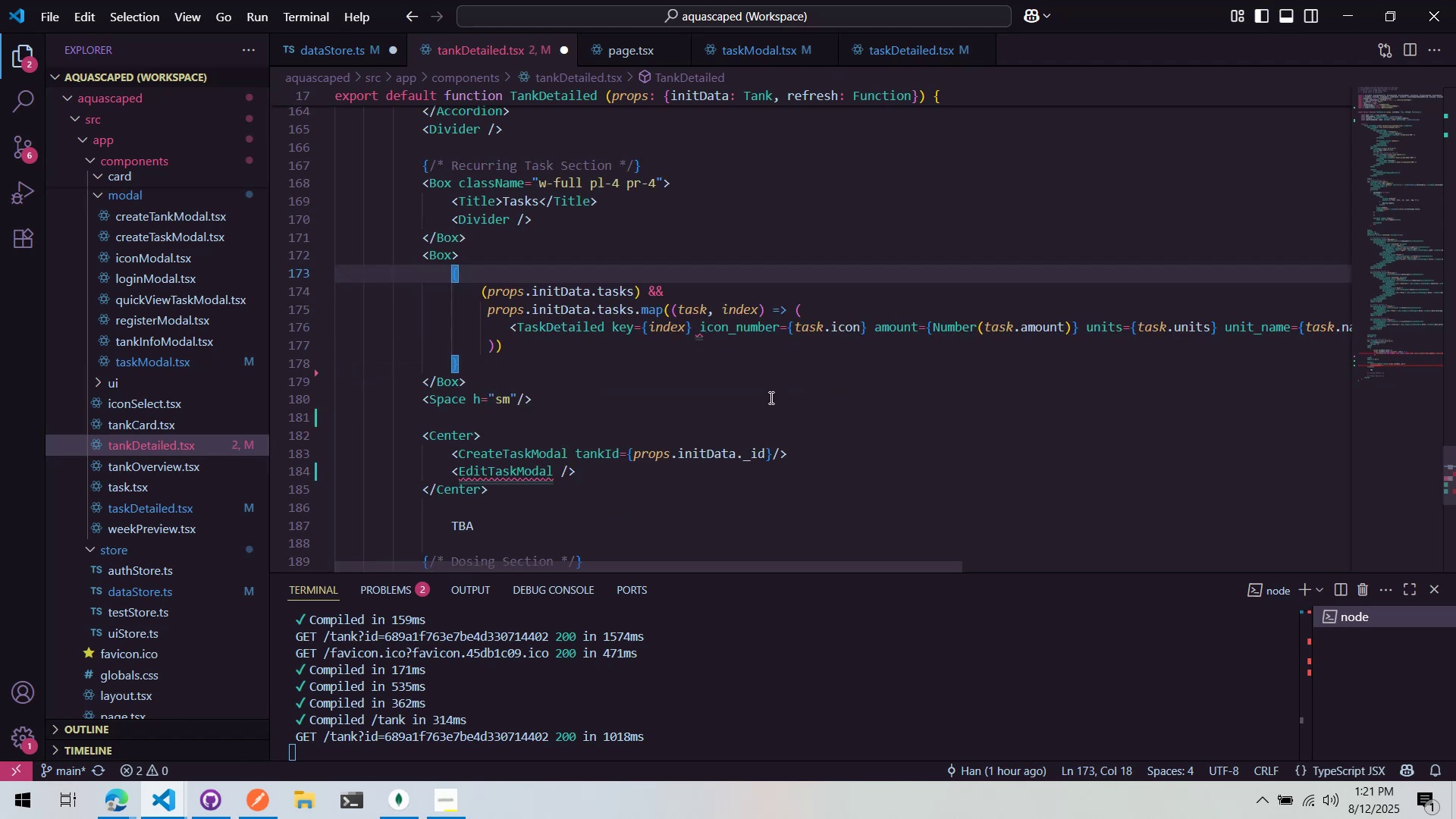 
left_click([770, 391])
 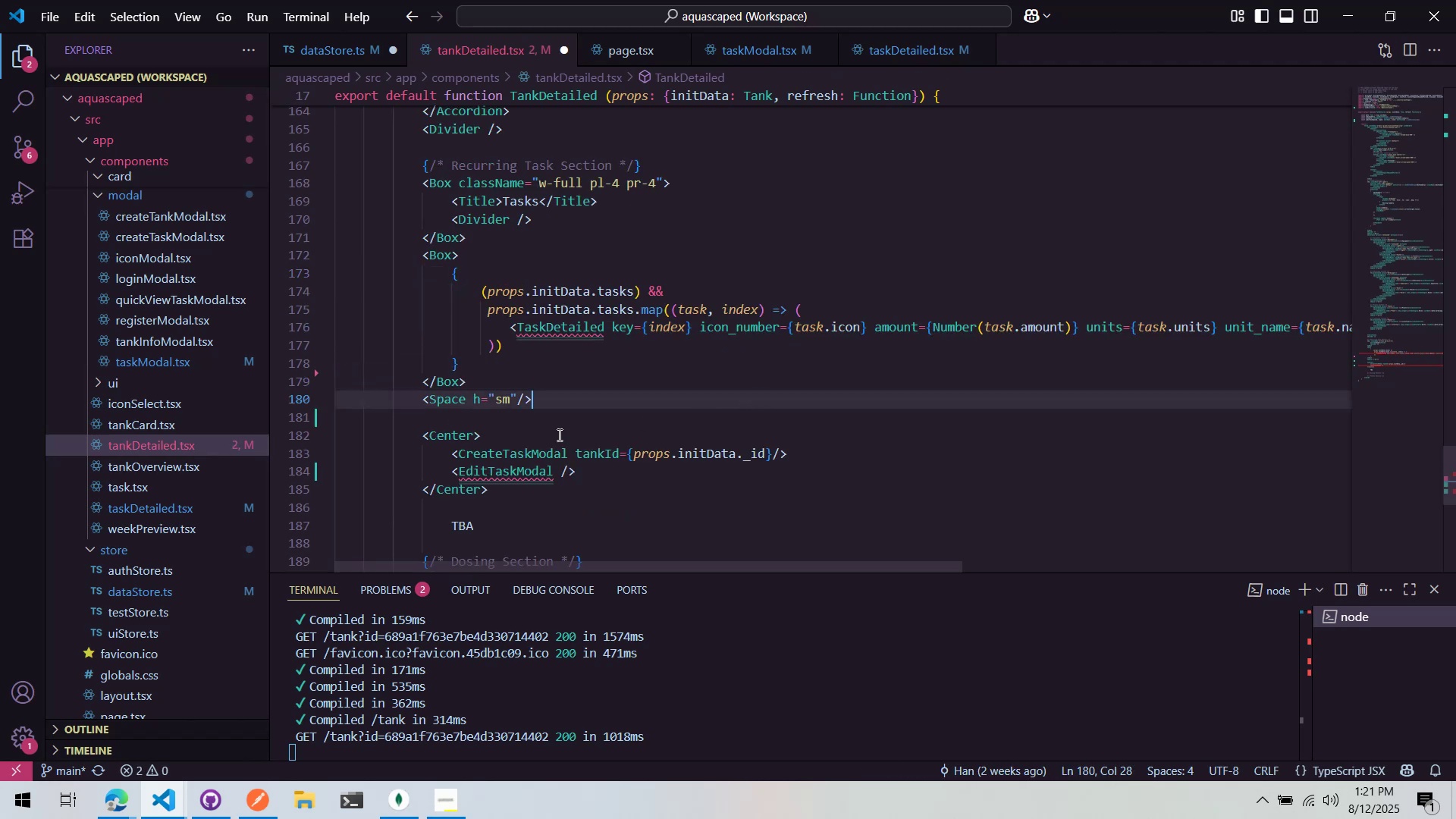 
left_click([548, 475])
 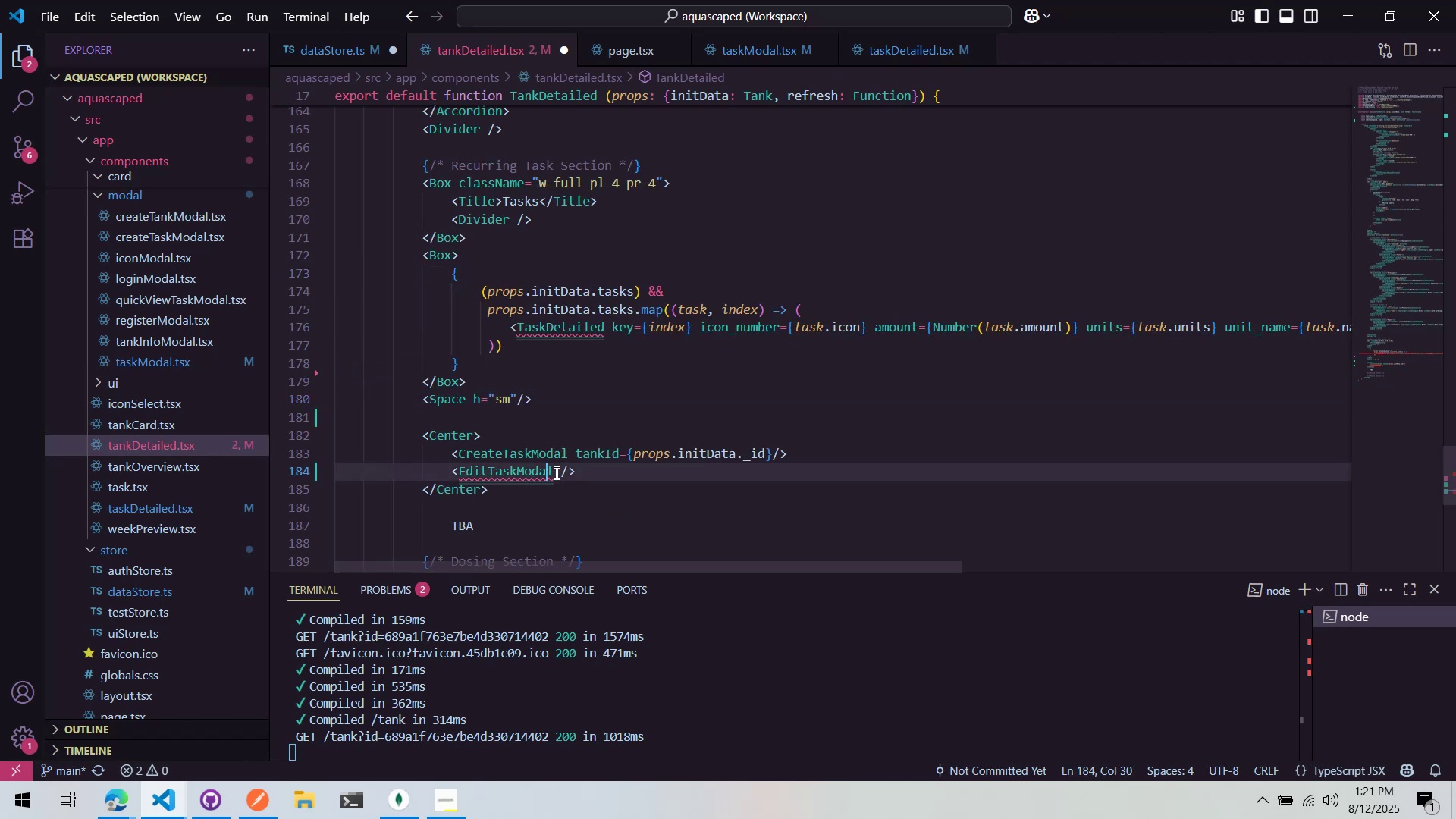 
left_click_drag(start_coordinate=[560, 469], to_coordinate=[555, 469])
 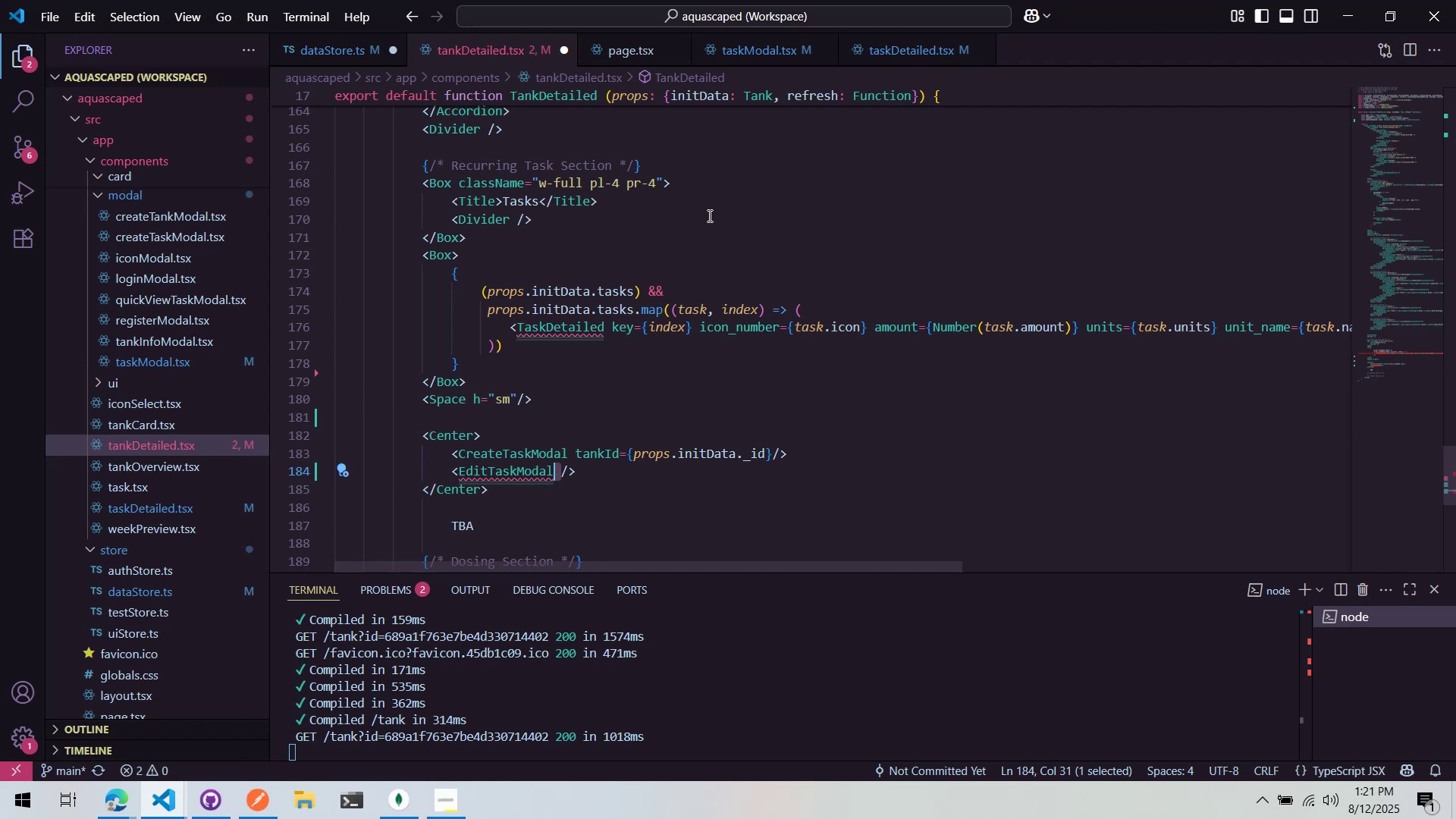 
key(Space)
 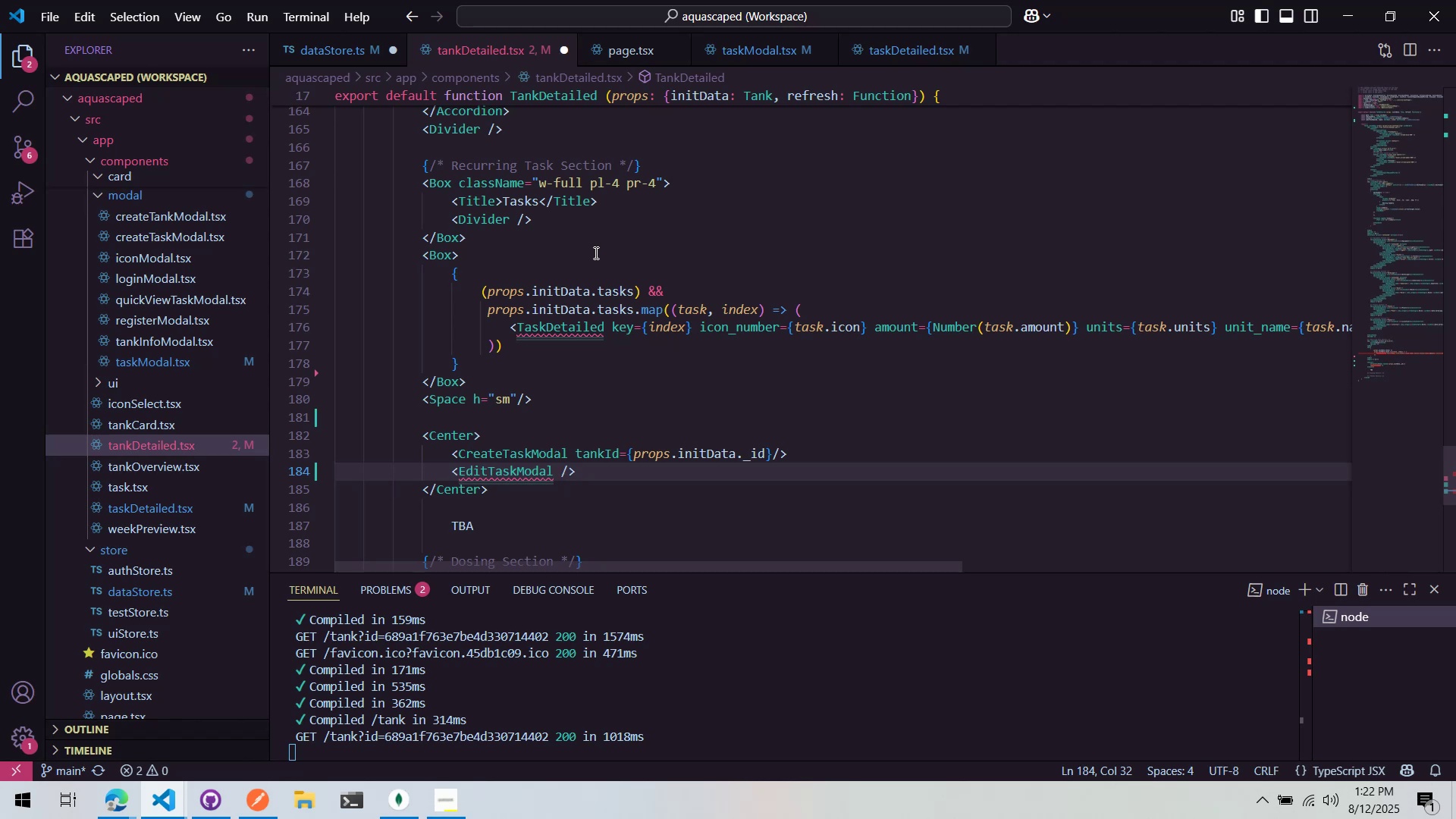 
wait(32.88)
 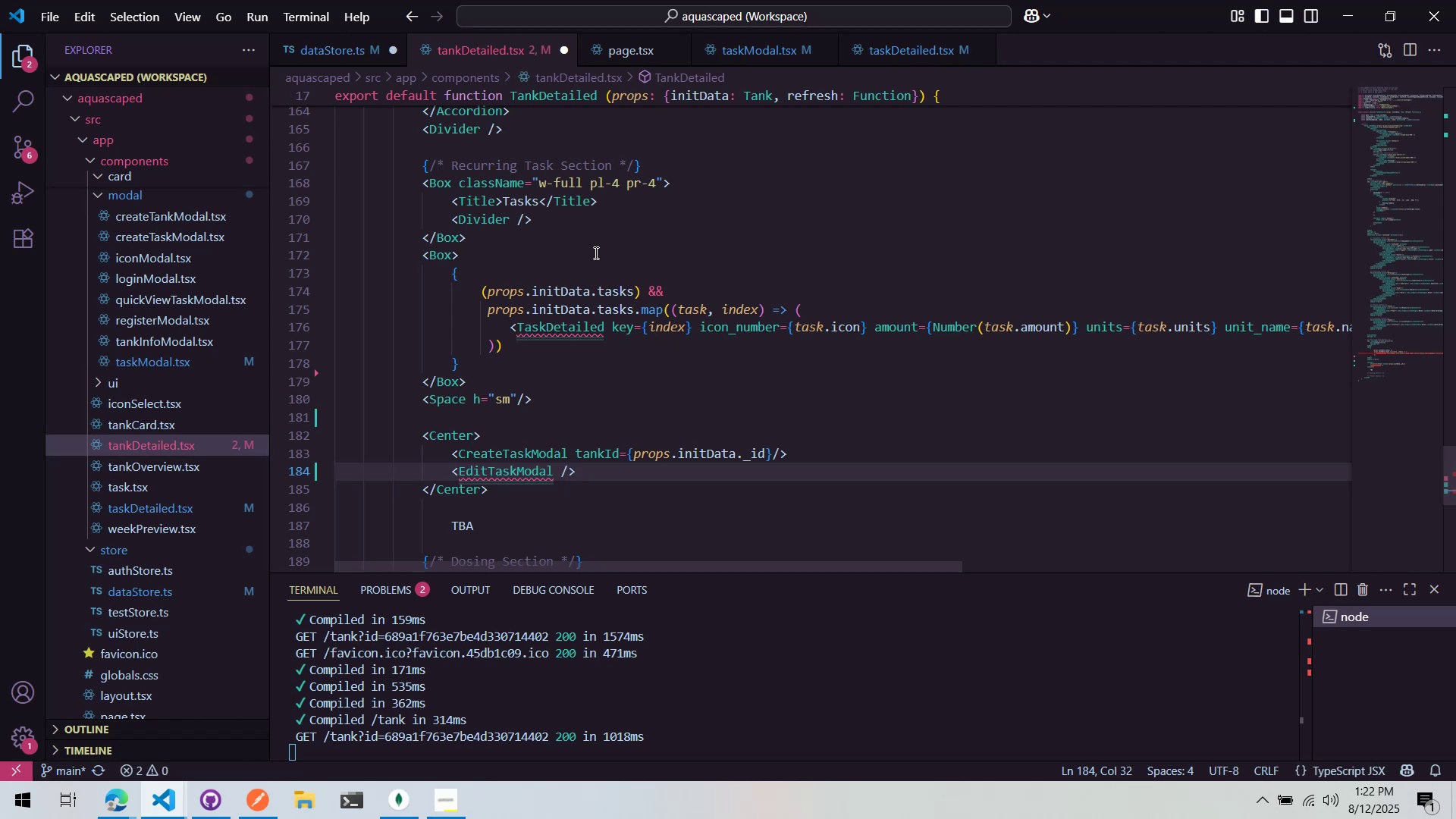 
left_click([906, 58])
 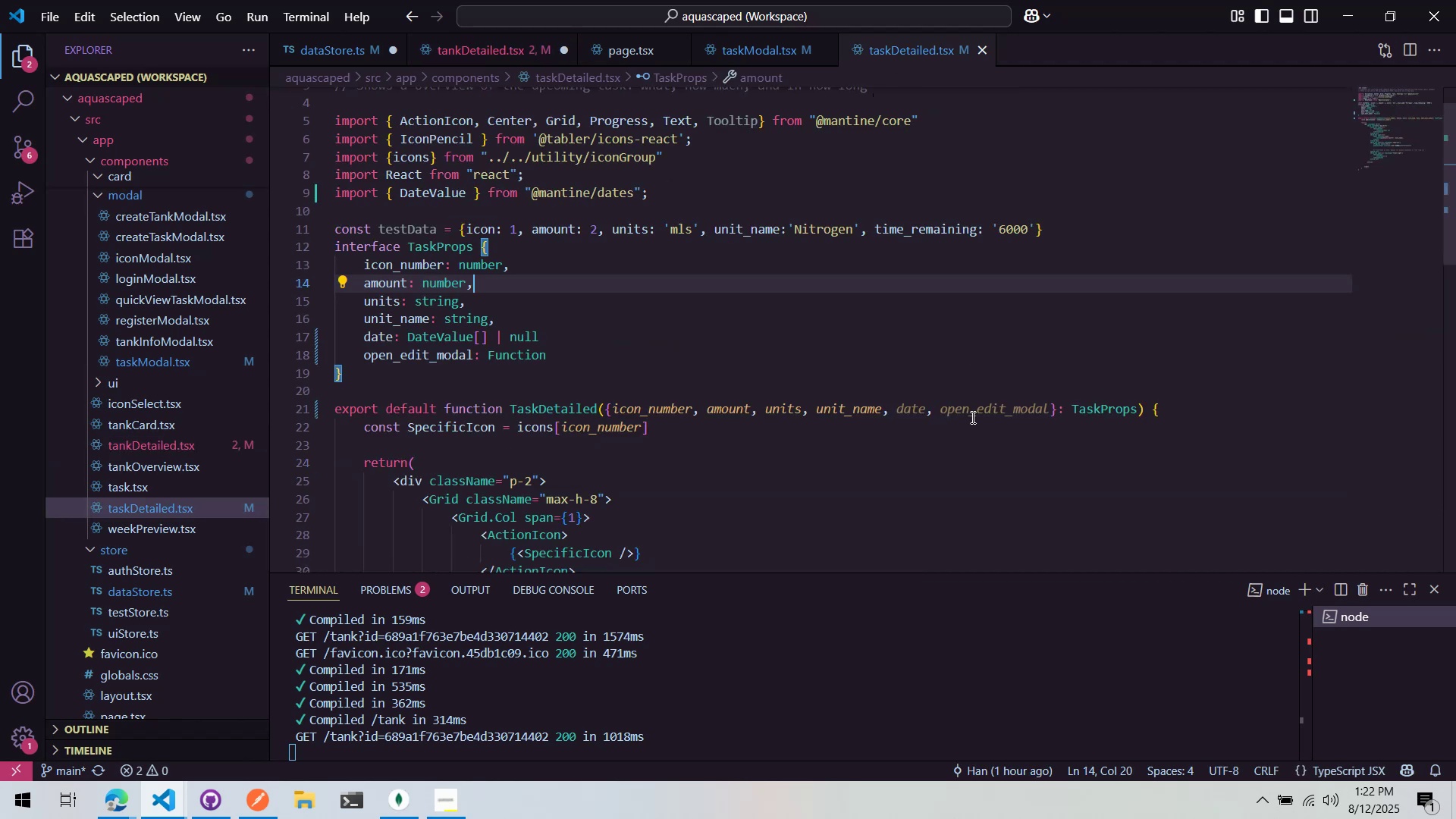 
double_click([994, 412])
 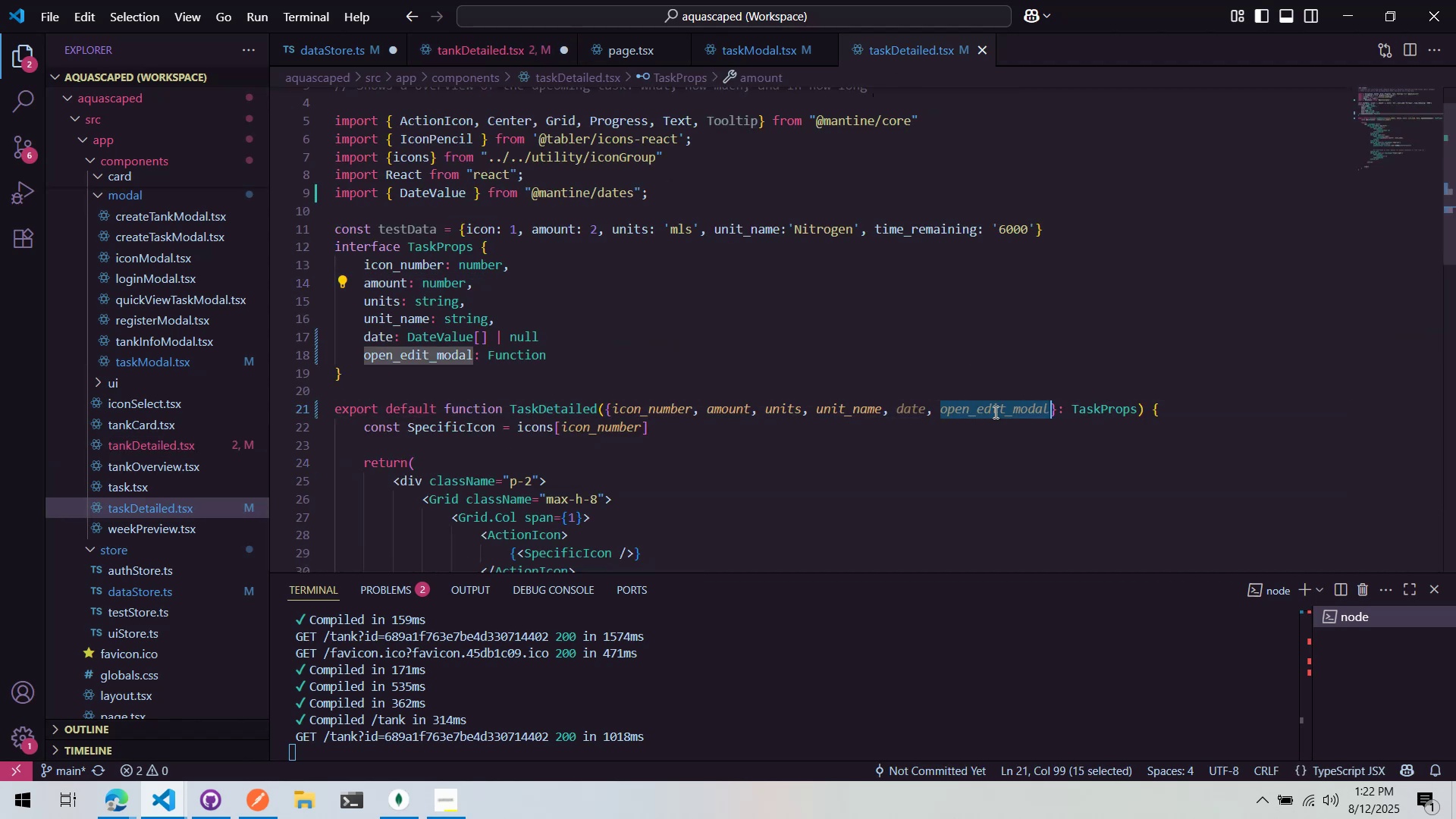 
key(Control+ControlLeft)
 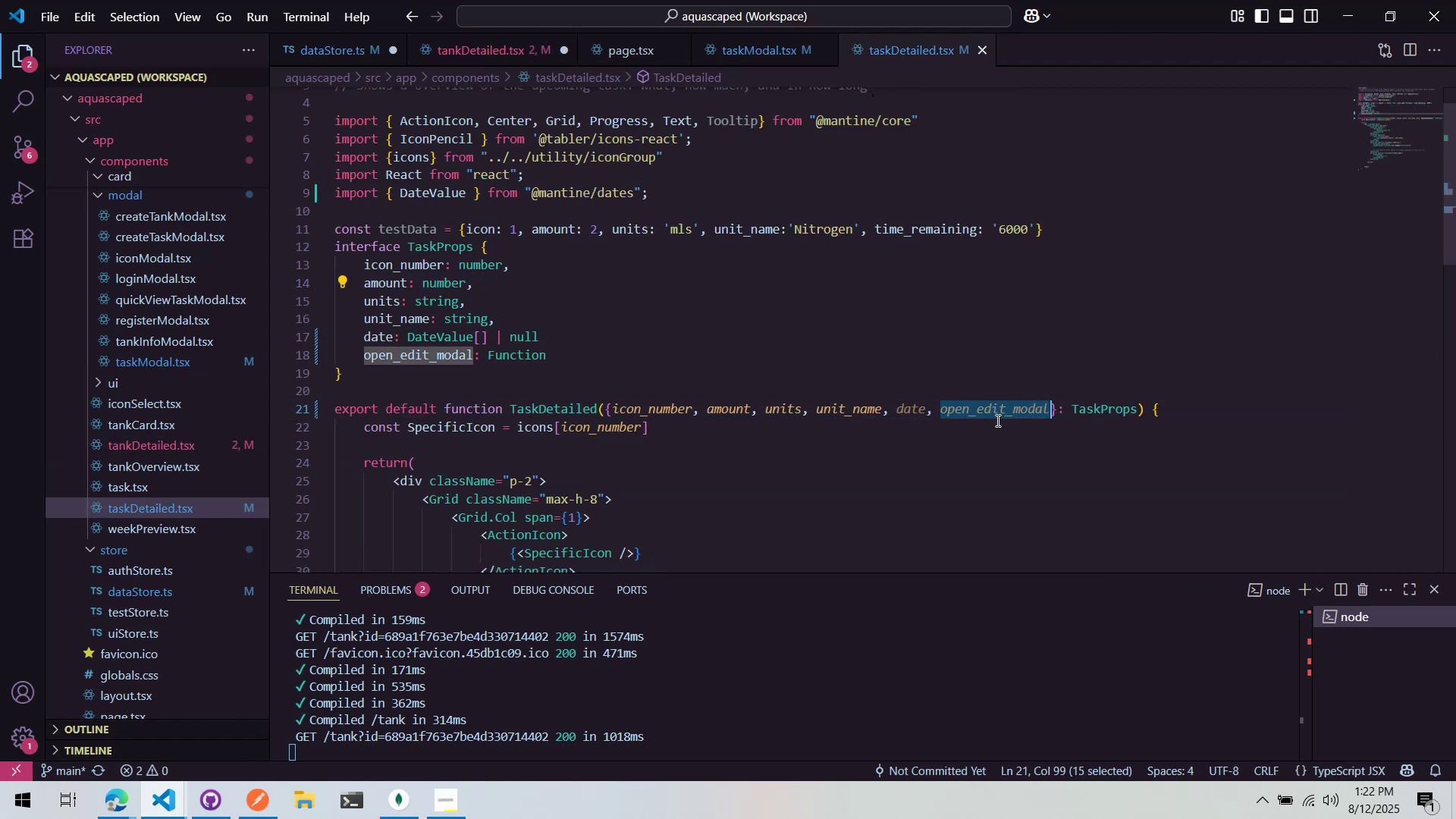 
key(Control+X)
 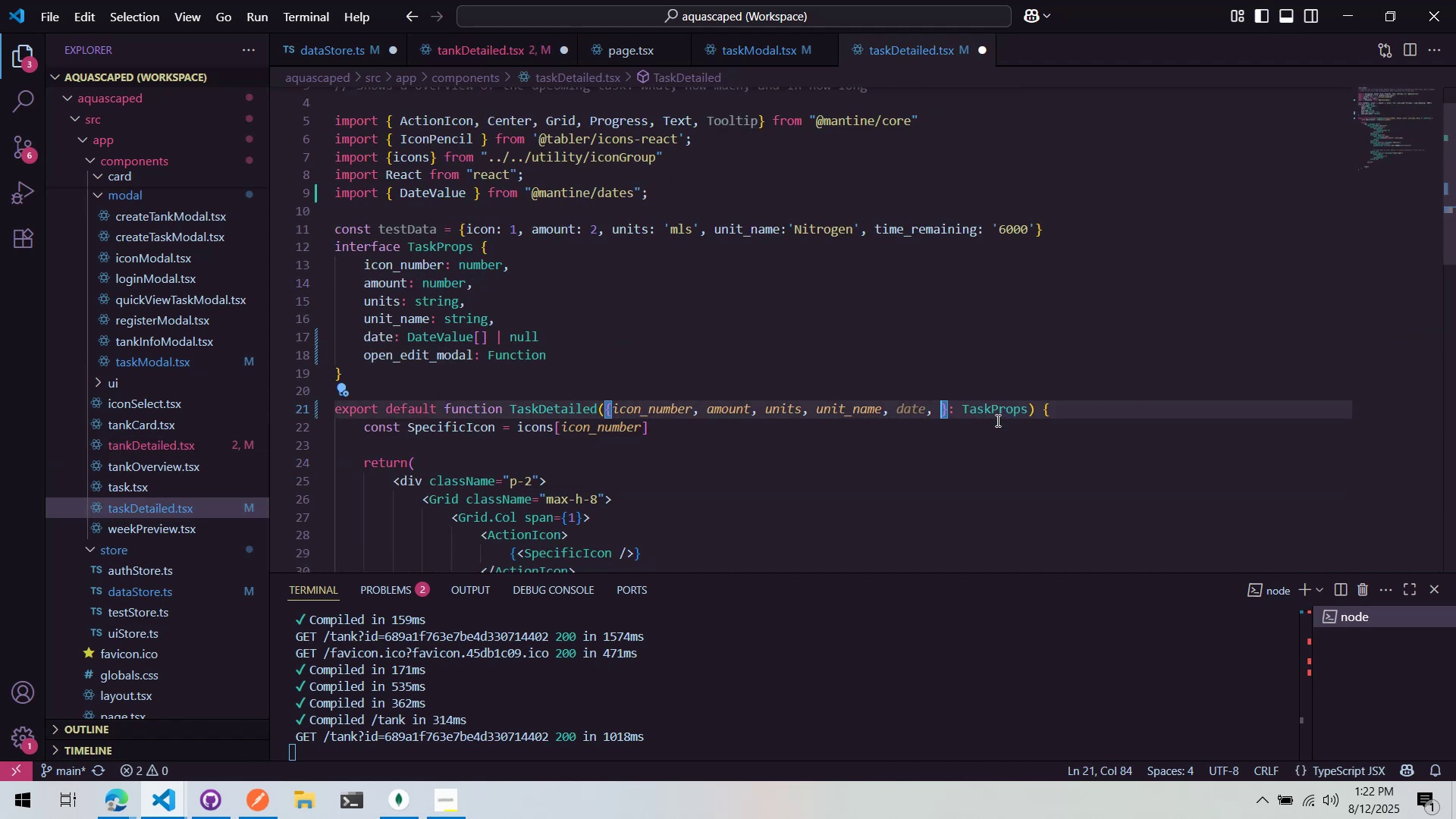 
key(Backspace)
 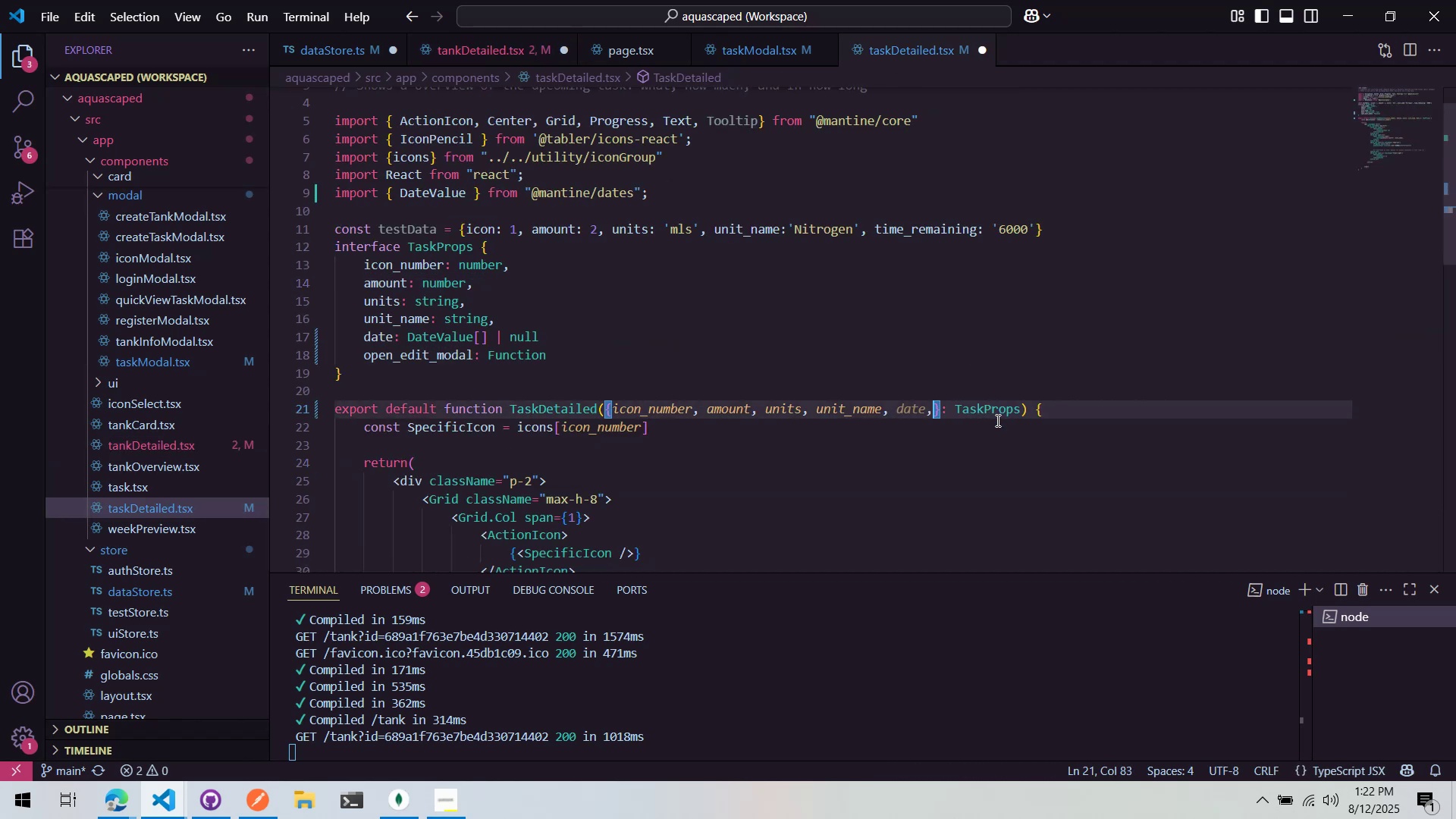 
key(Backspace)
 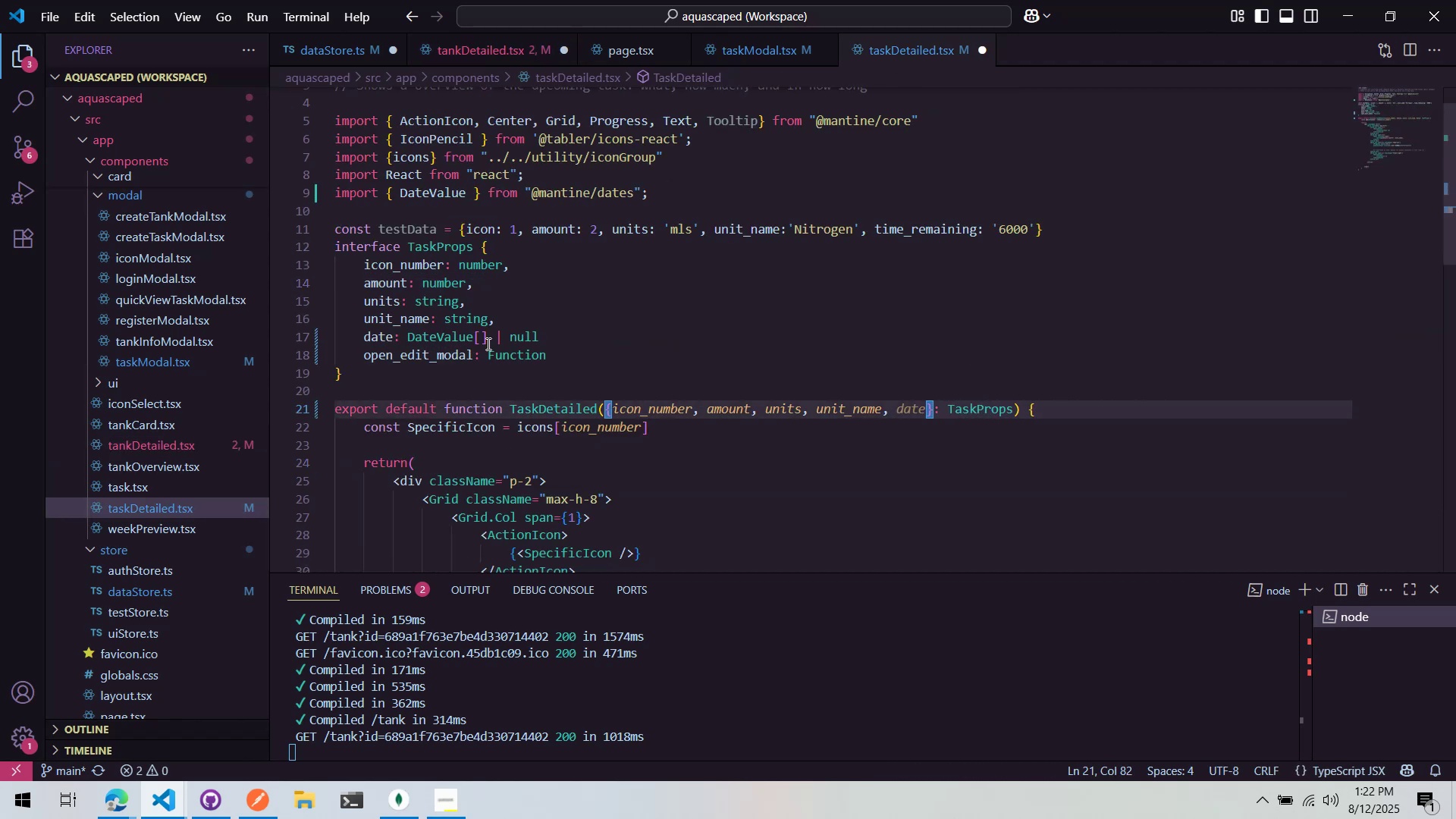 
double_click([473, 356])
 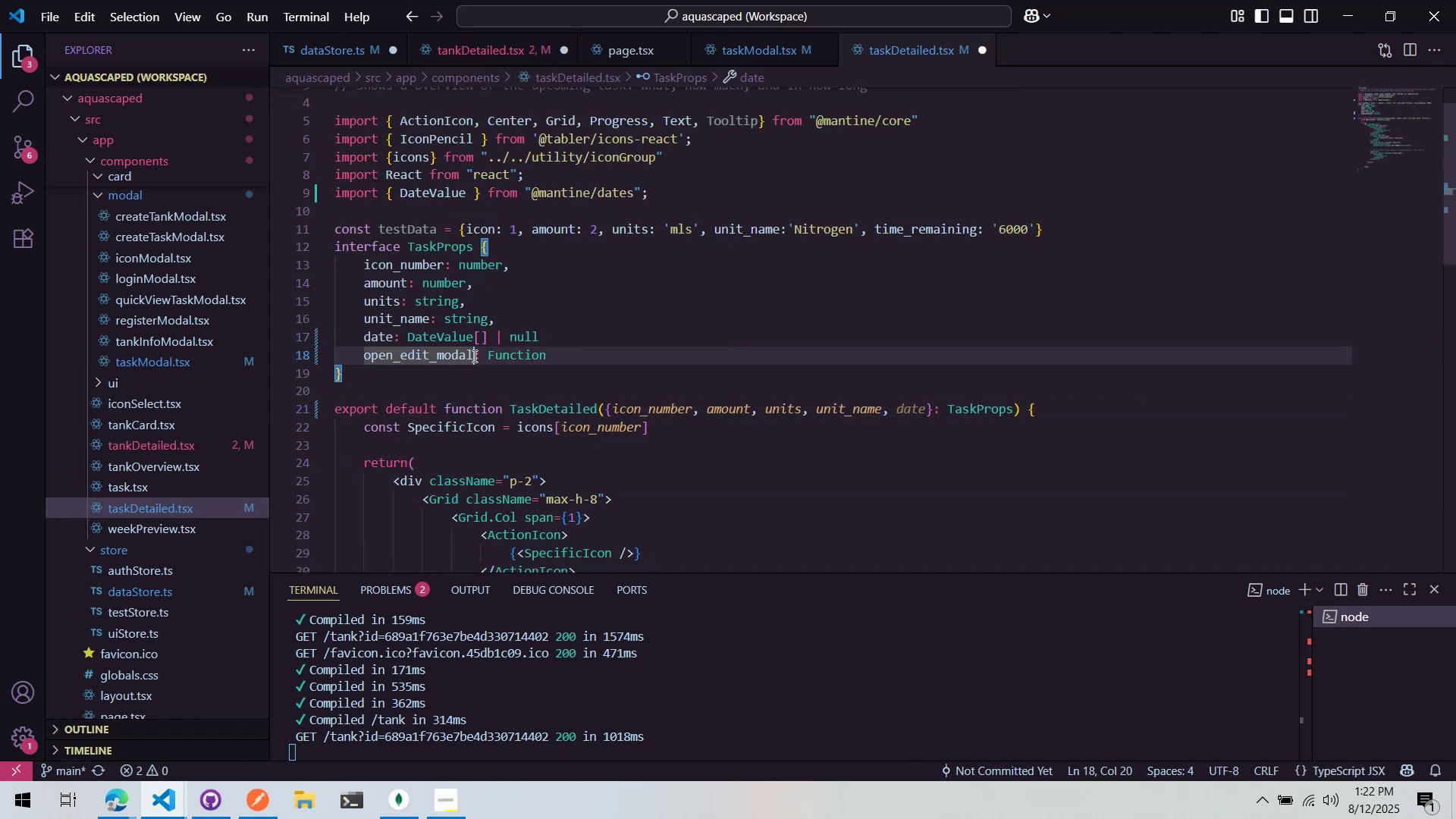 
key(Control+ControlLeft)
 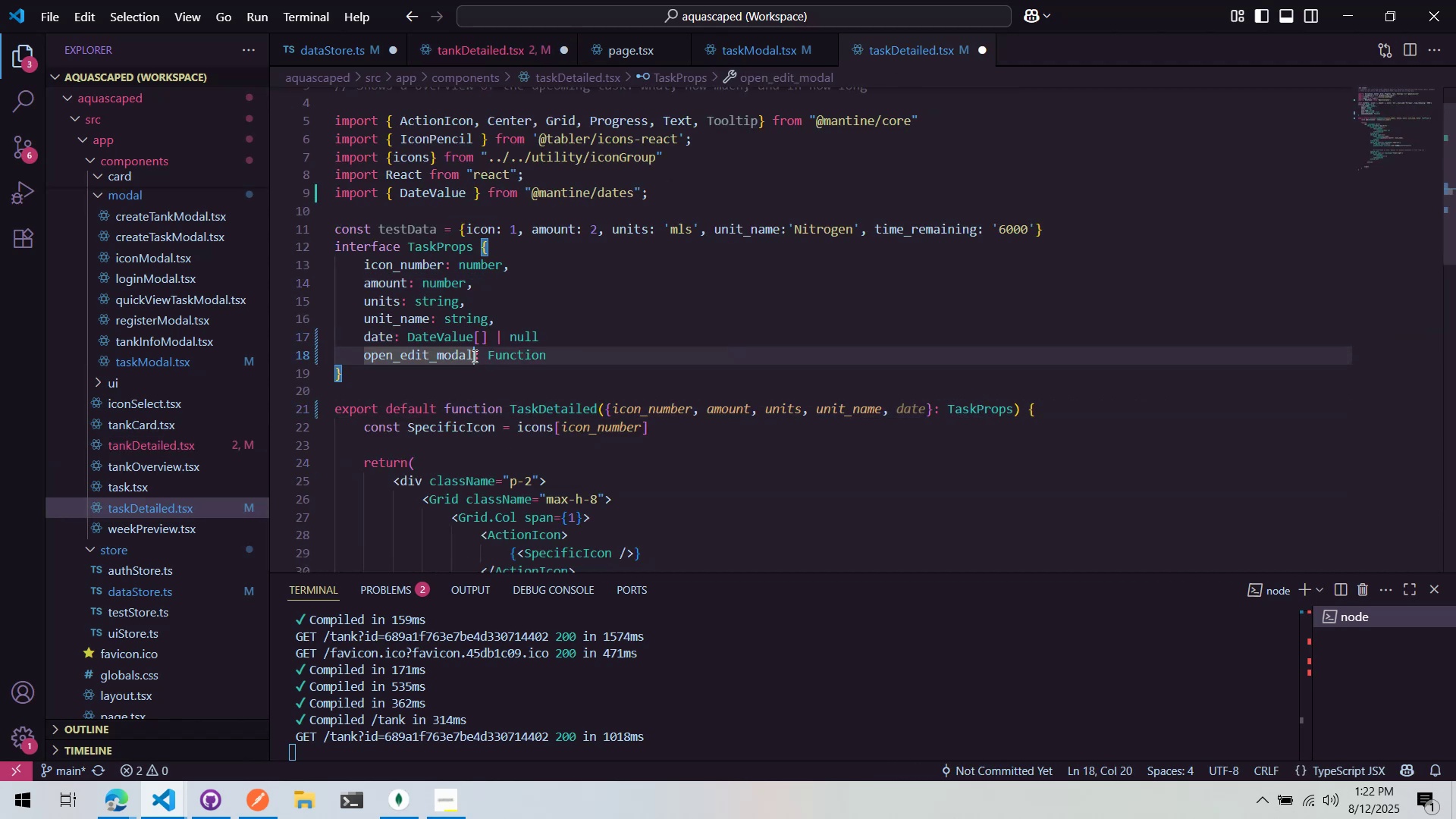 
key(Control+X)
 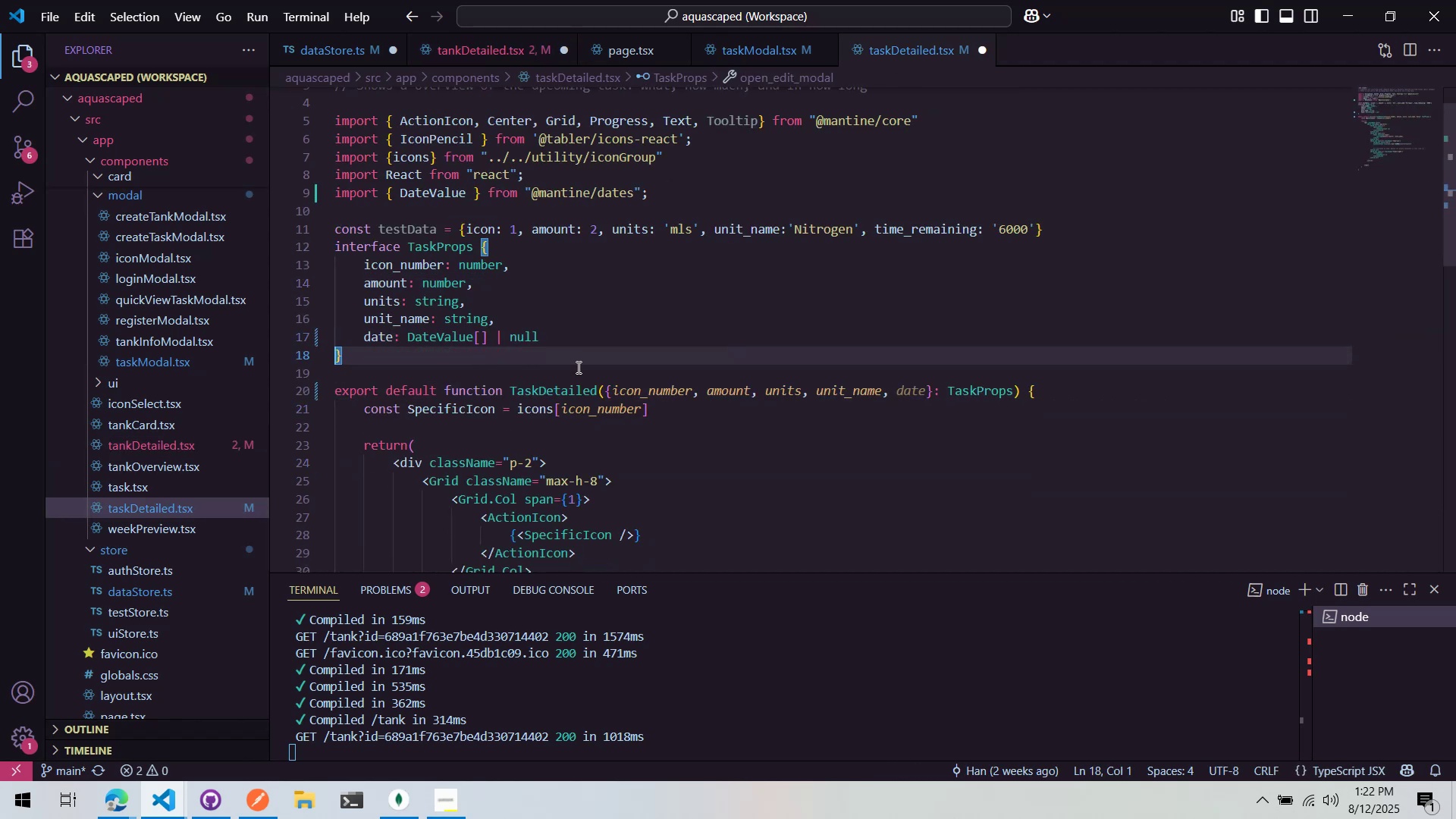 
key(Control+S)
 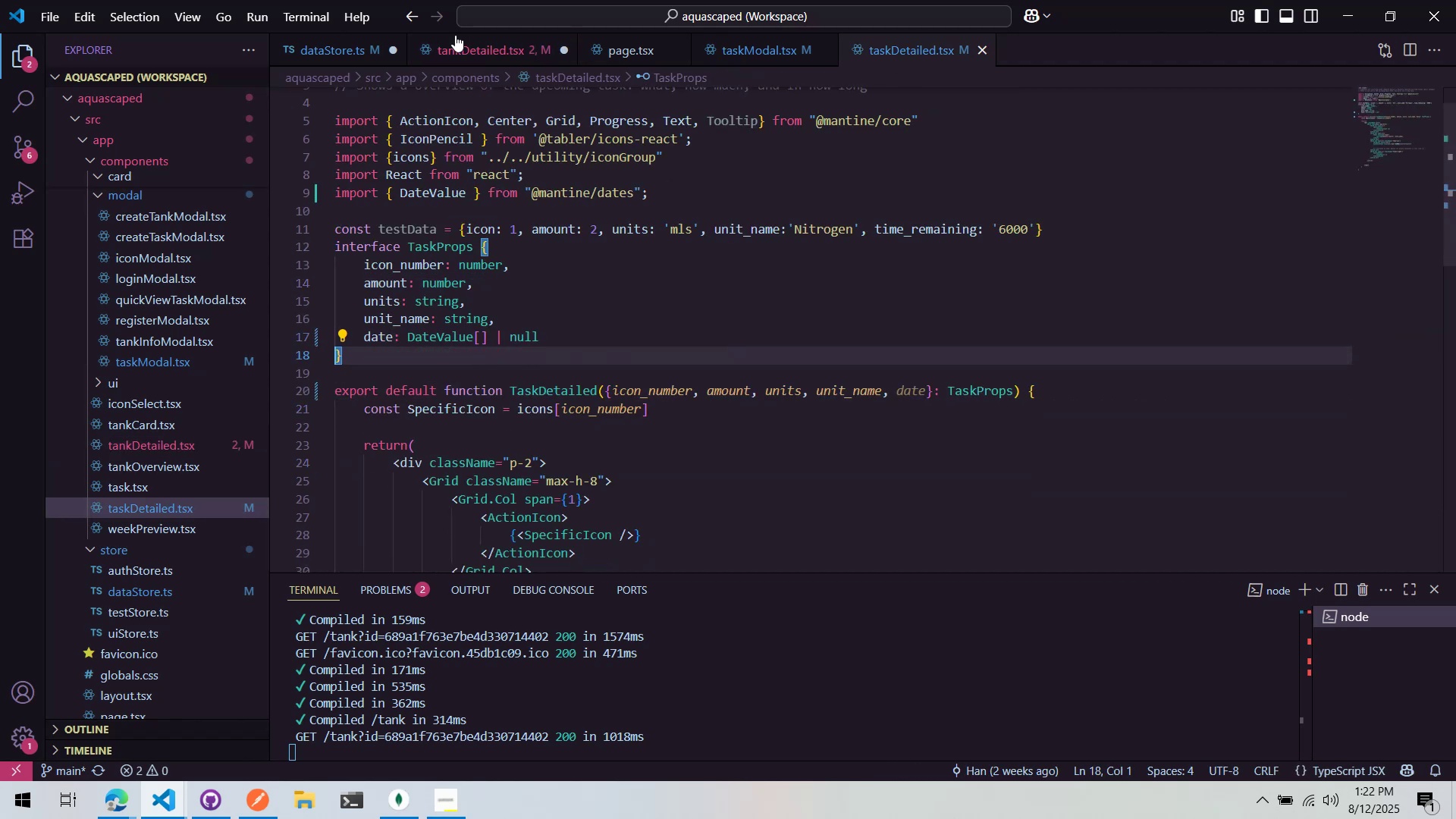 
left_click([478, 52])
 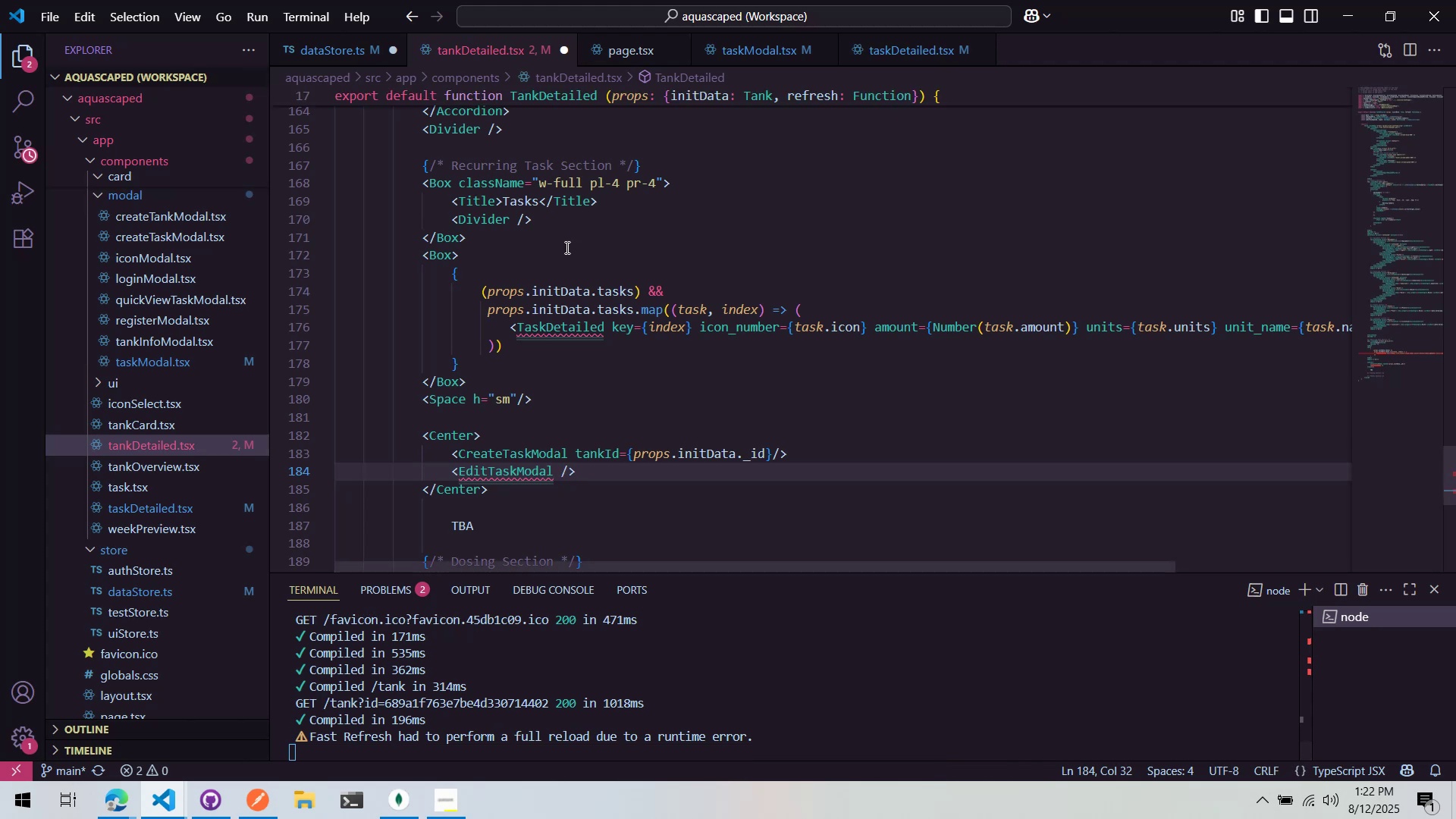 
left_click([580, 270])
 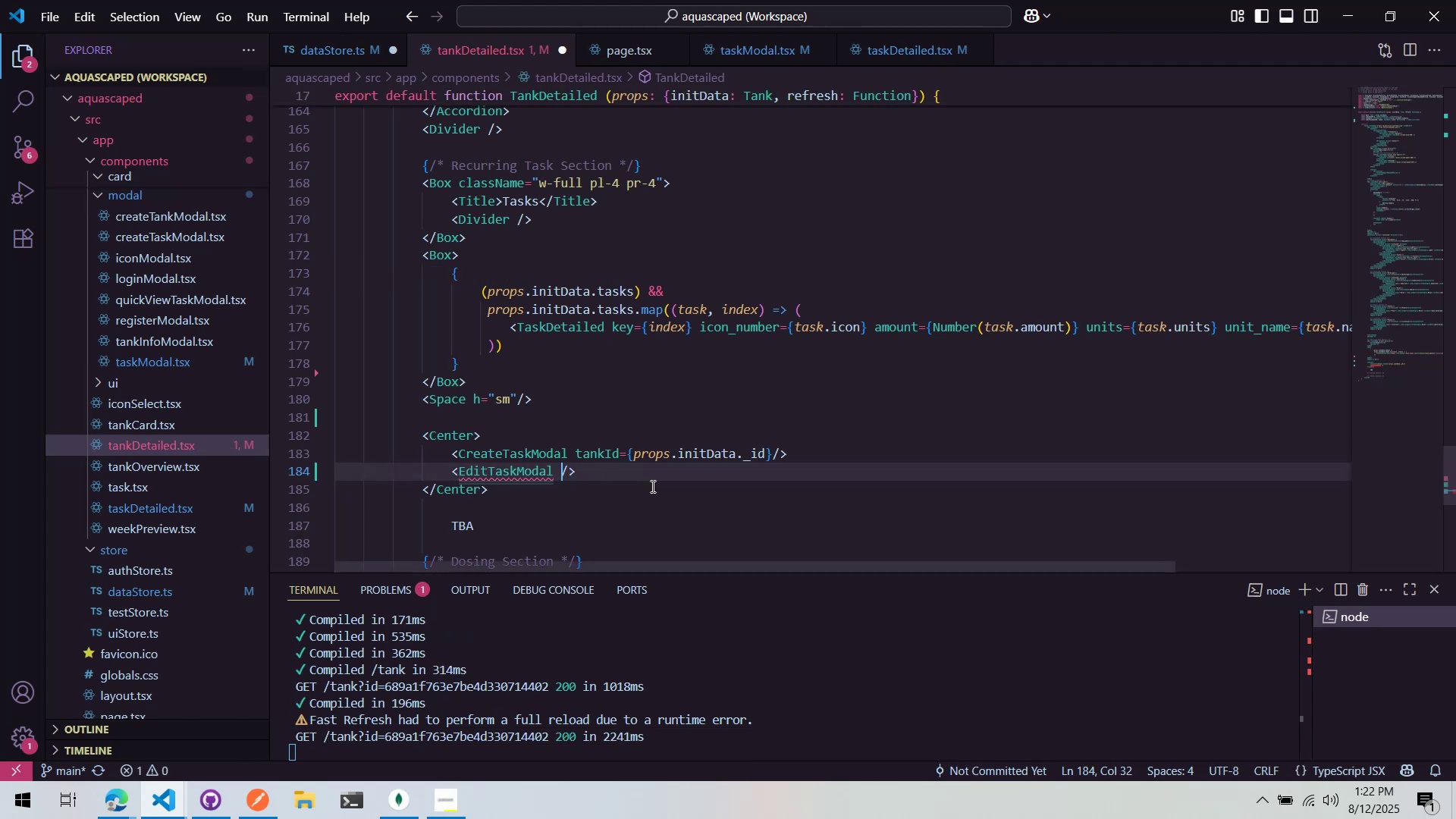 
type(opened={})
 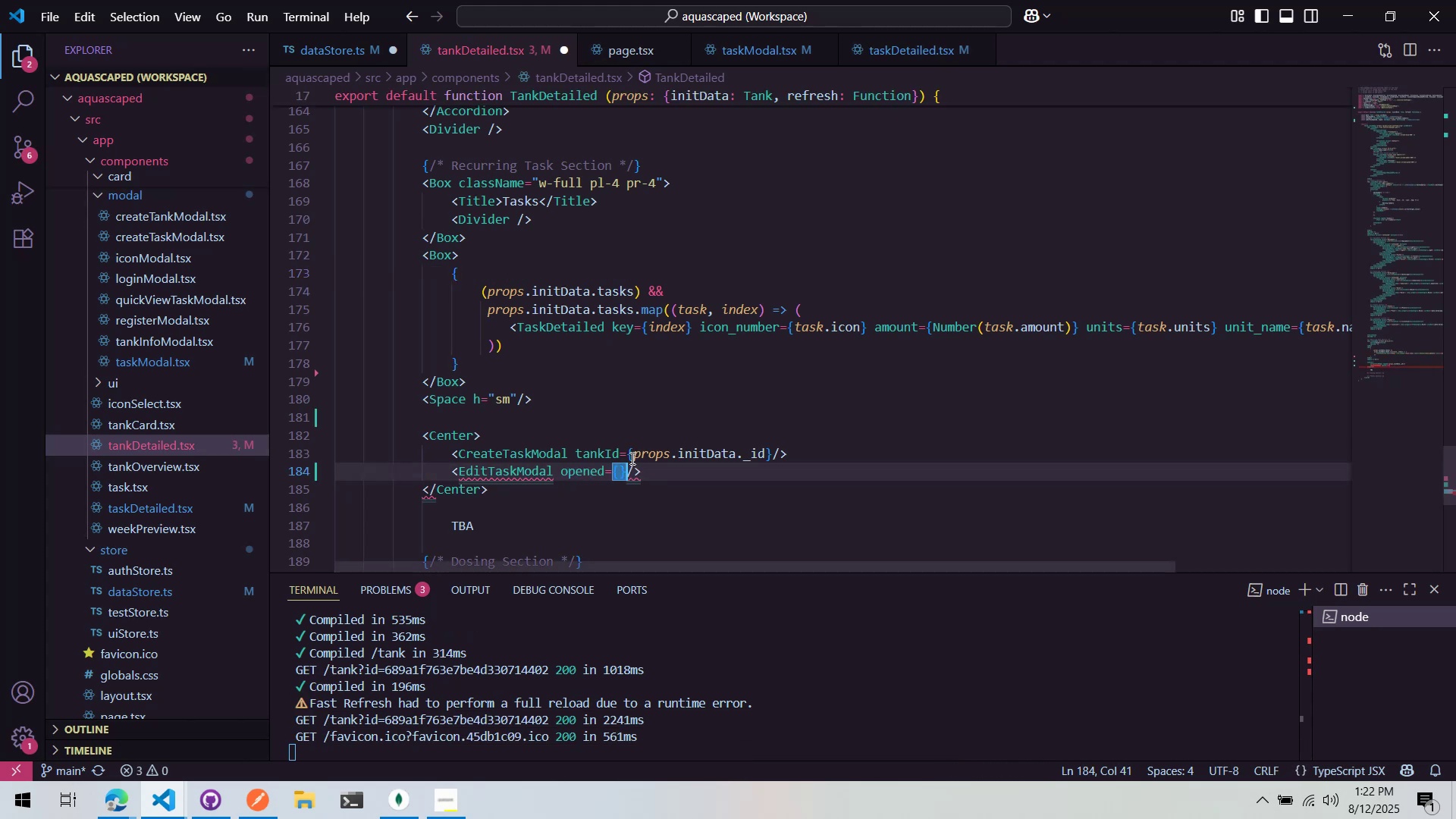 
 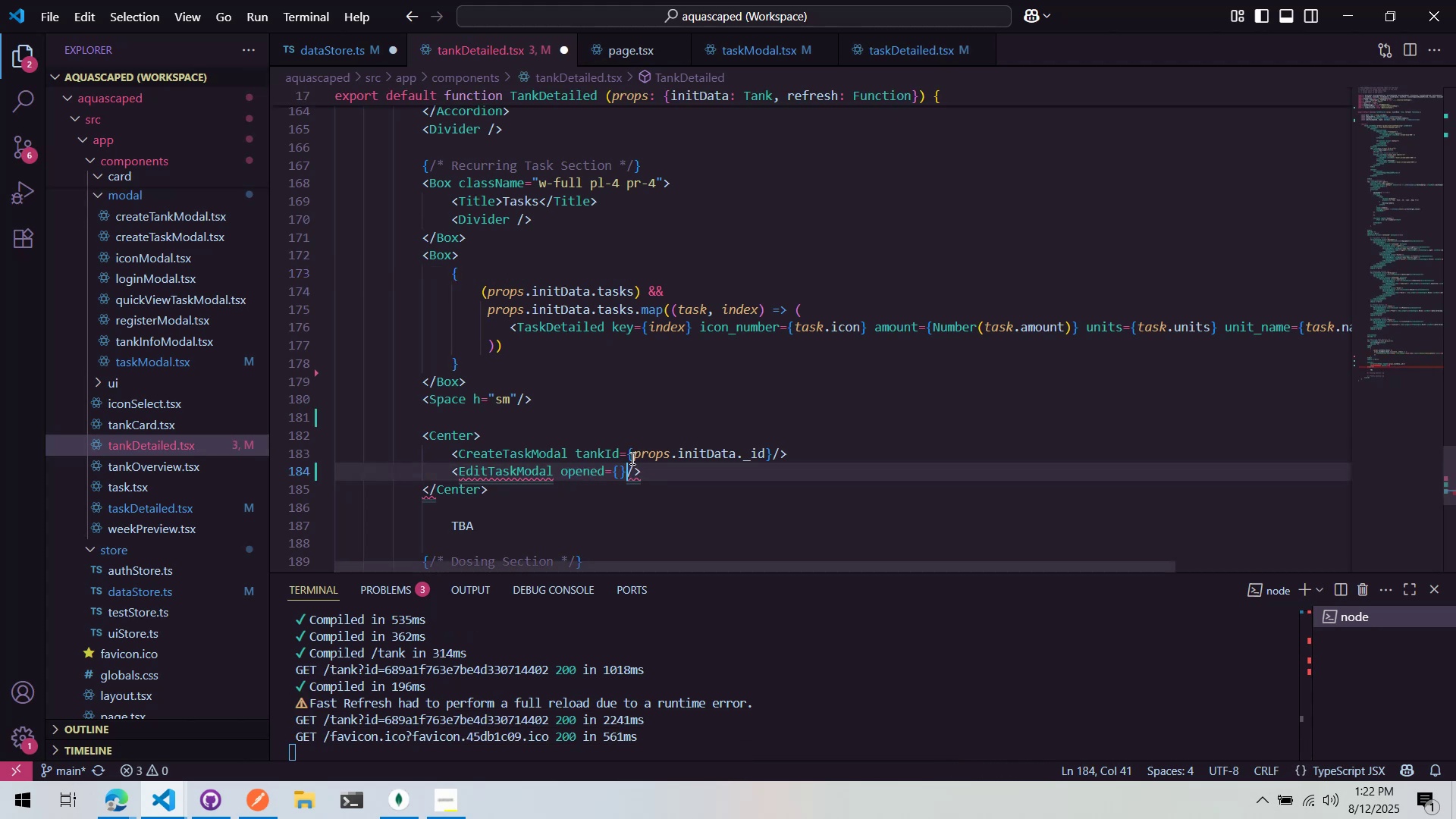 
key(ArrowLeft)
 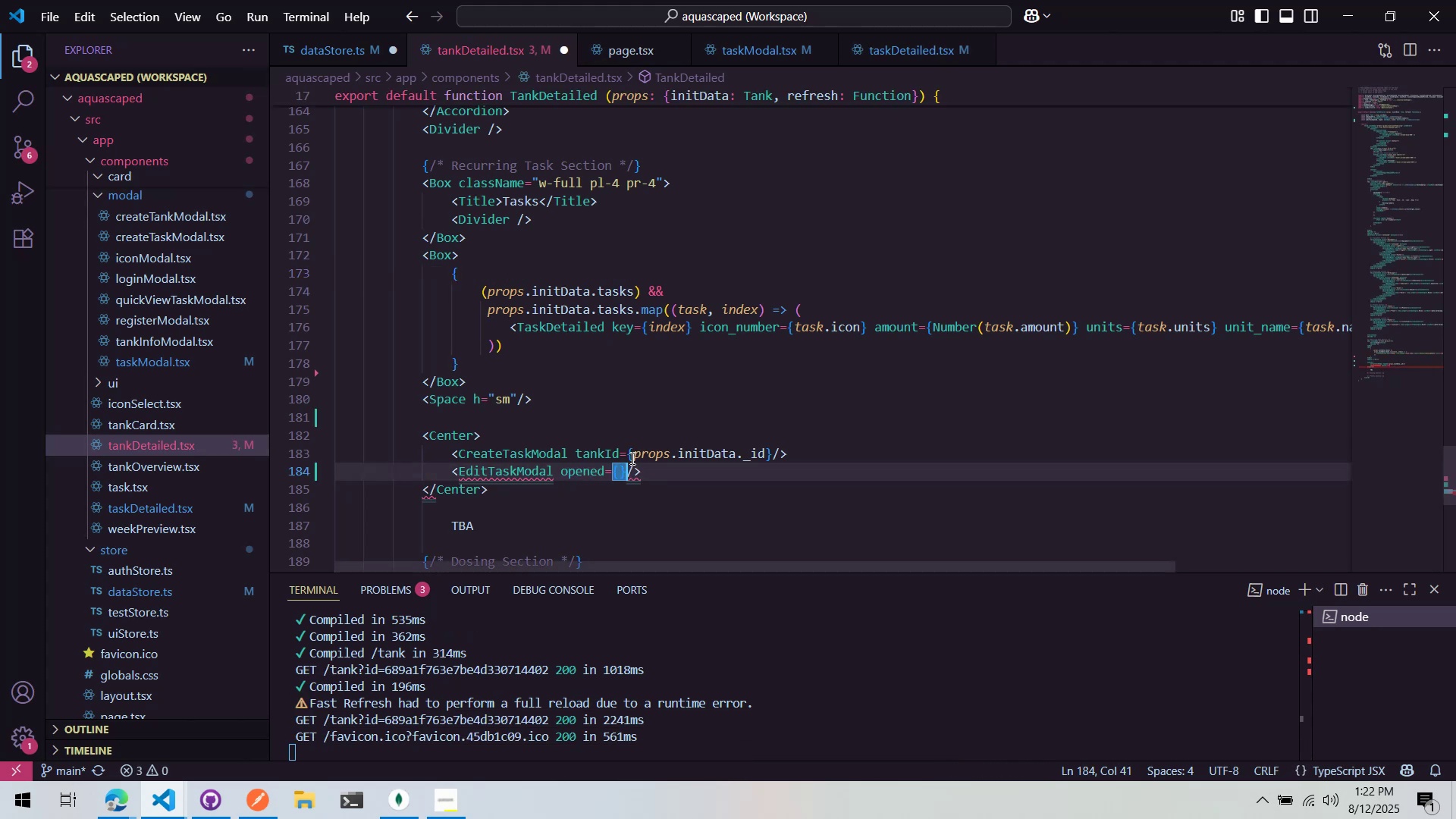 
type(editTask)
 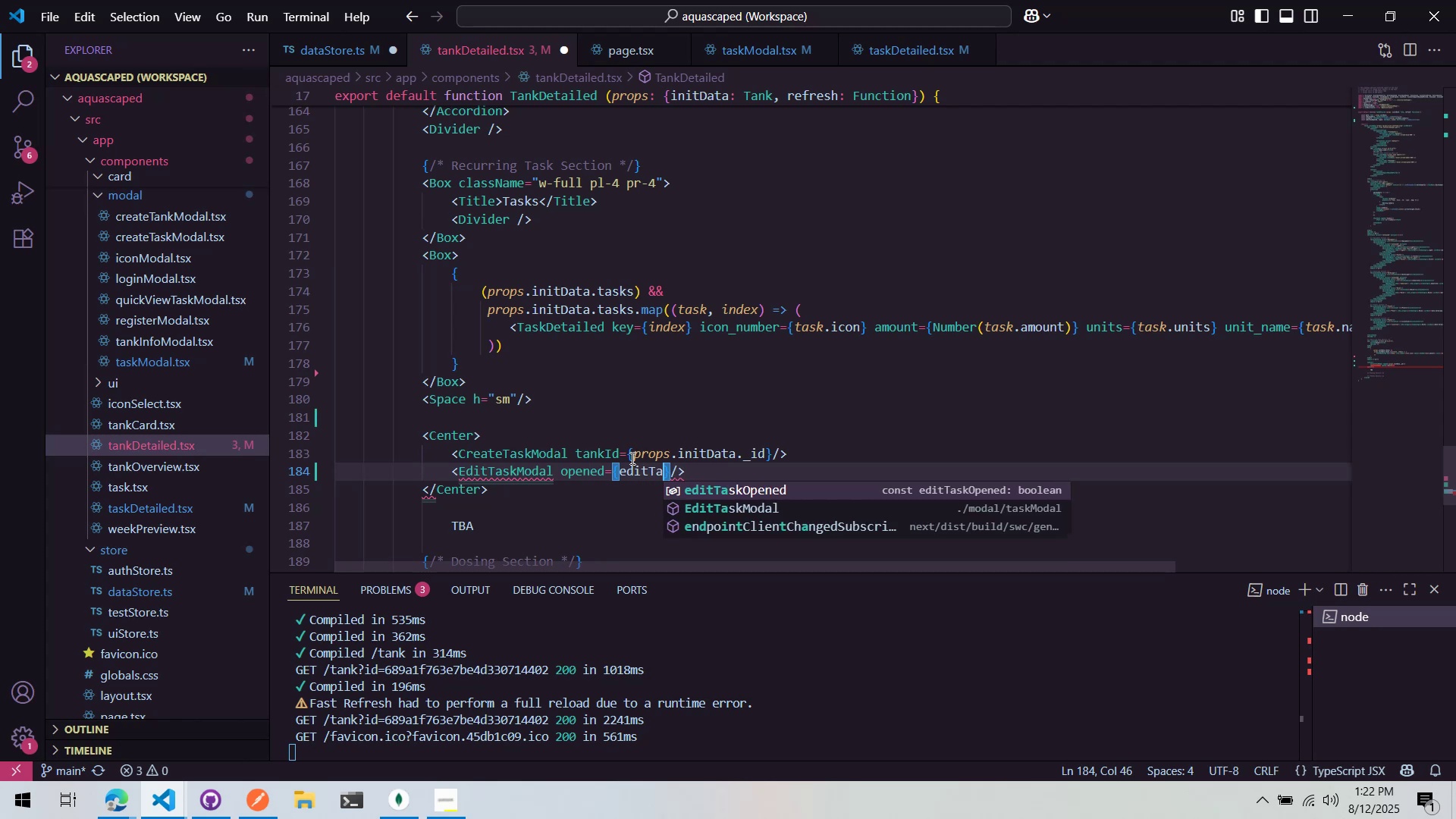 
 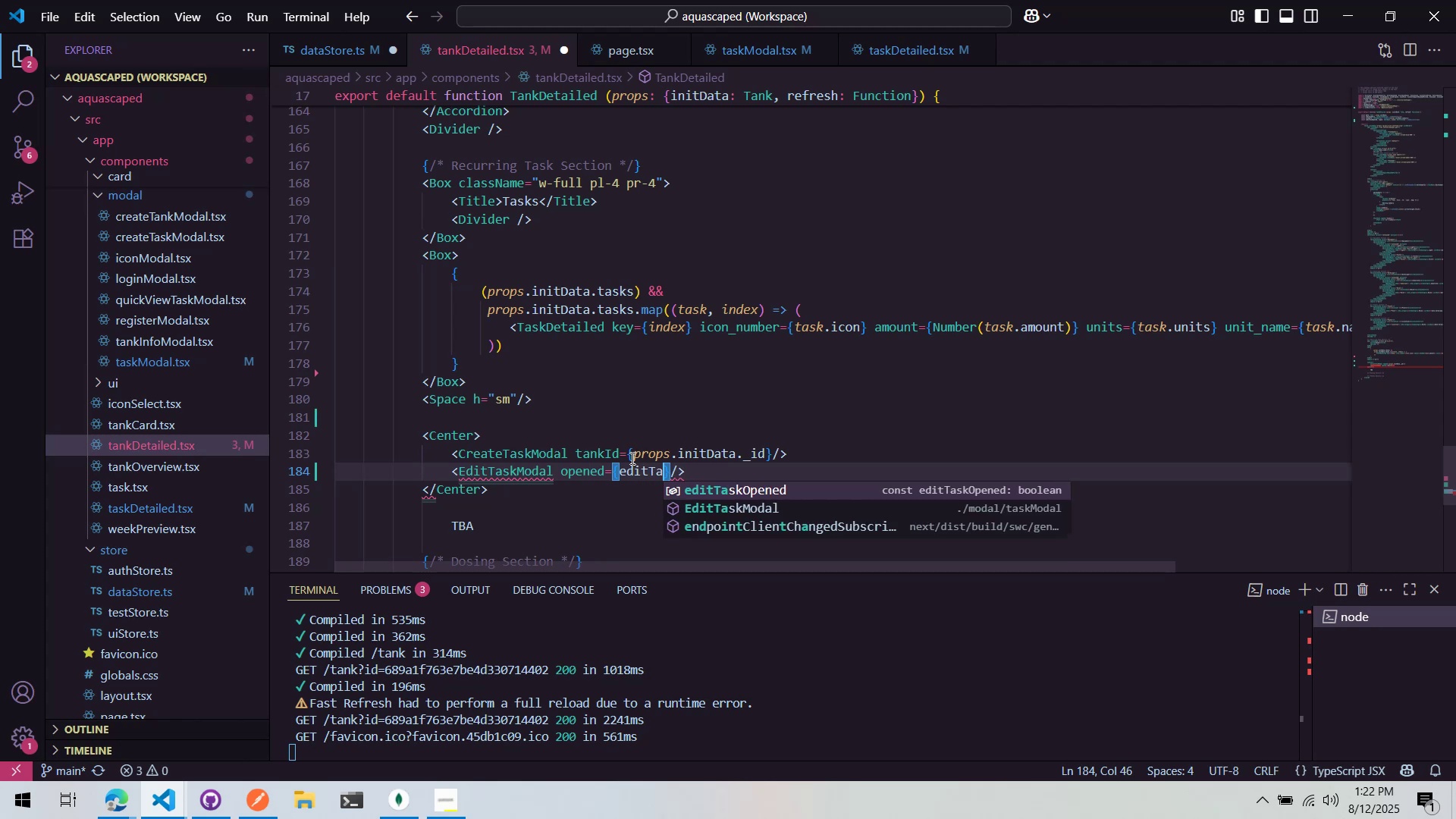 
key(Enter)
 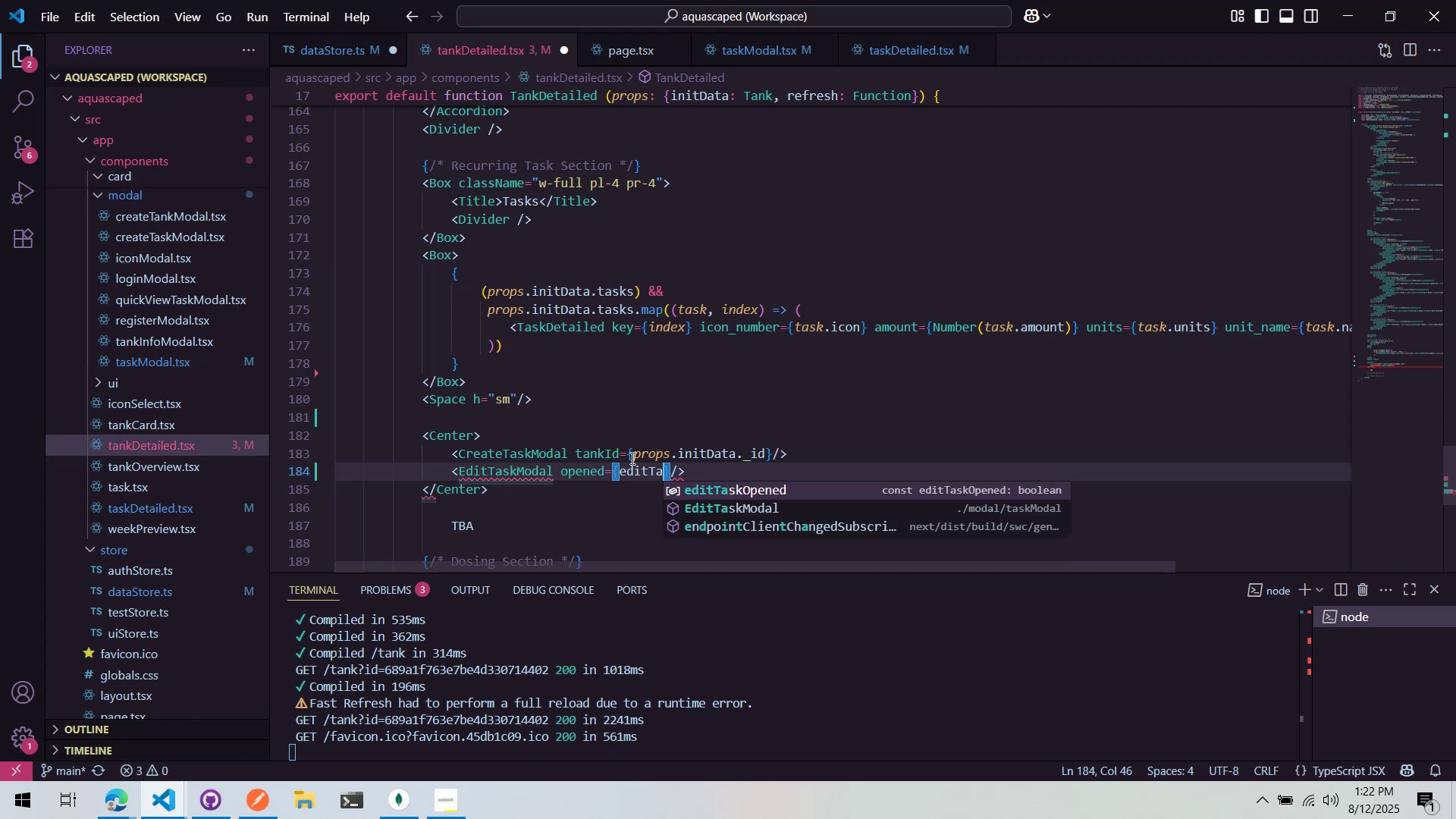 
key(ArrowRight)
 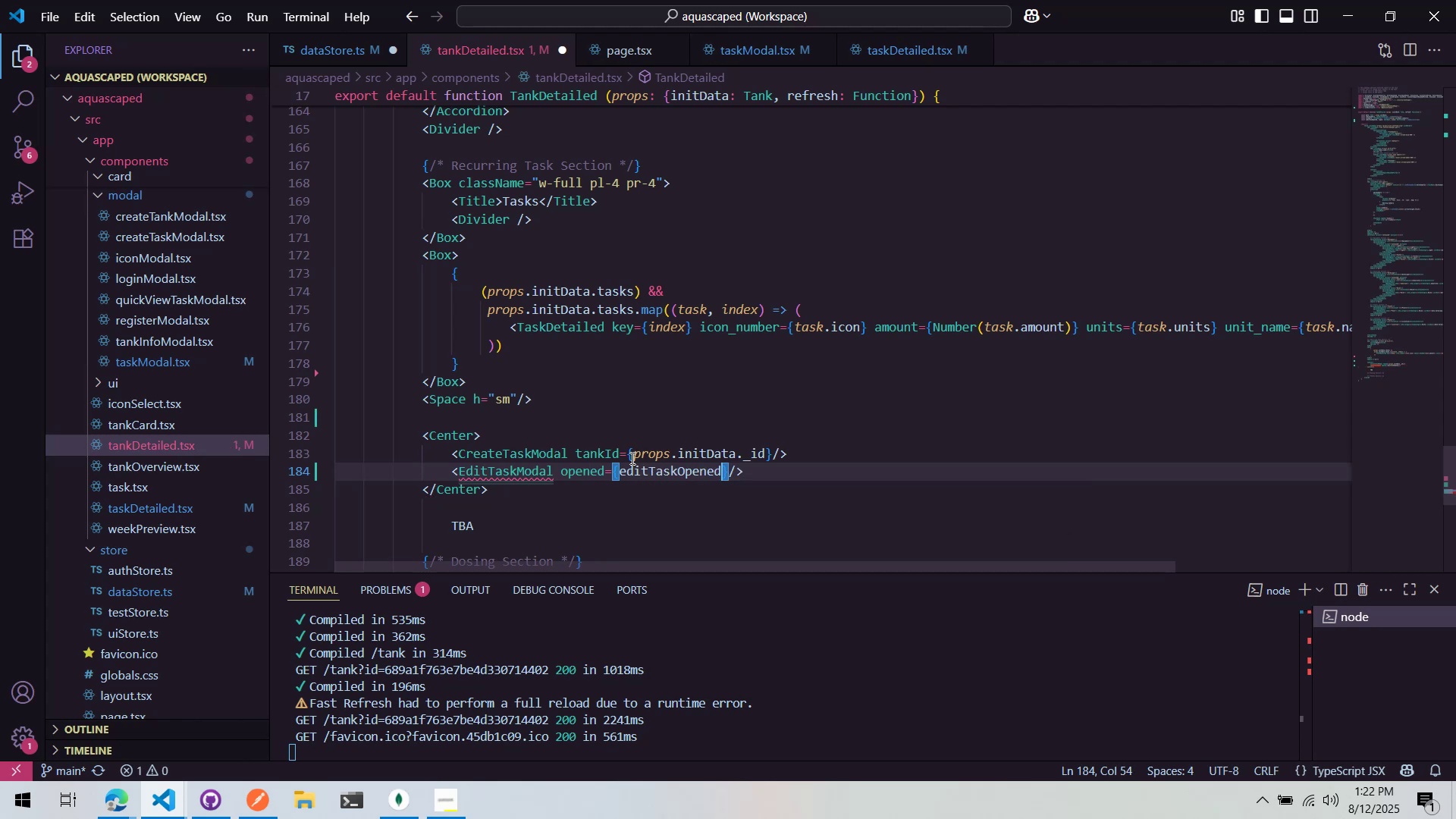 
type( c)
key(Backspace)
type(open={editopen)
 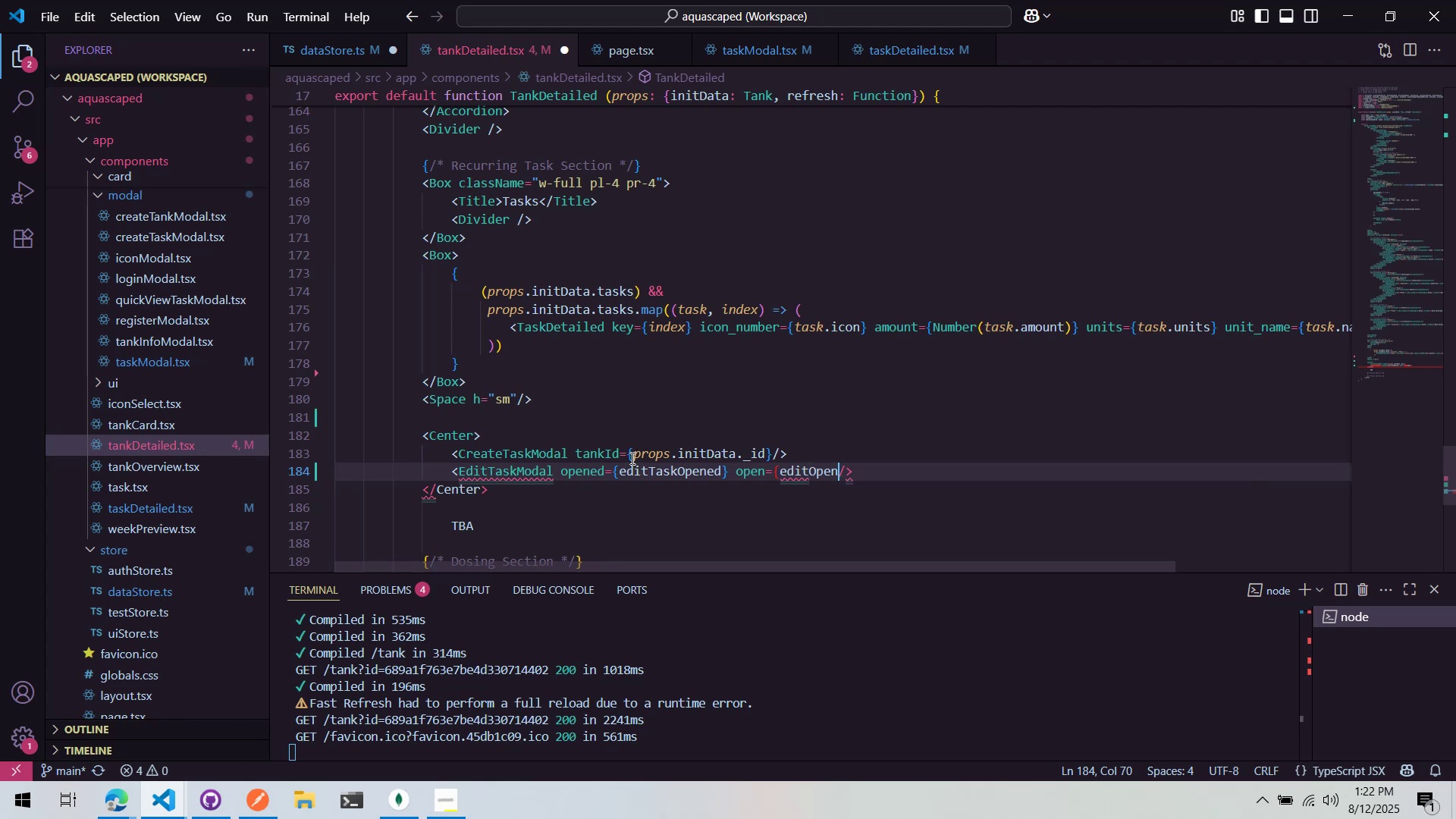 
 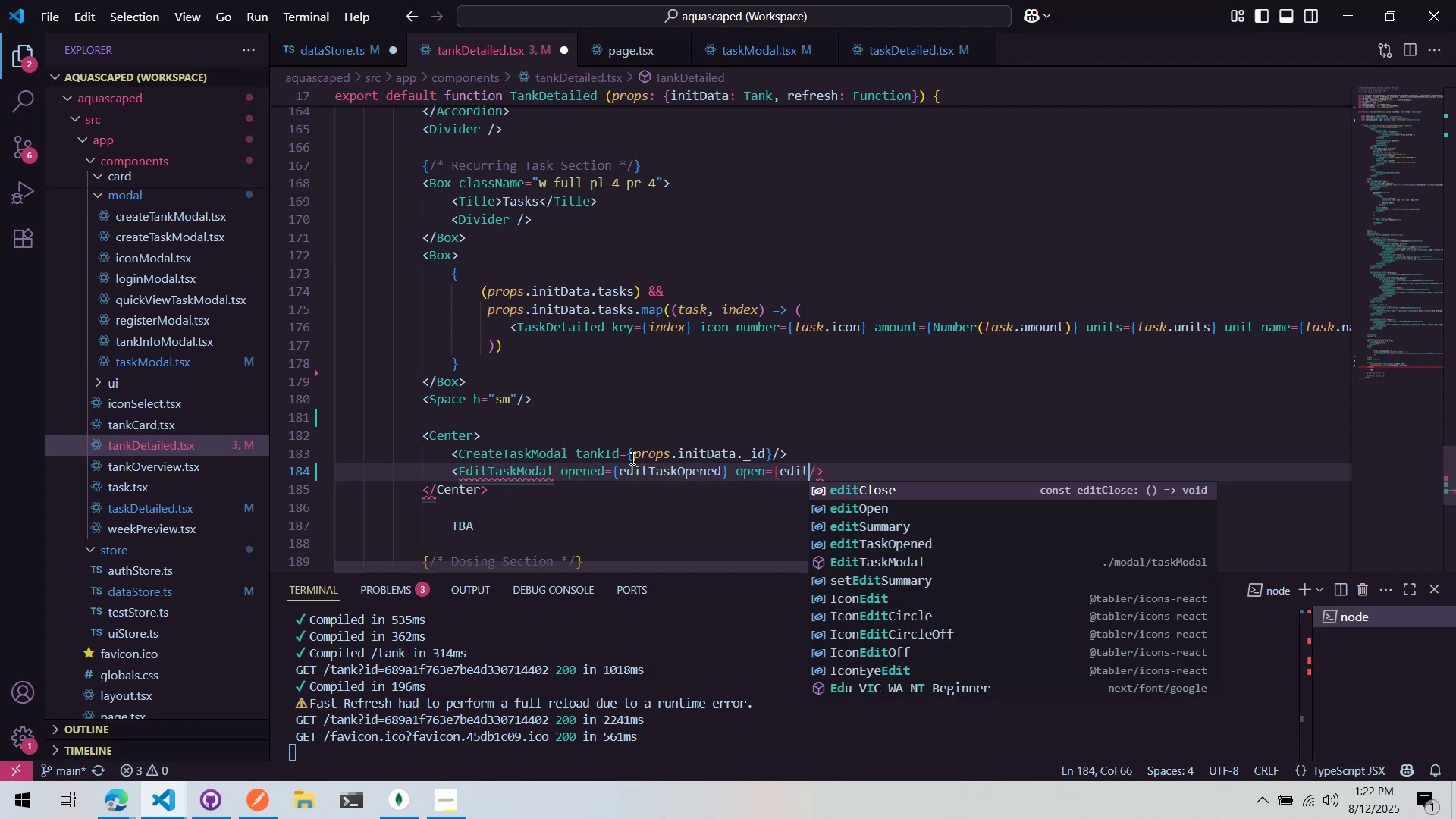 
key(Enter)
 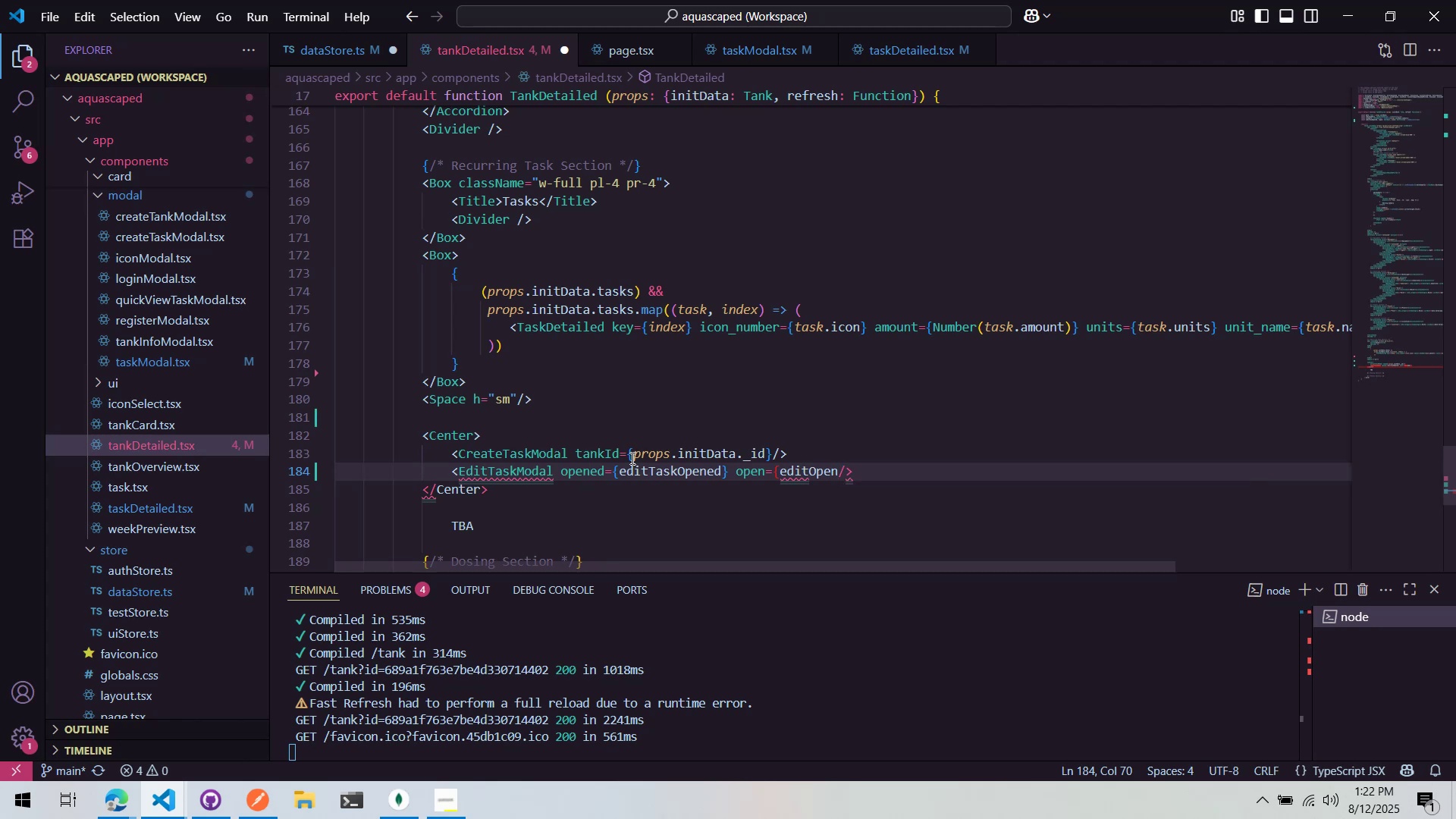 
type(} close ={})
 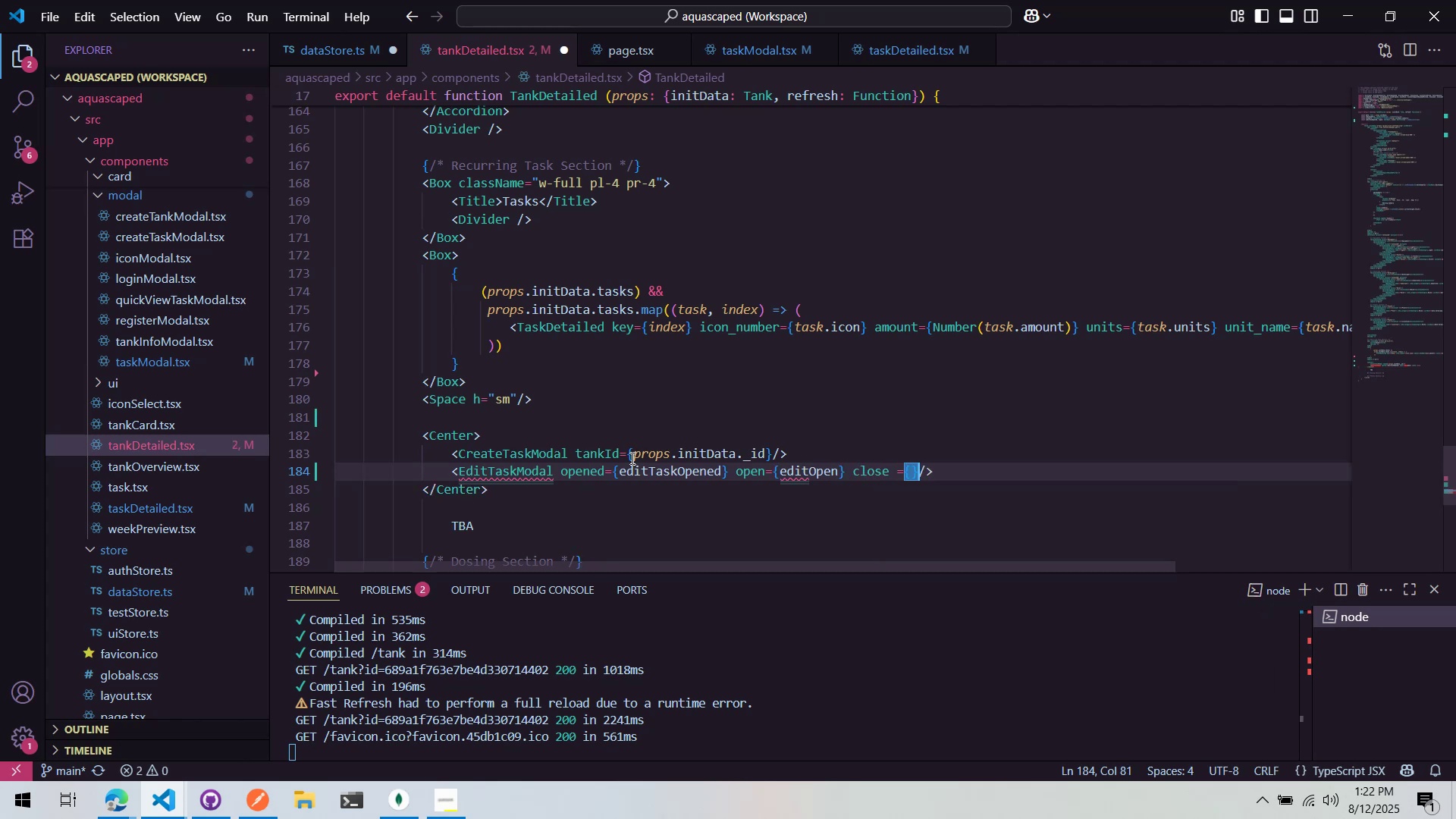 
 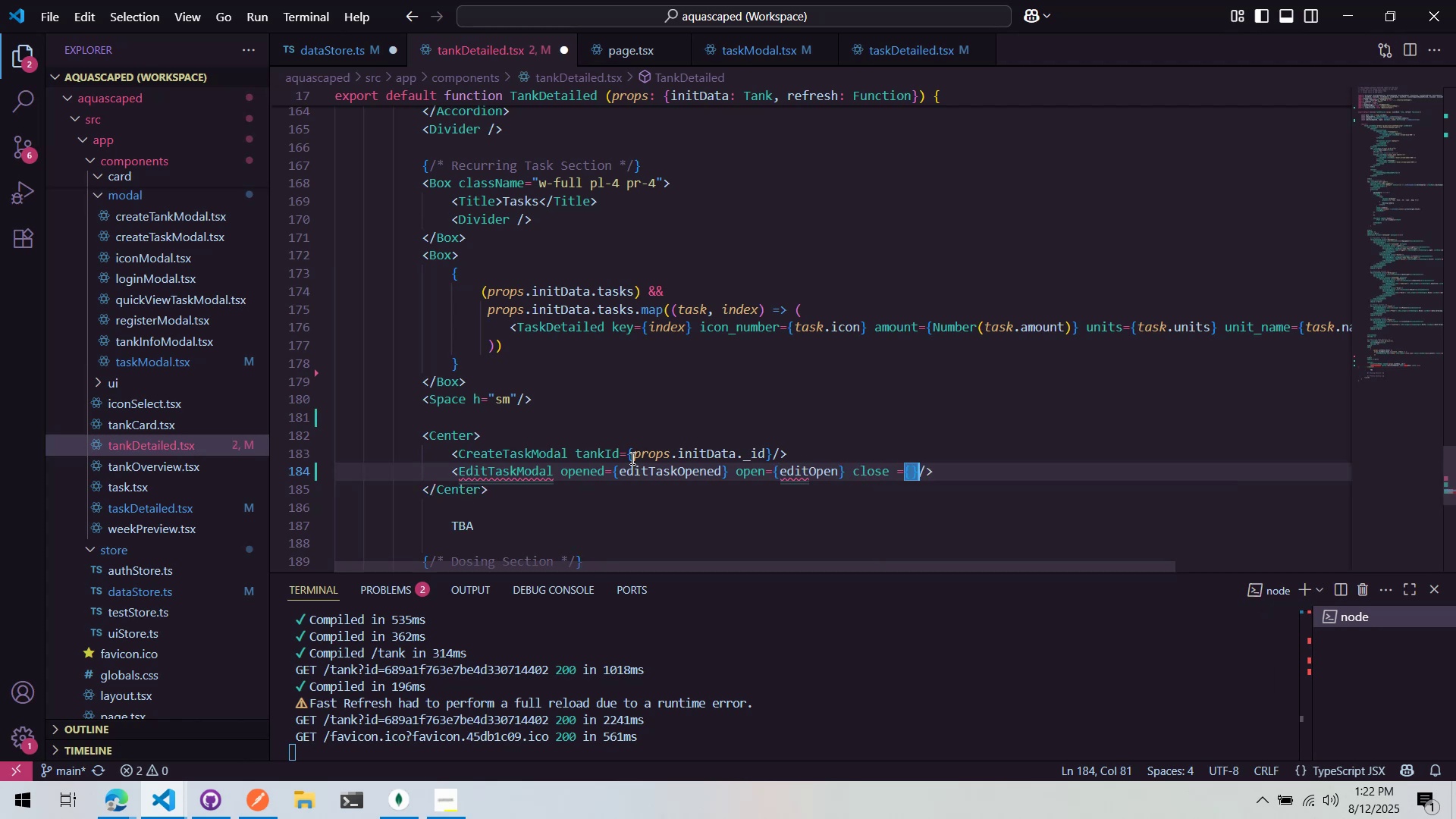 
key(ArrowLeft)
 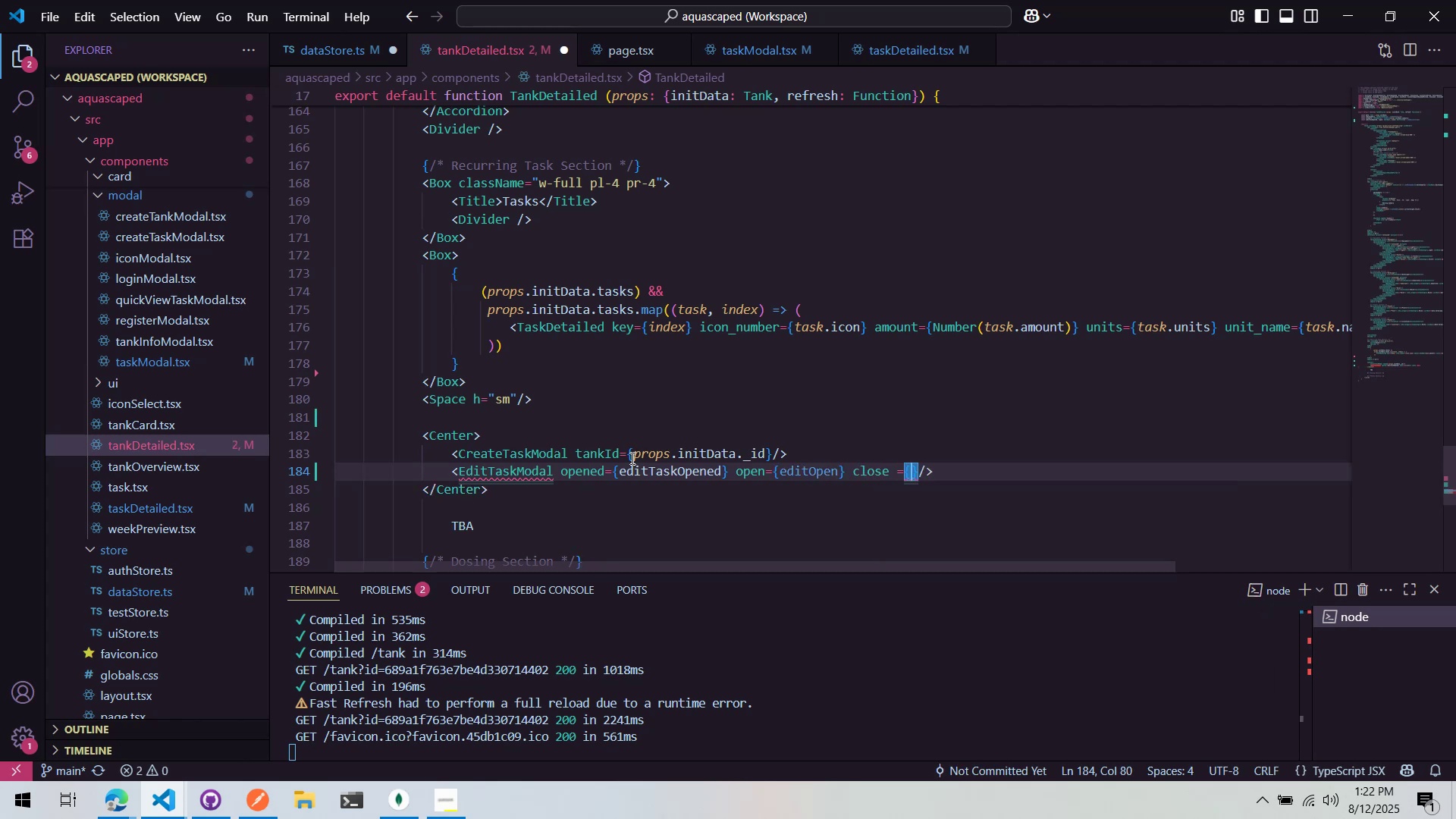 
type(editClose)
 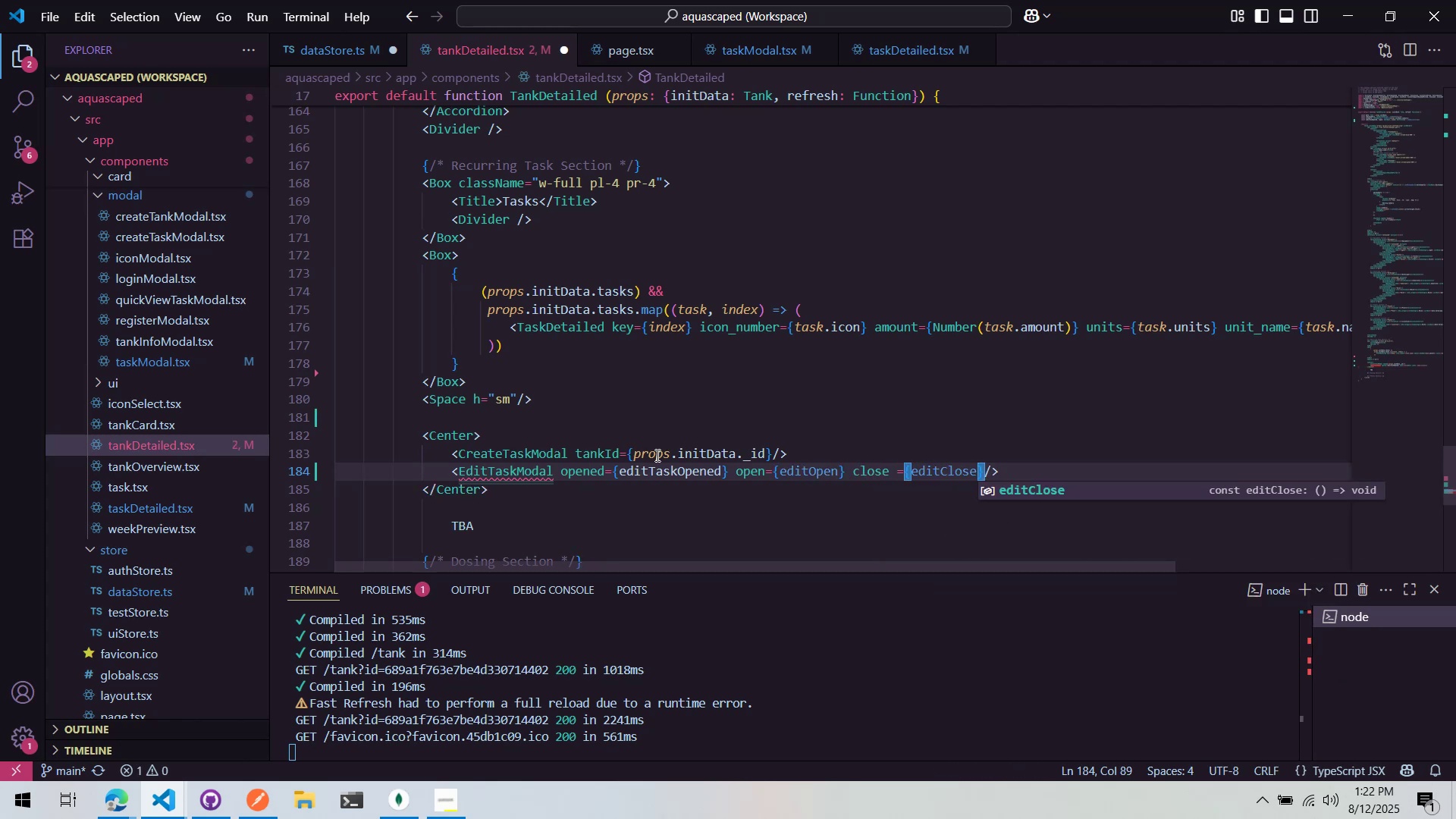 
left_click([656, 455])
 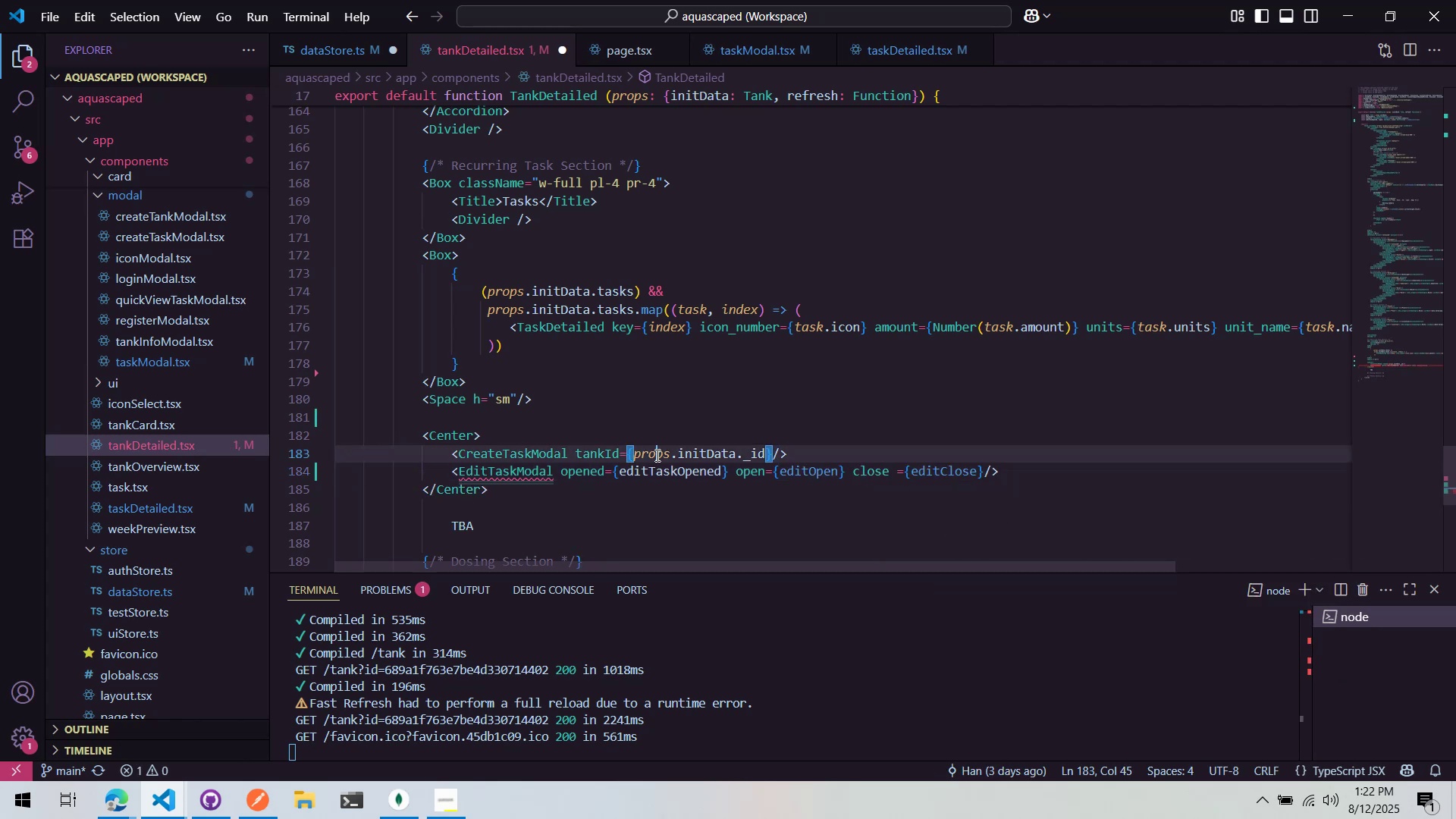 
key(Control+ControlLeft)
 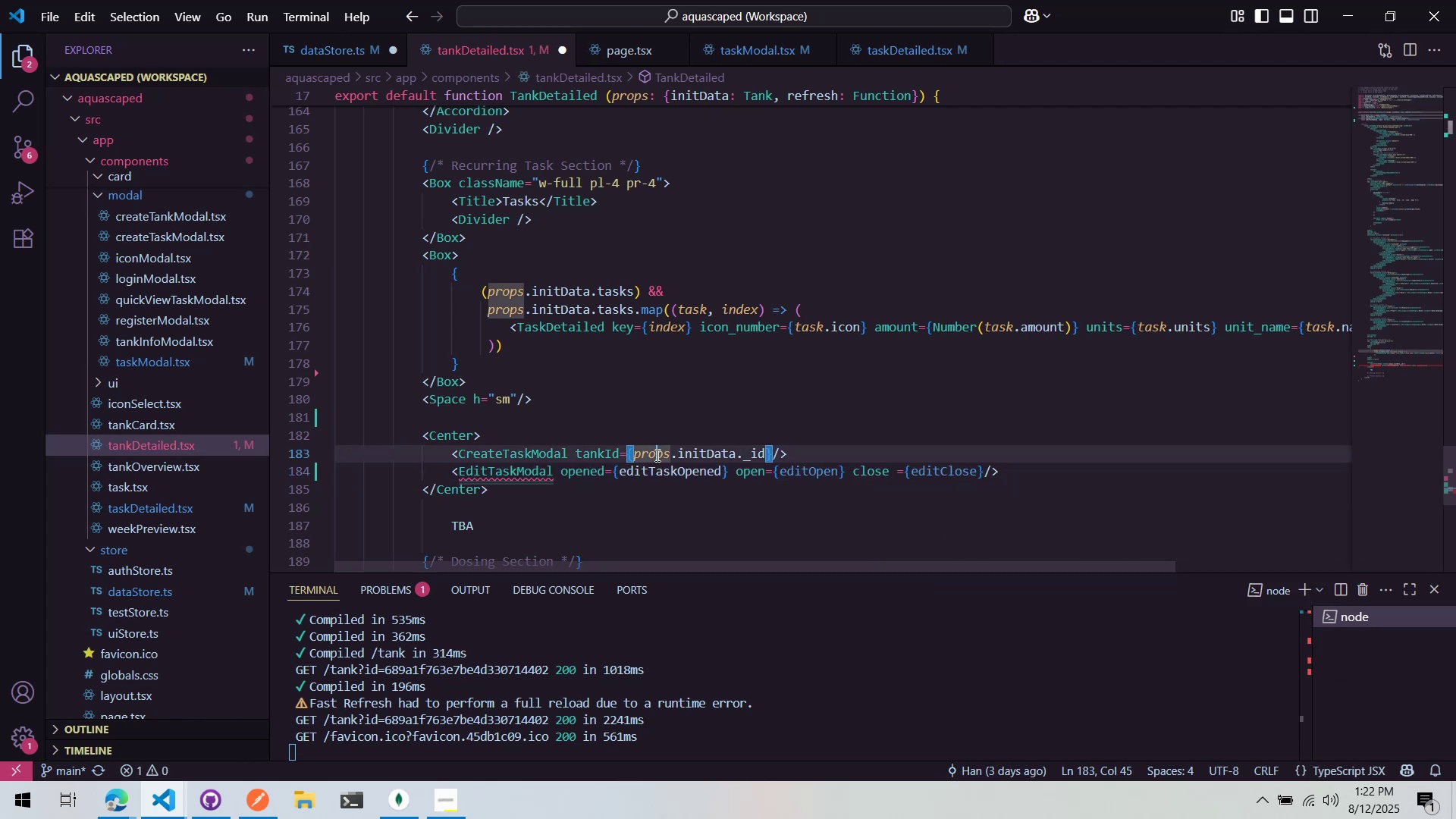 
key(Control+S)
 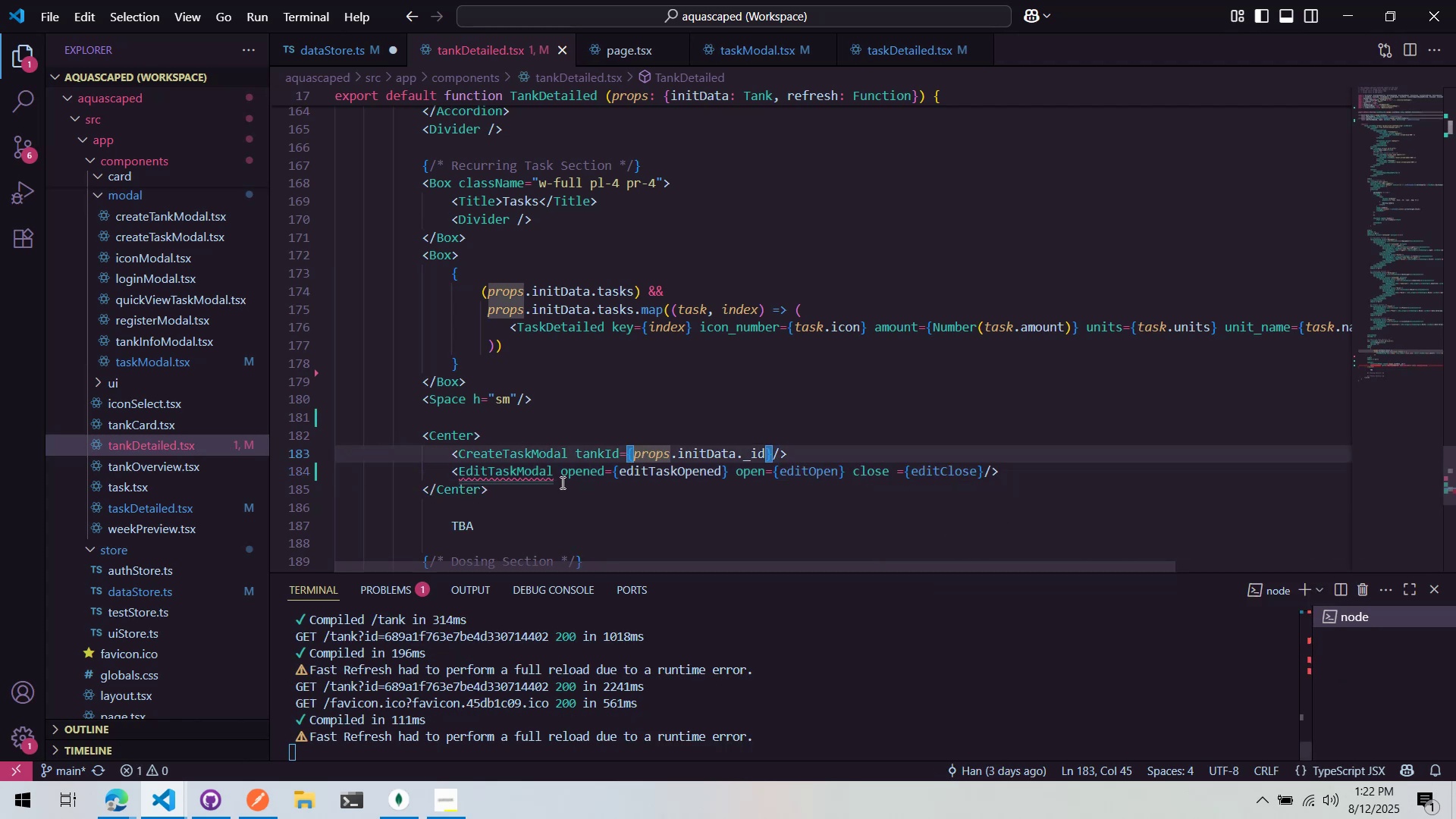 
hold_key(key=ControlLeft, duration=0.57)
 